 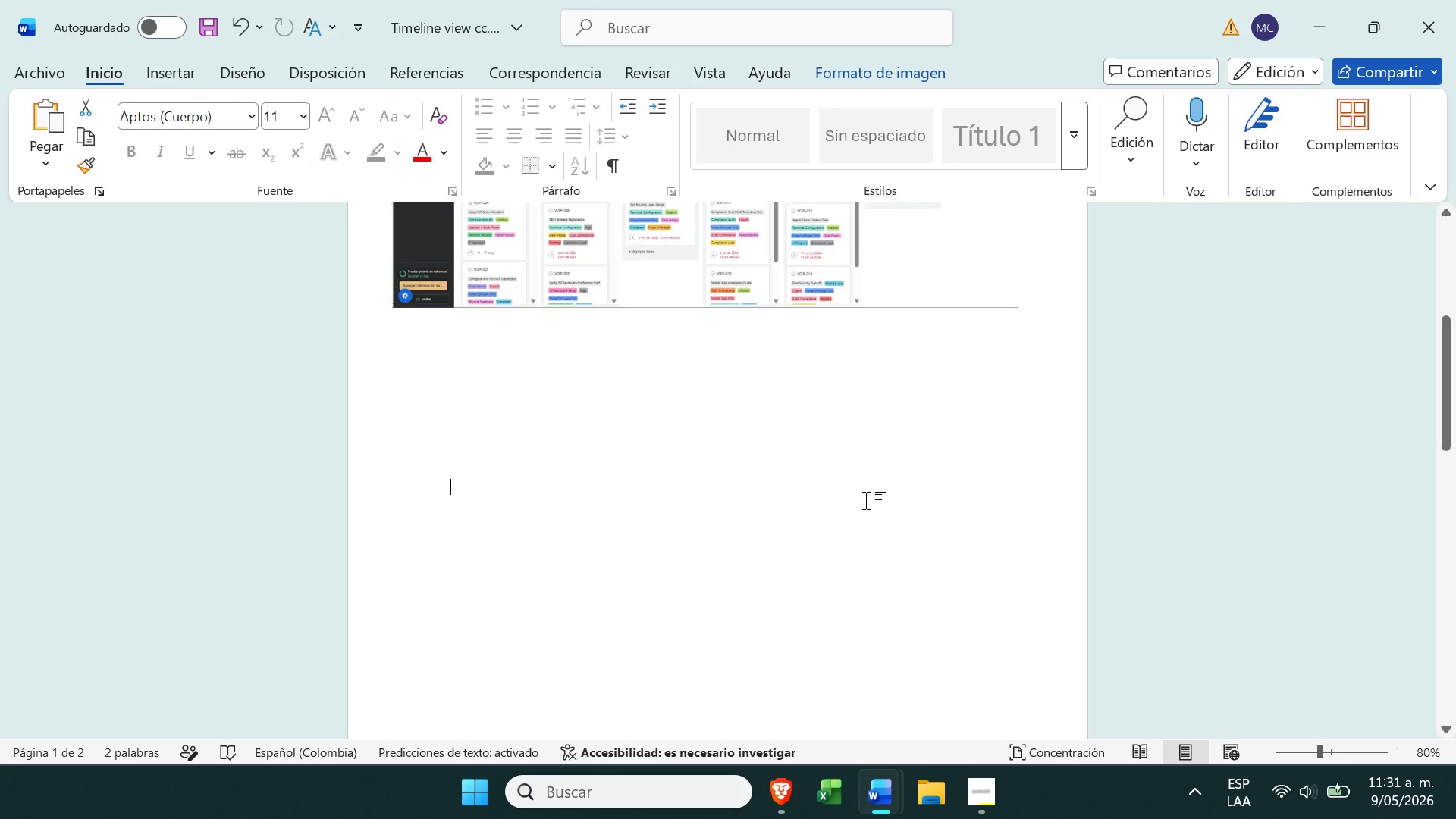 
left_click([866, 500])
 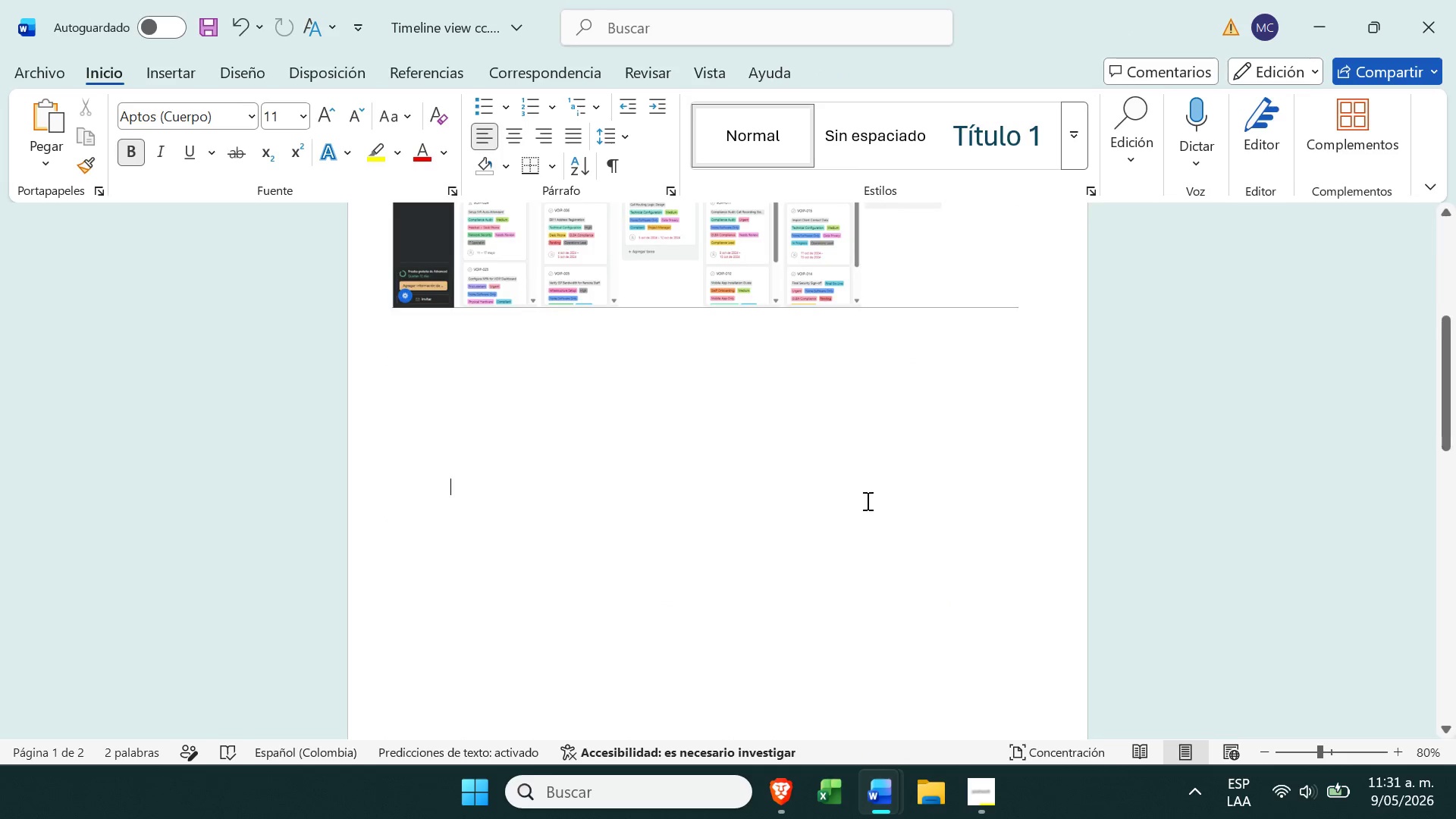 
scroll: coordinate [866, 500], scroll_direction: down, amount: 9.0
 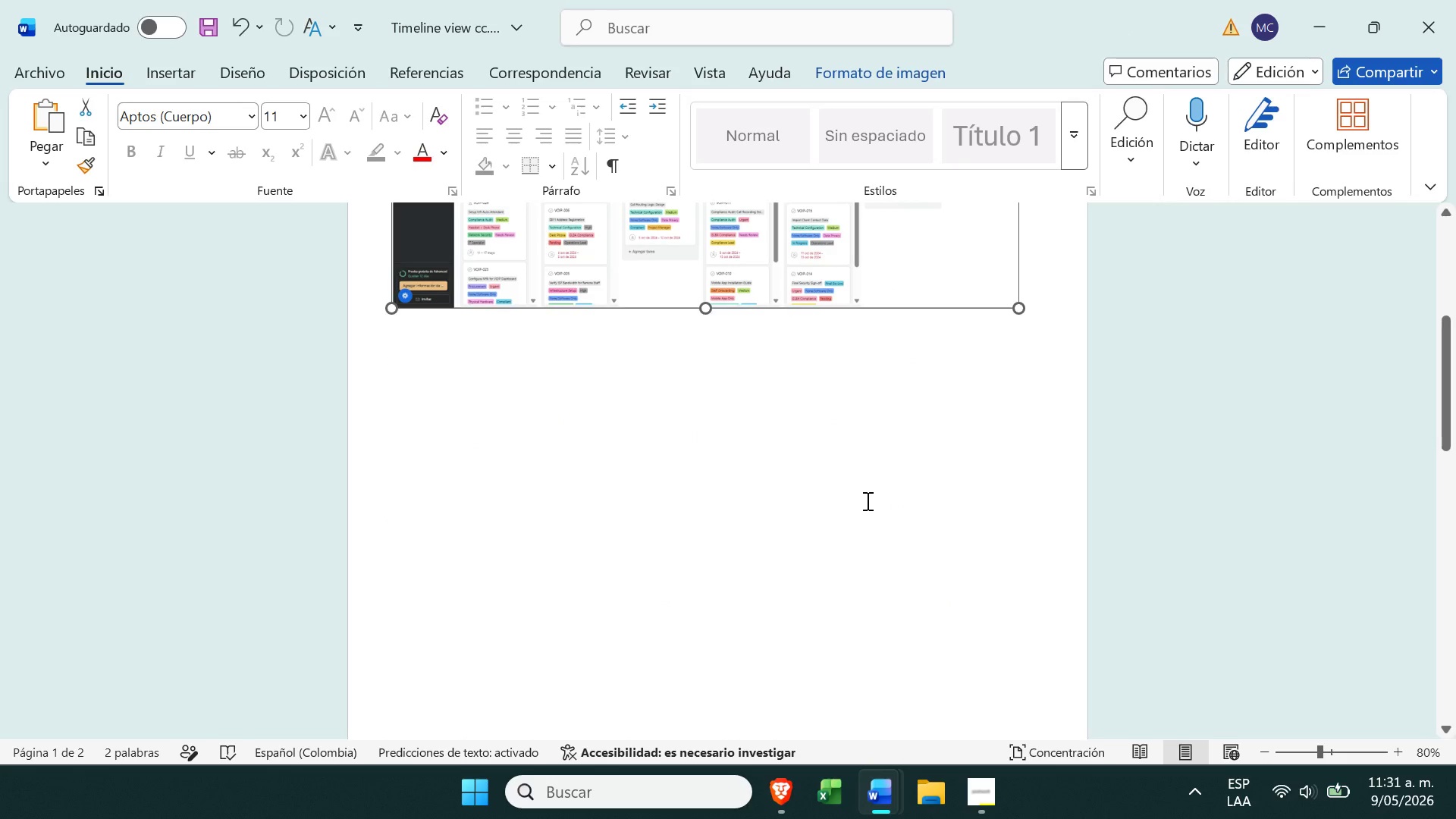 
scroll: coordinate [866, 500], scroll_direction: up, amount: 18.0
 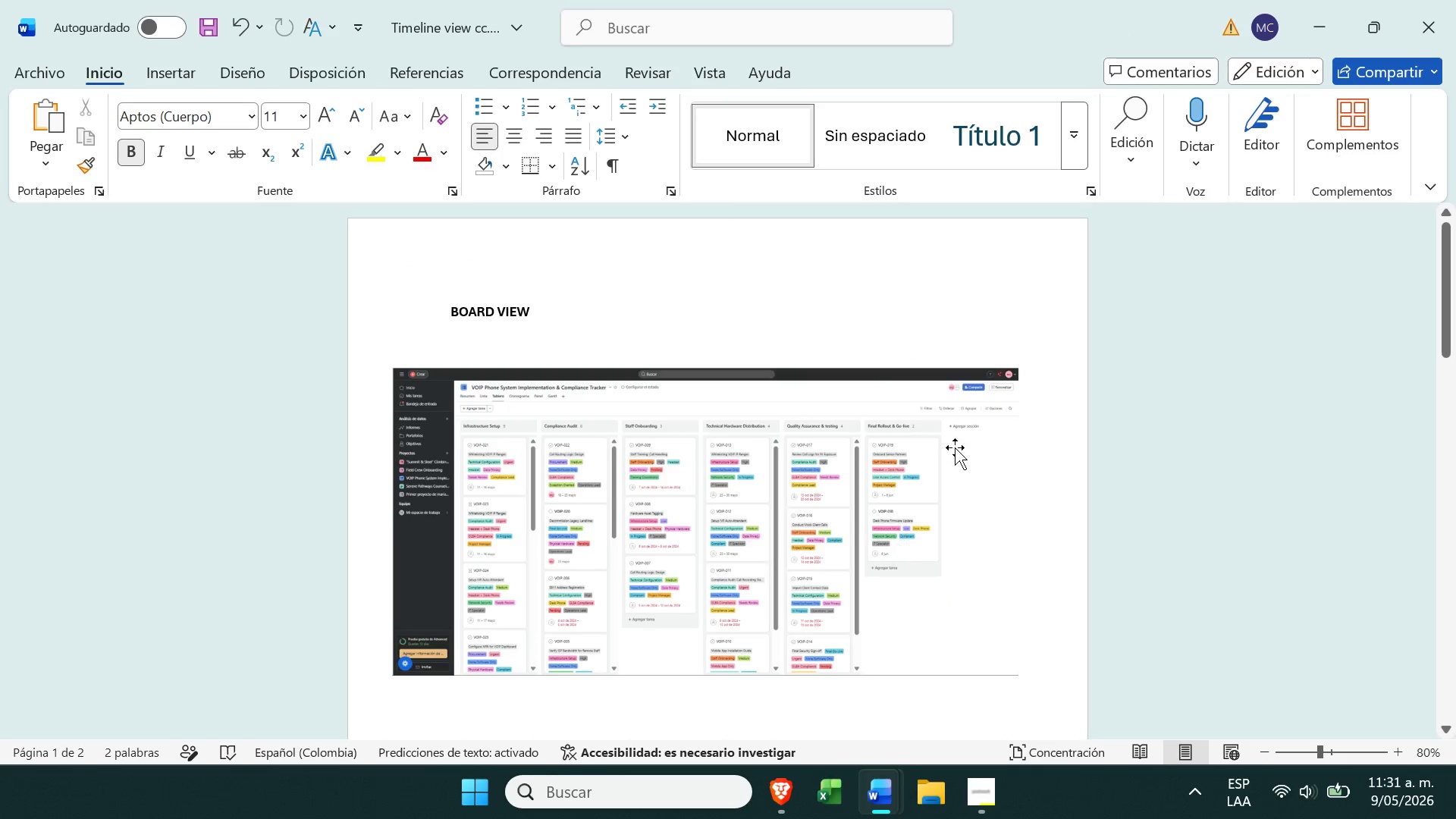 
left_click([795, 806])
 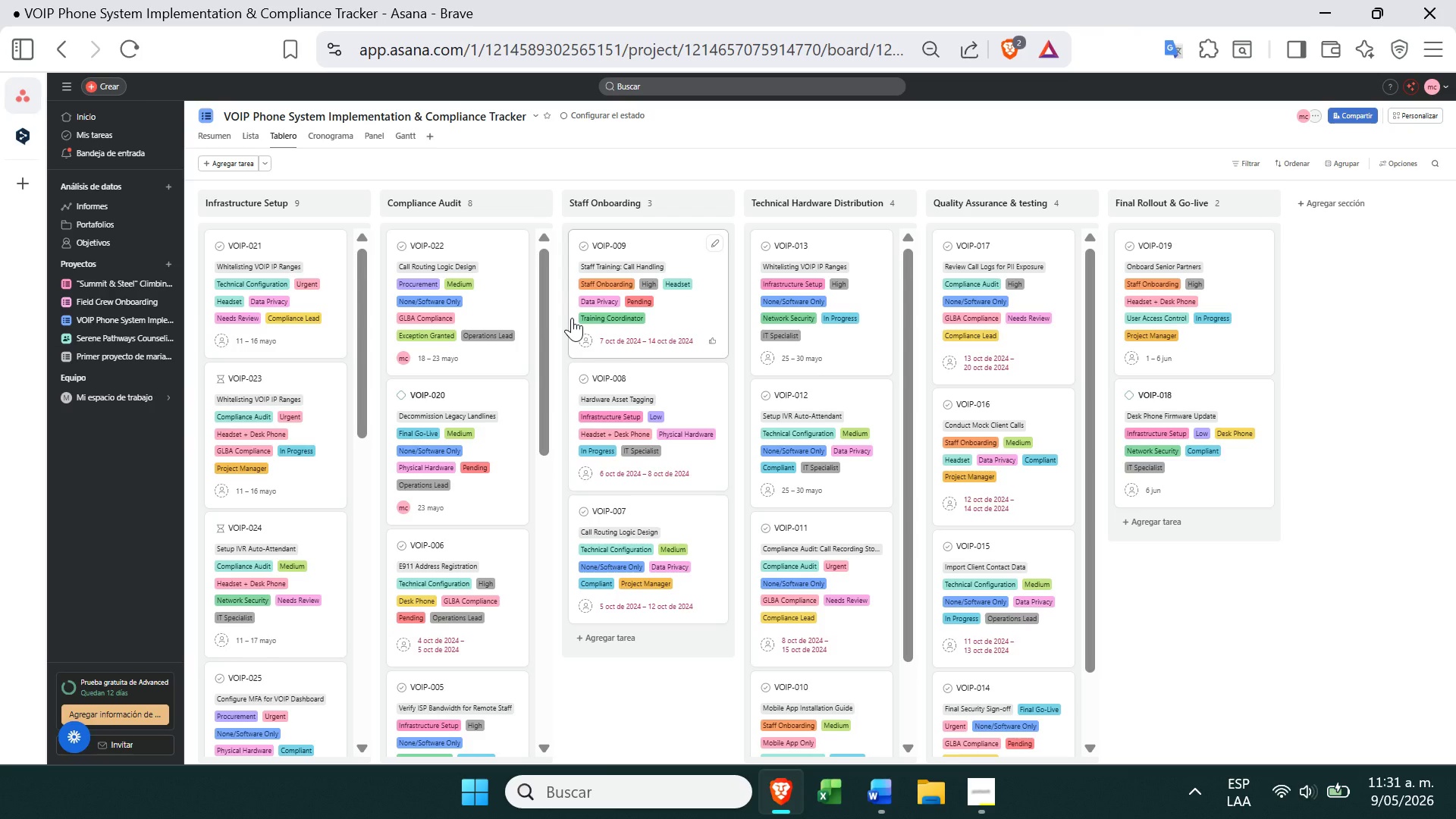 
mouse_move([641, 425])
 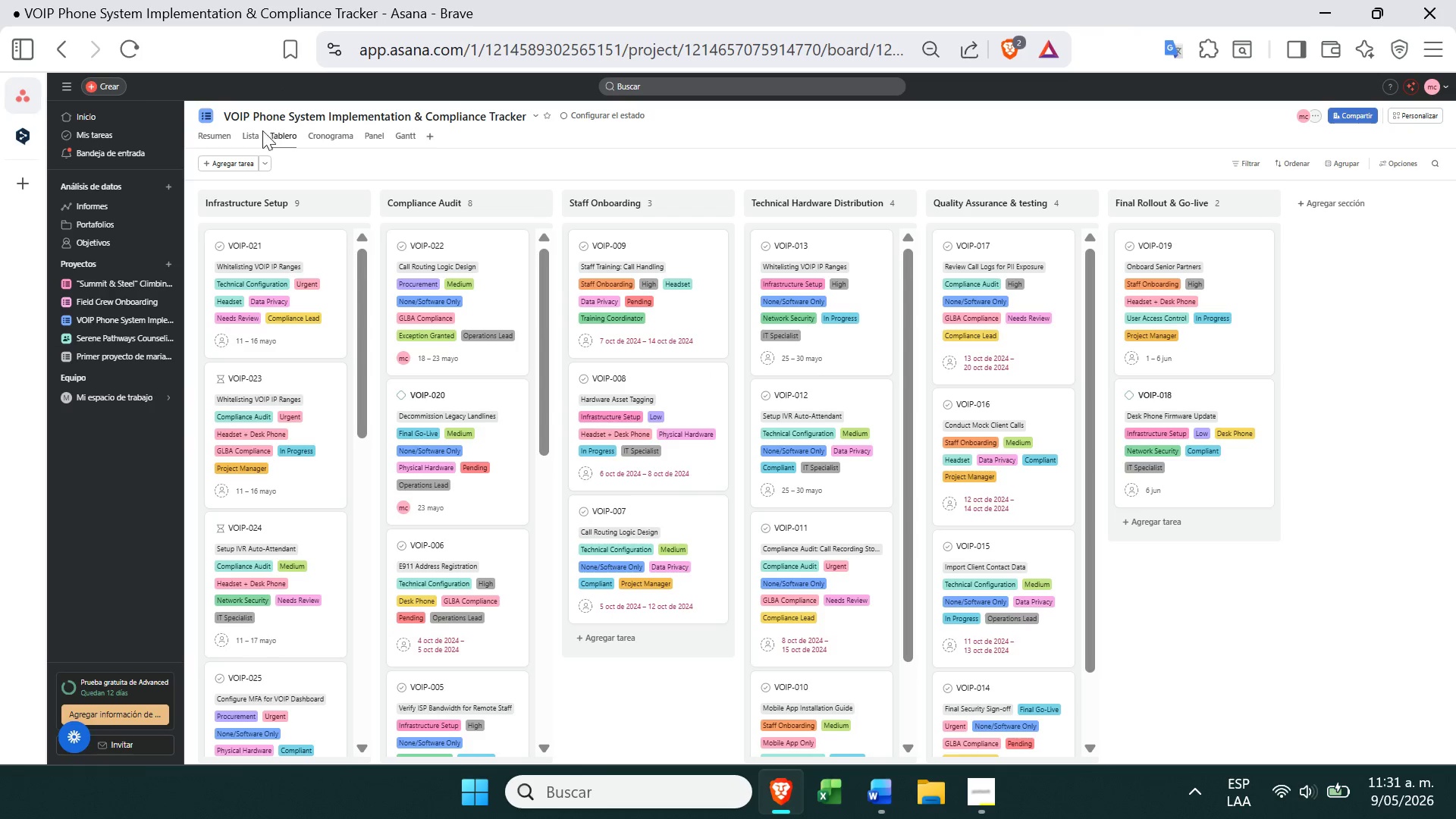 
left_click([257, 134])
 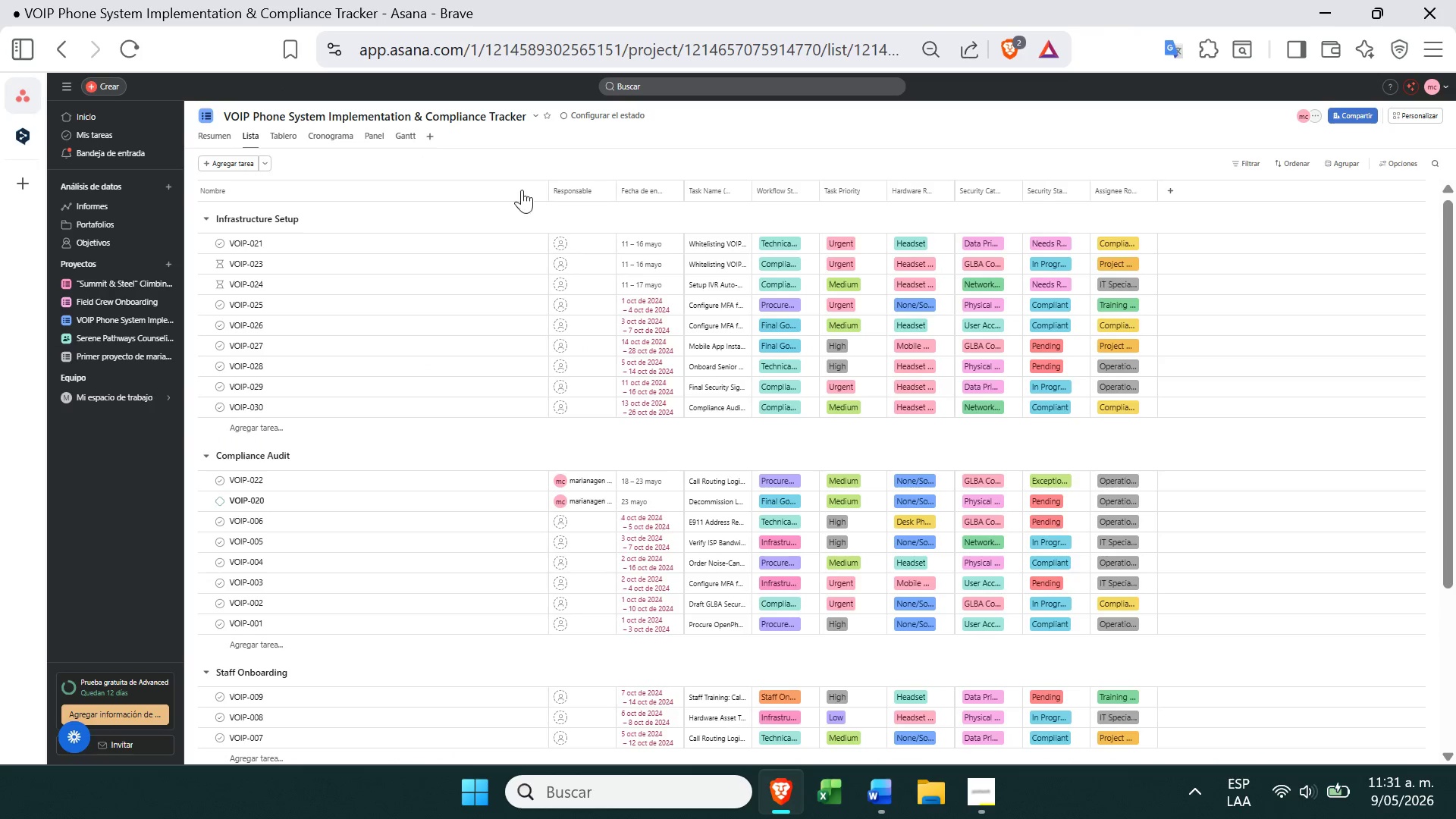 
left_click([654, 306])
 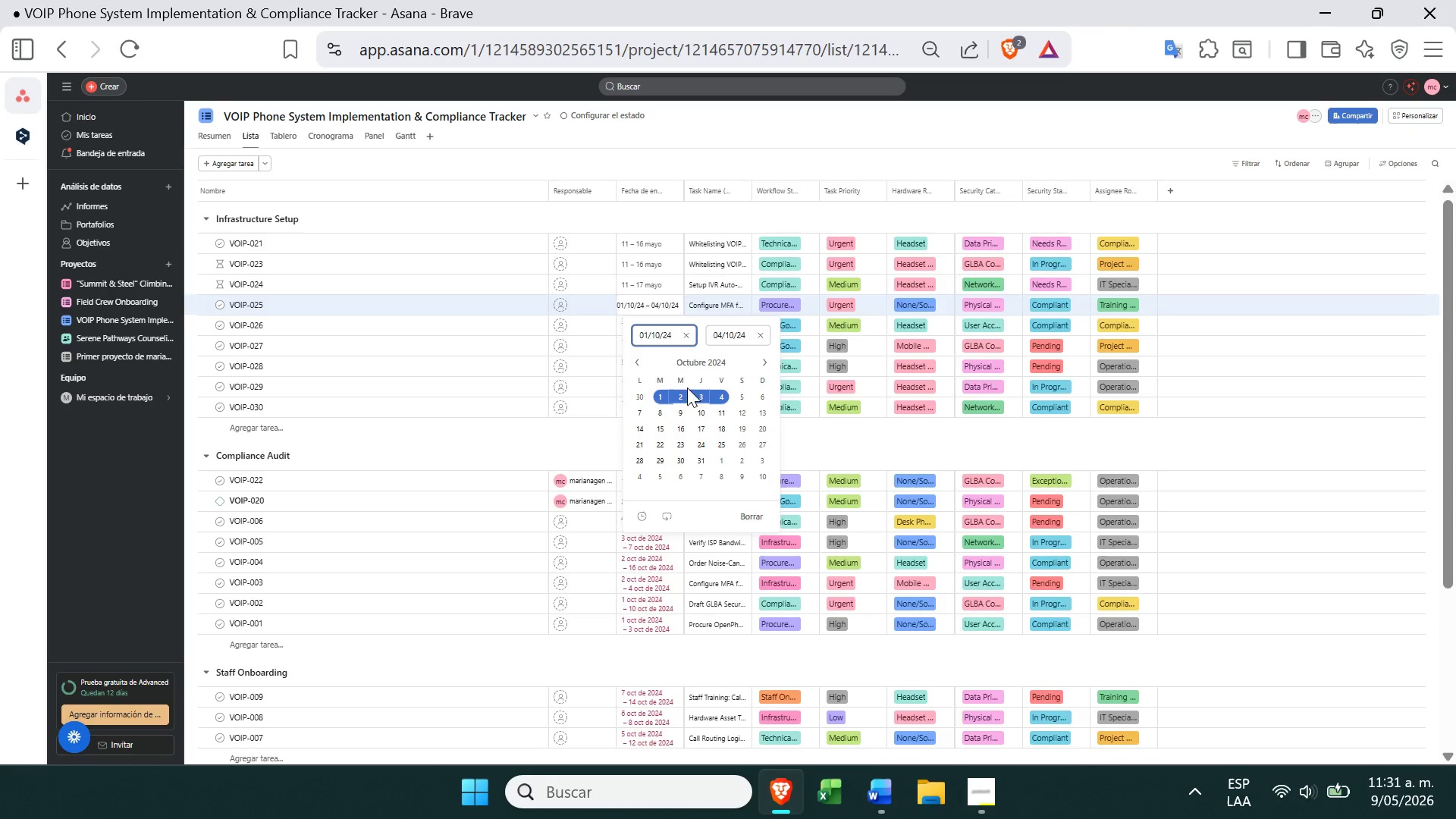 
left_click([684, 395])
 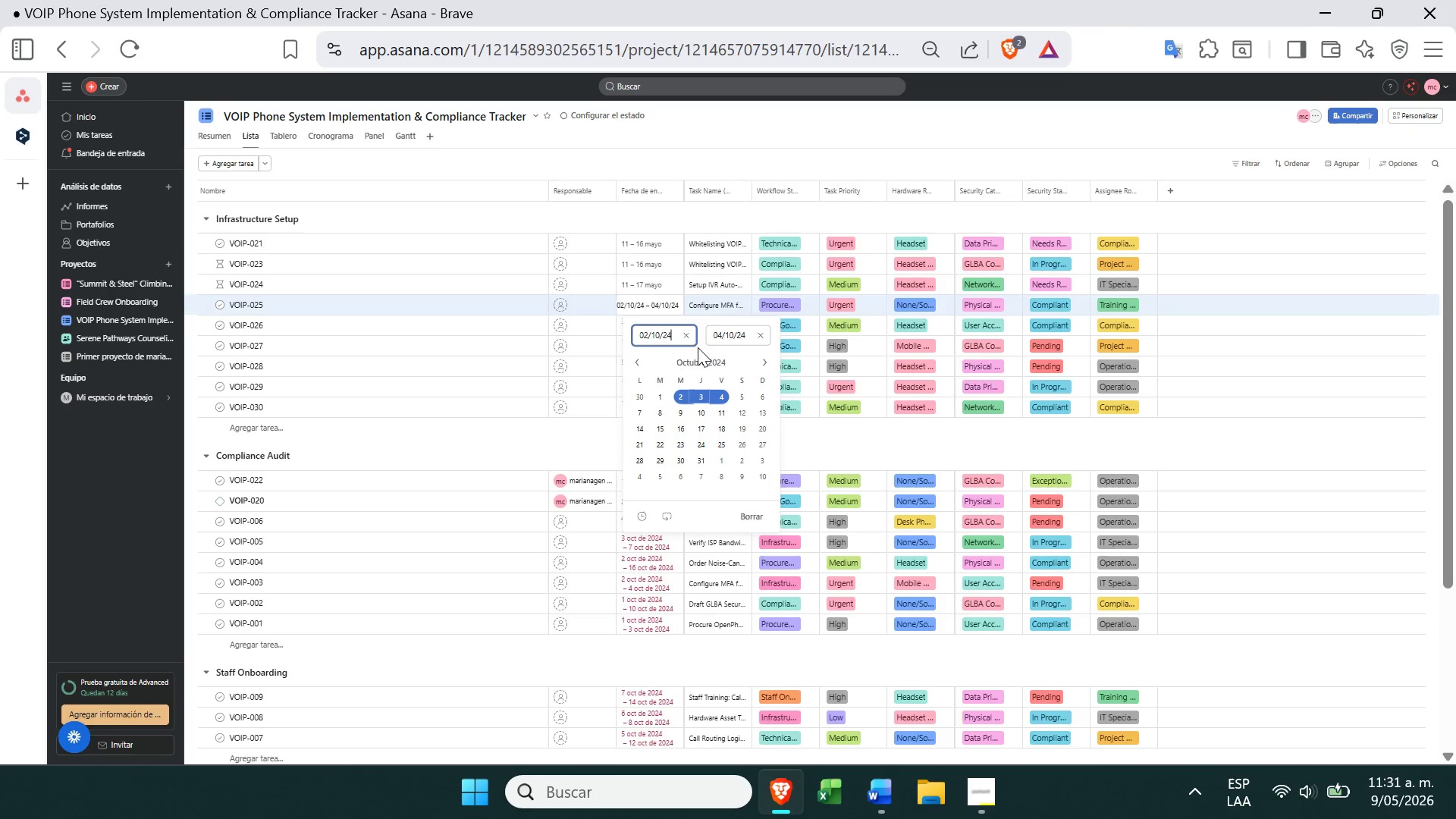 
left_click([684, 371])
 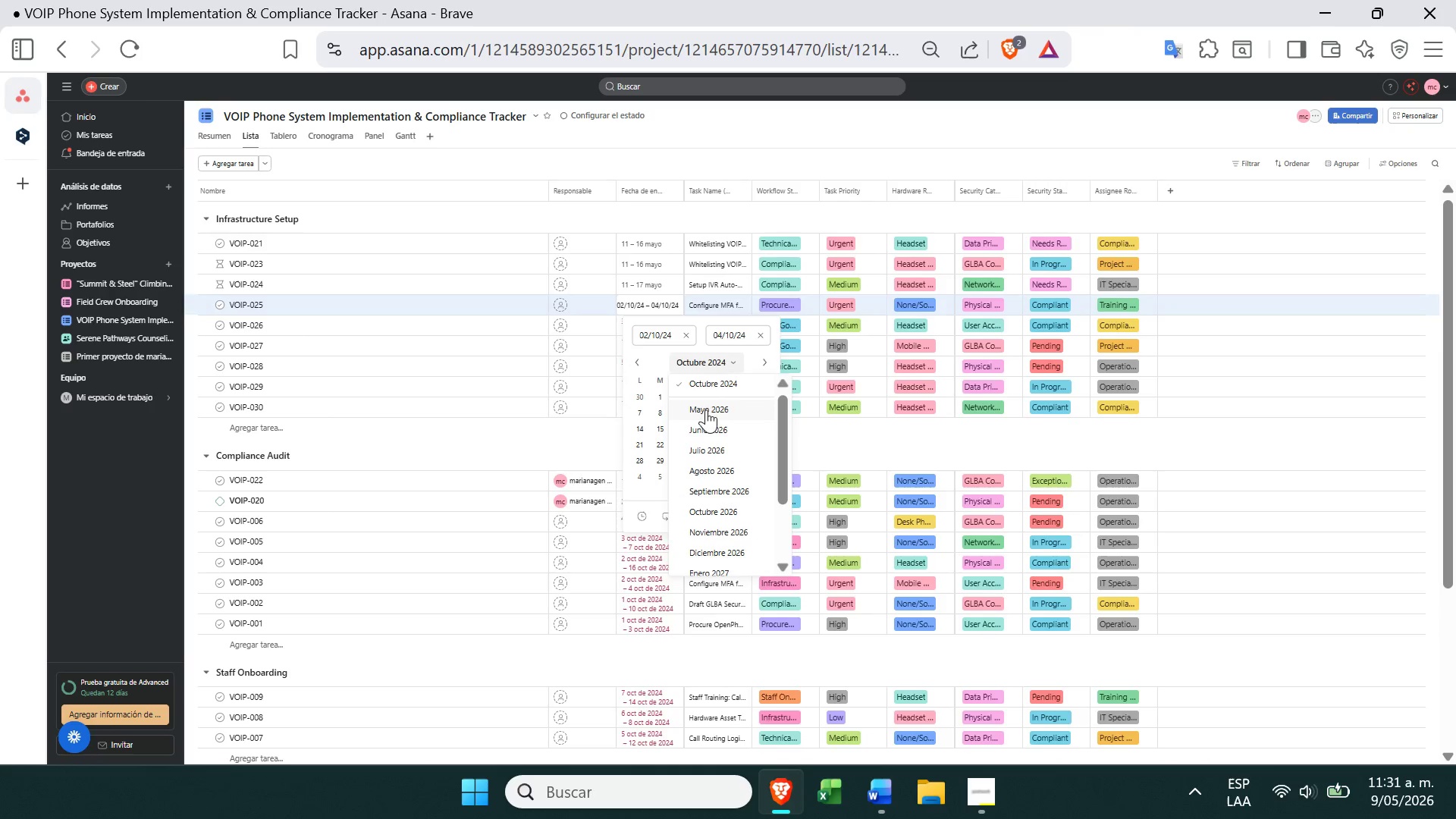 
left_click([711, 410])
 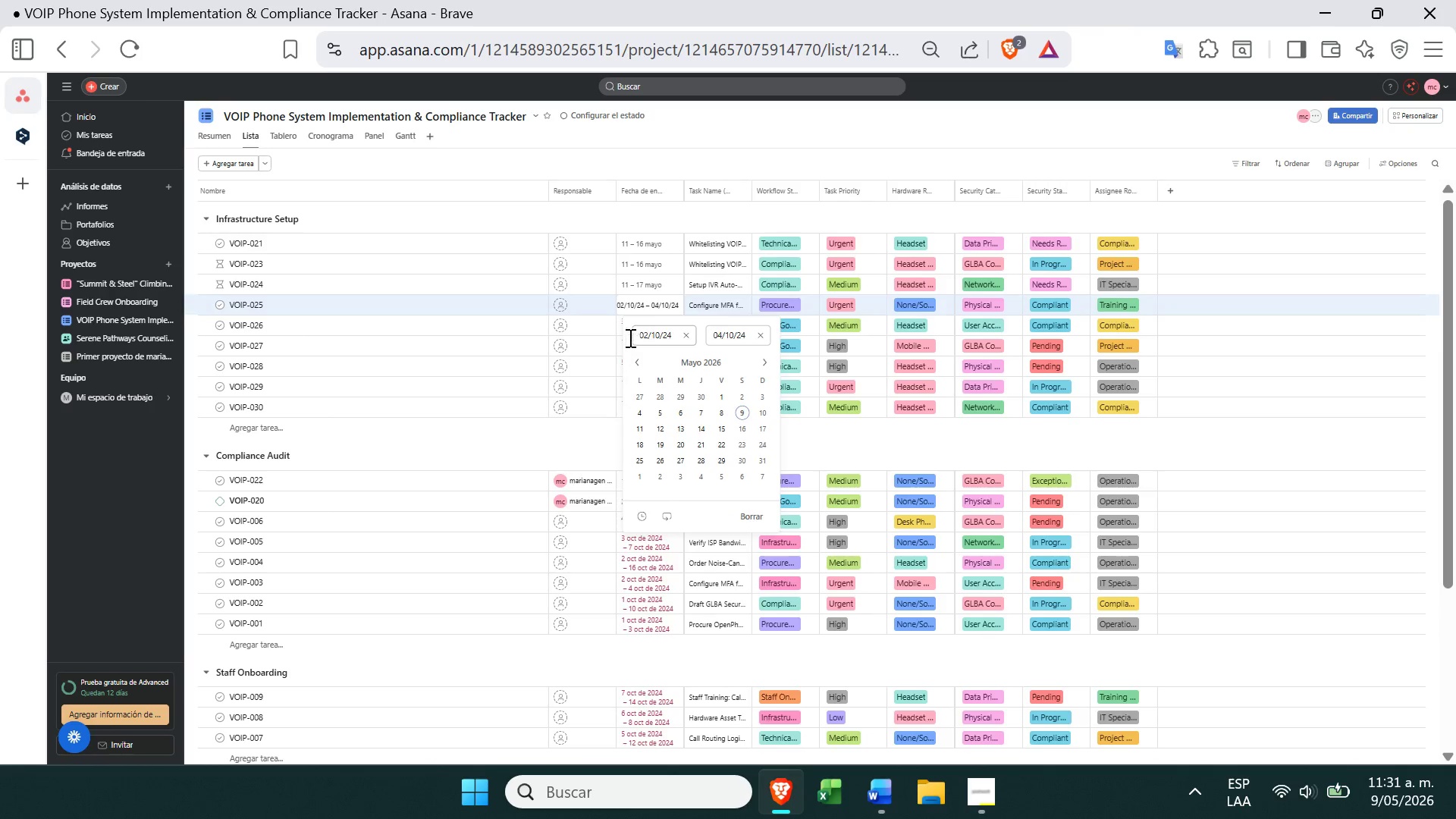 
left_click([610, 344])
 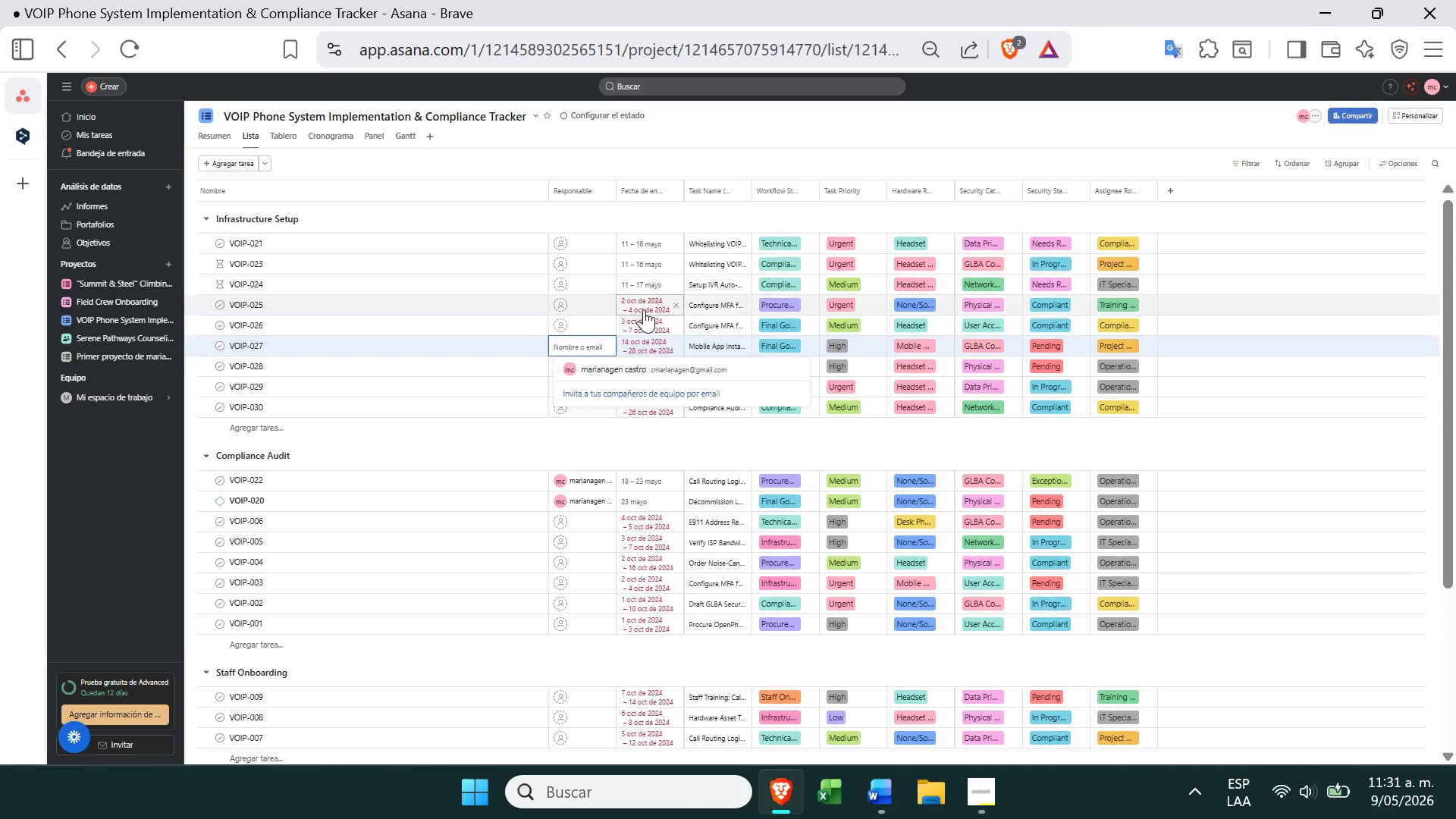 
left_click([645, 306])
 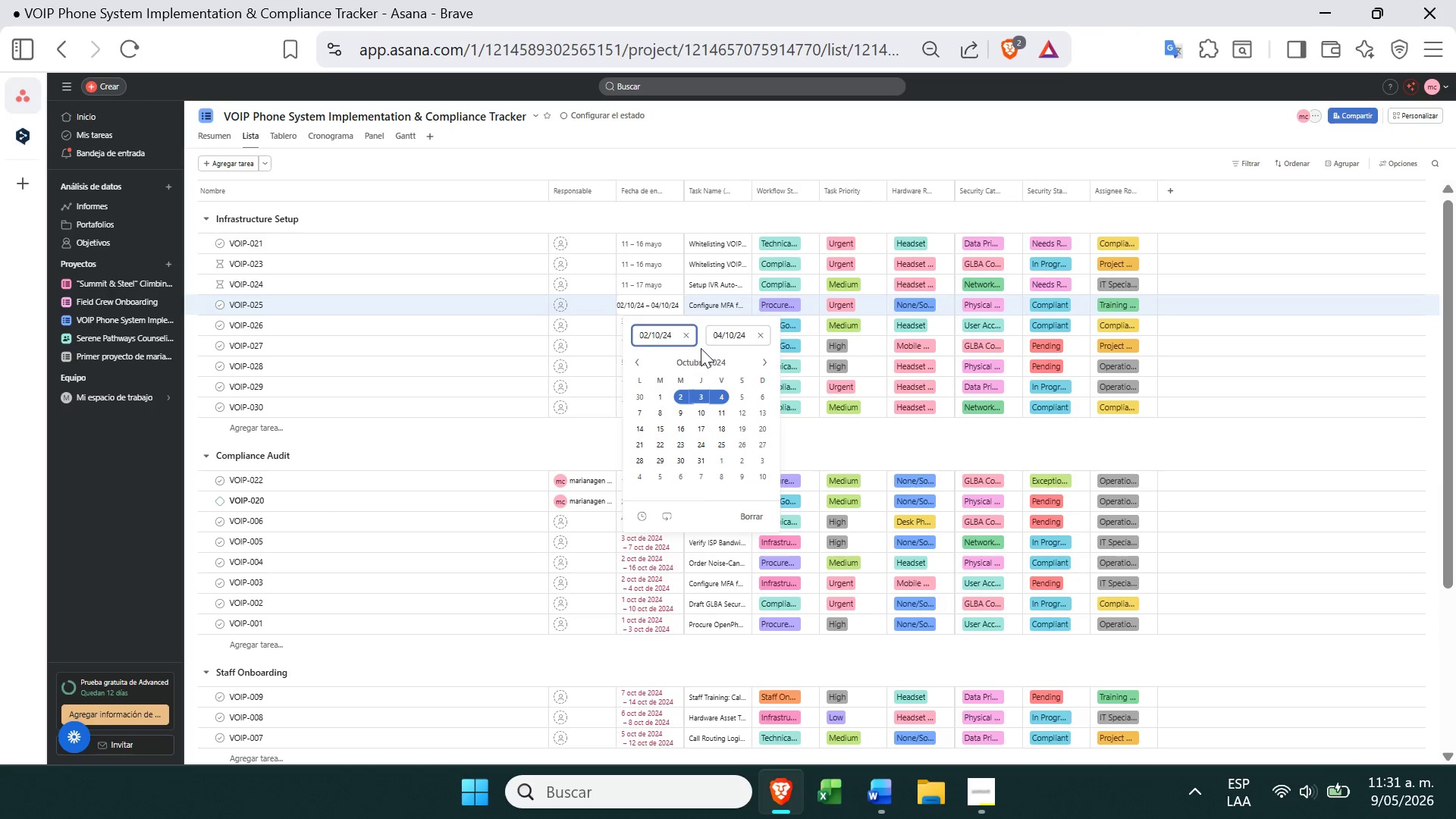 
left_click([702, 368])
 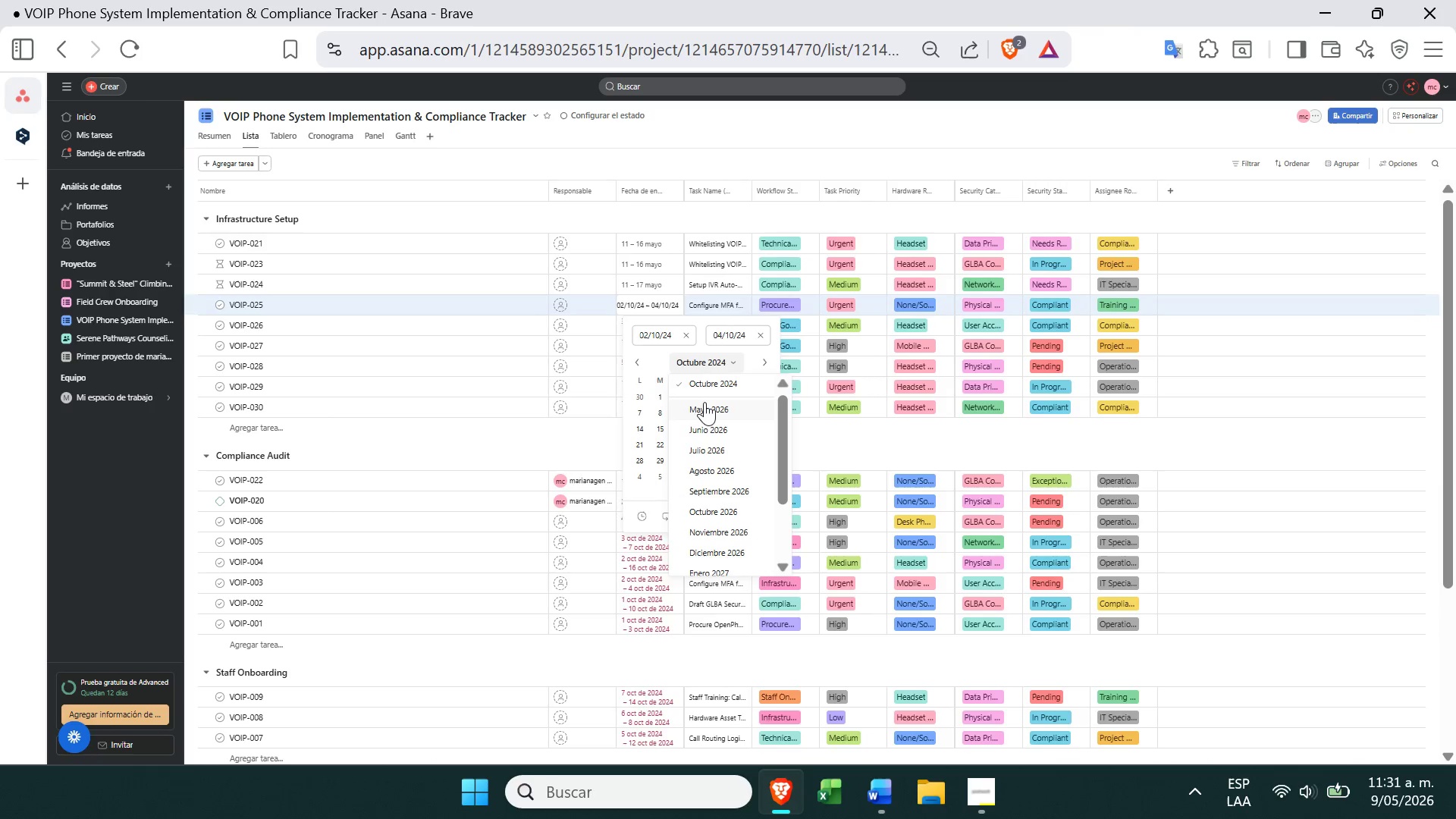 
left_click([700, 404])
 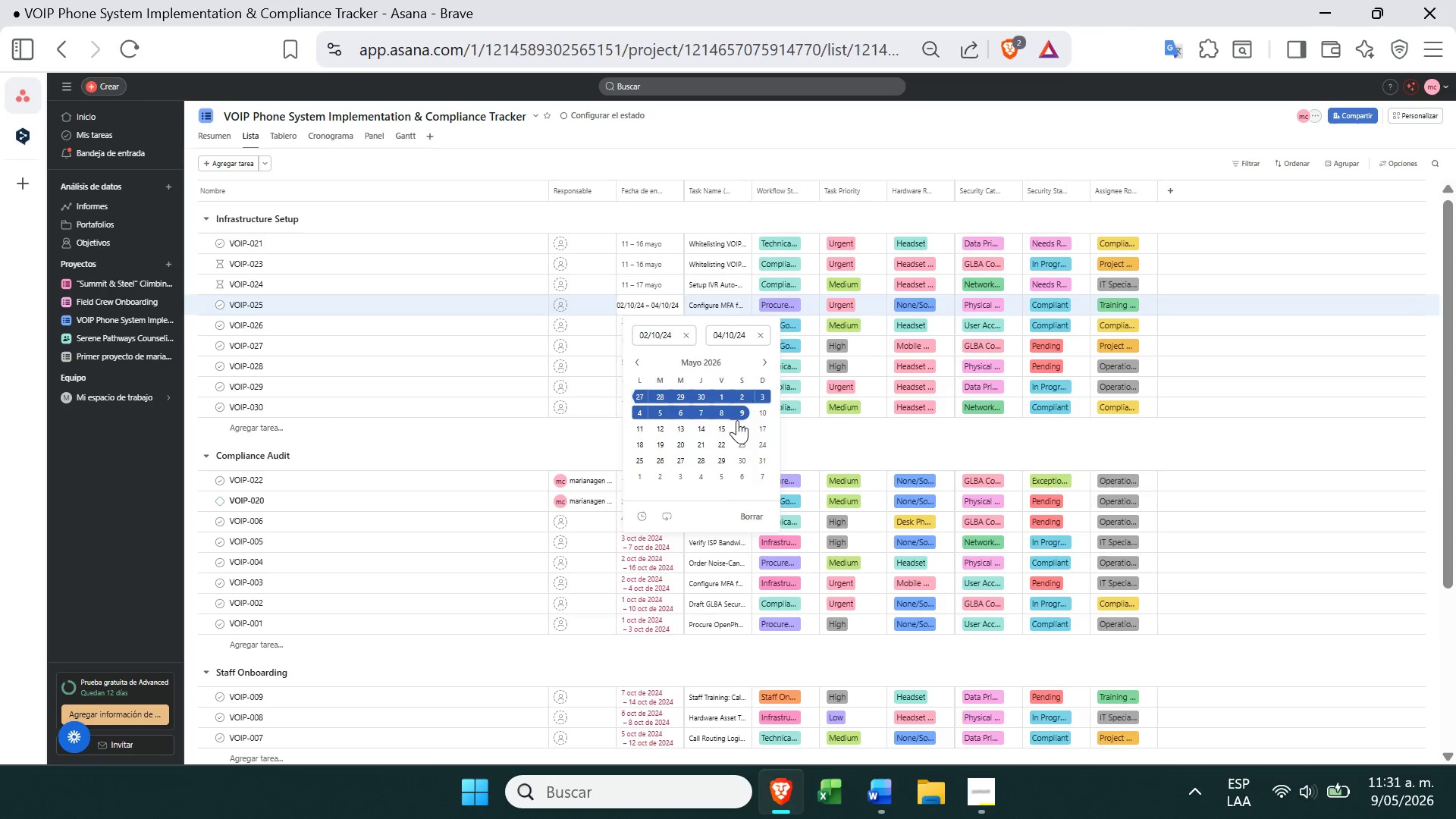 
left_click([706, 441])
 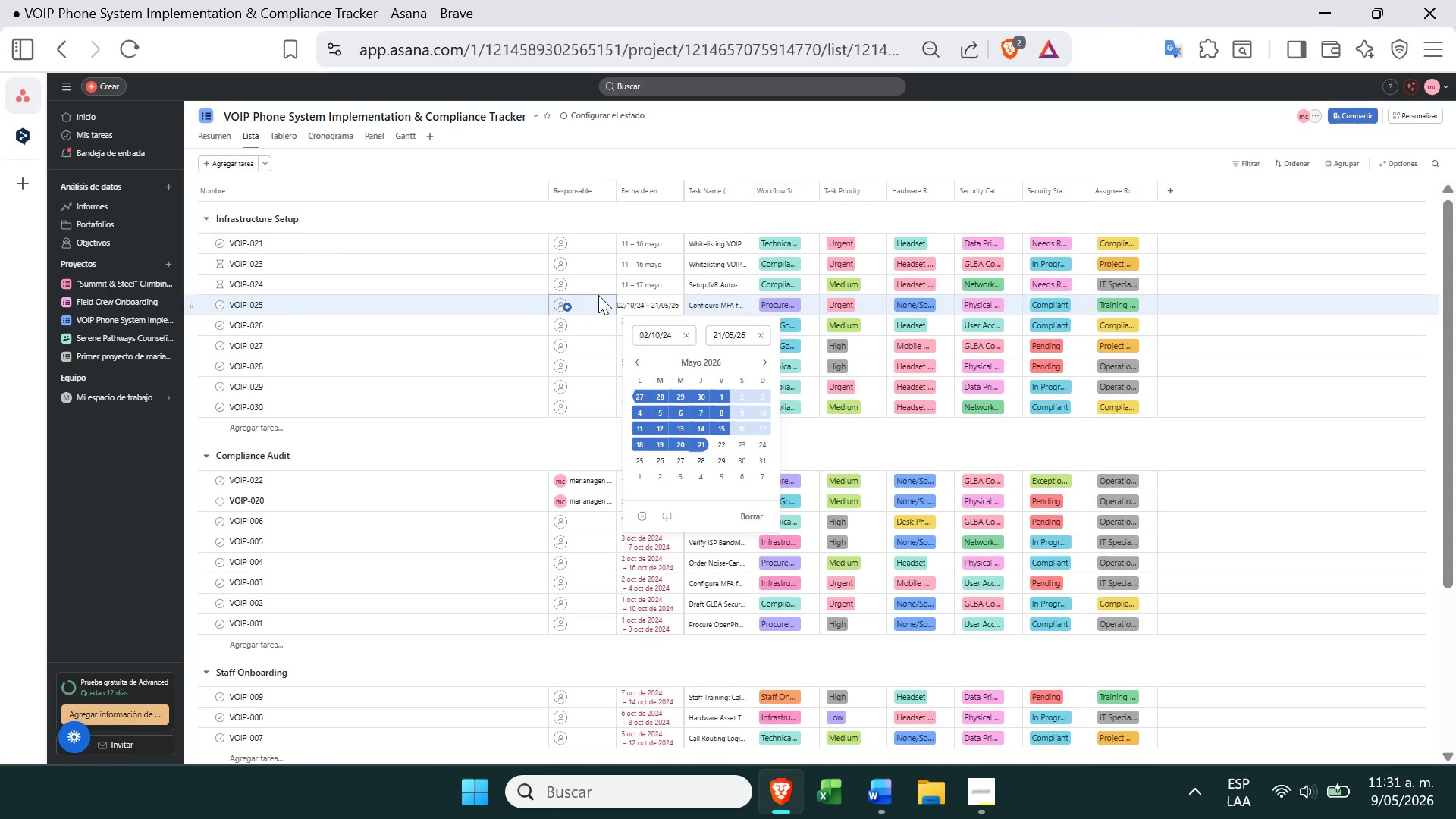 
left_click([597, 301])
 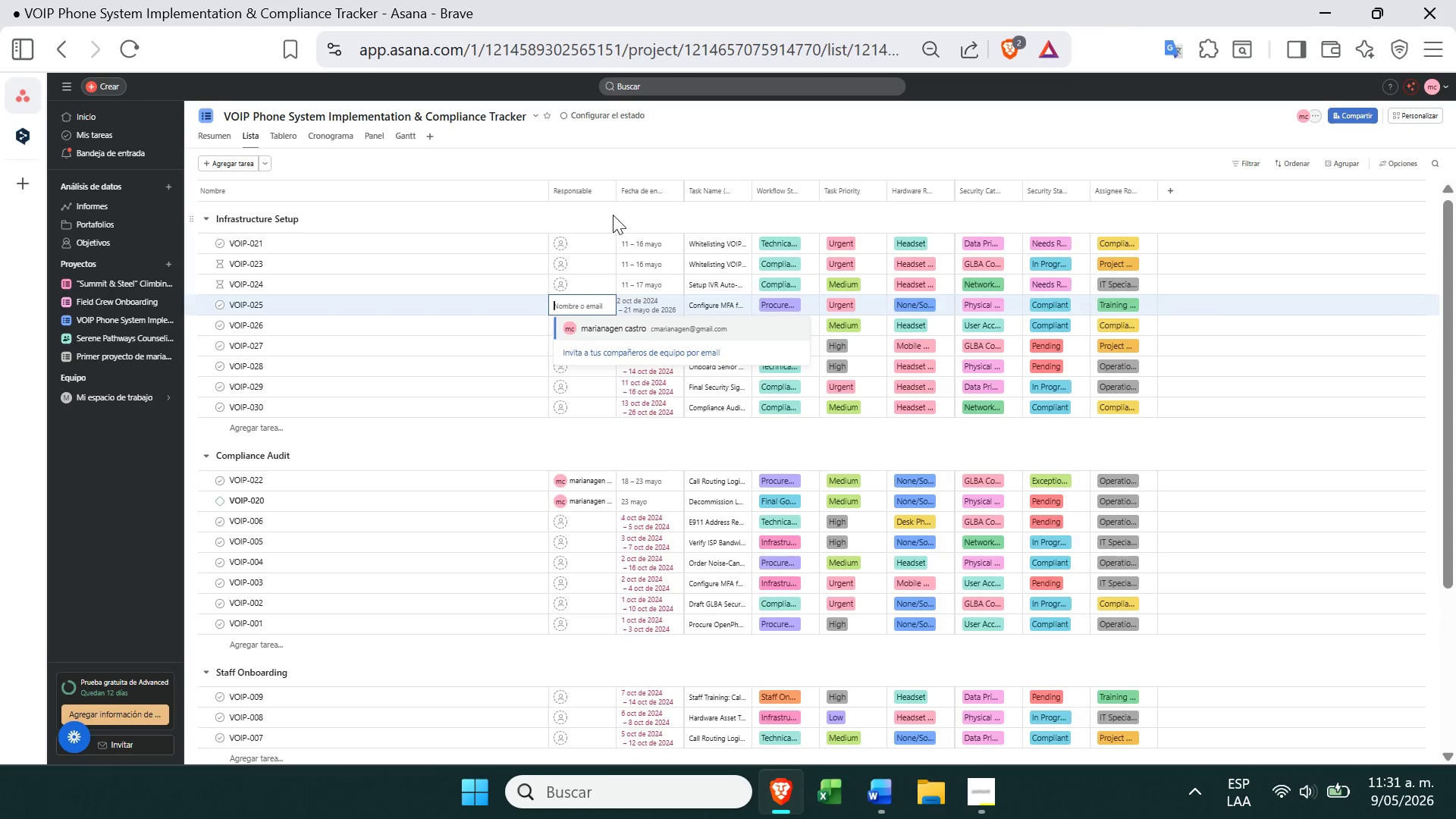 
left_click([613, 215])
 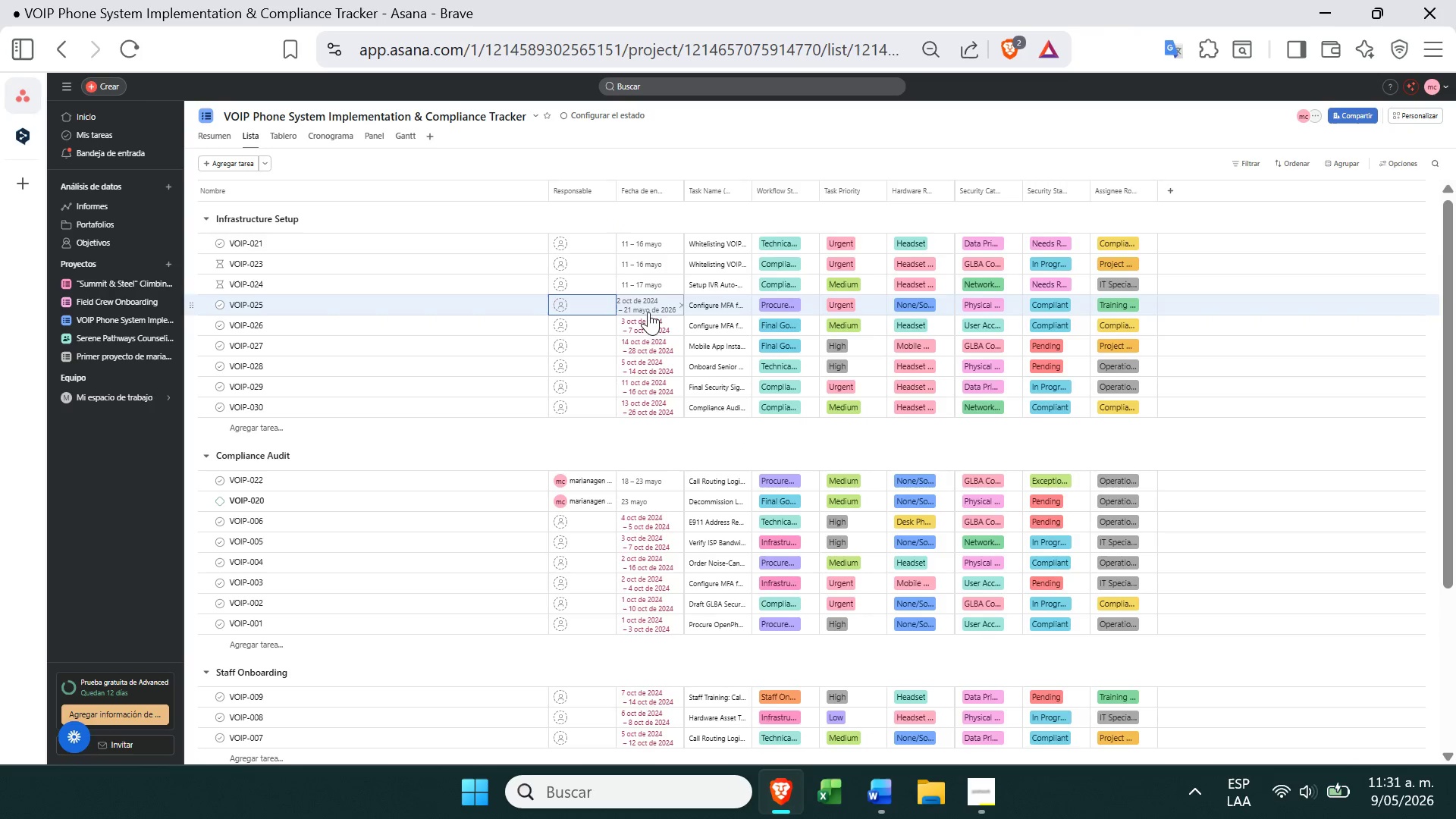 
left_click([643, 322])
 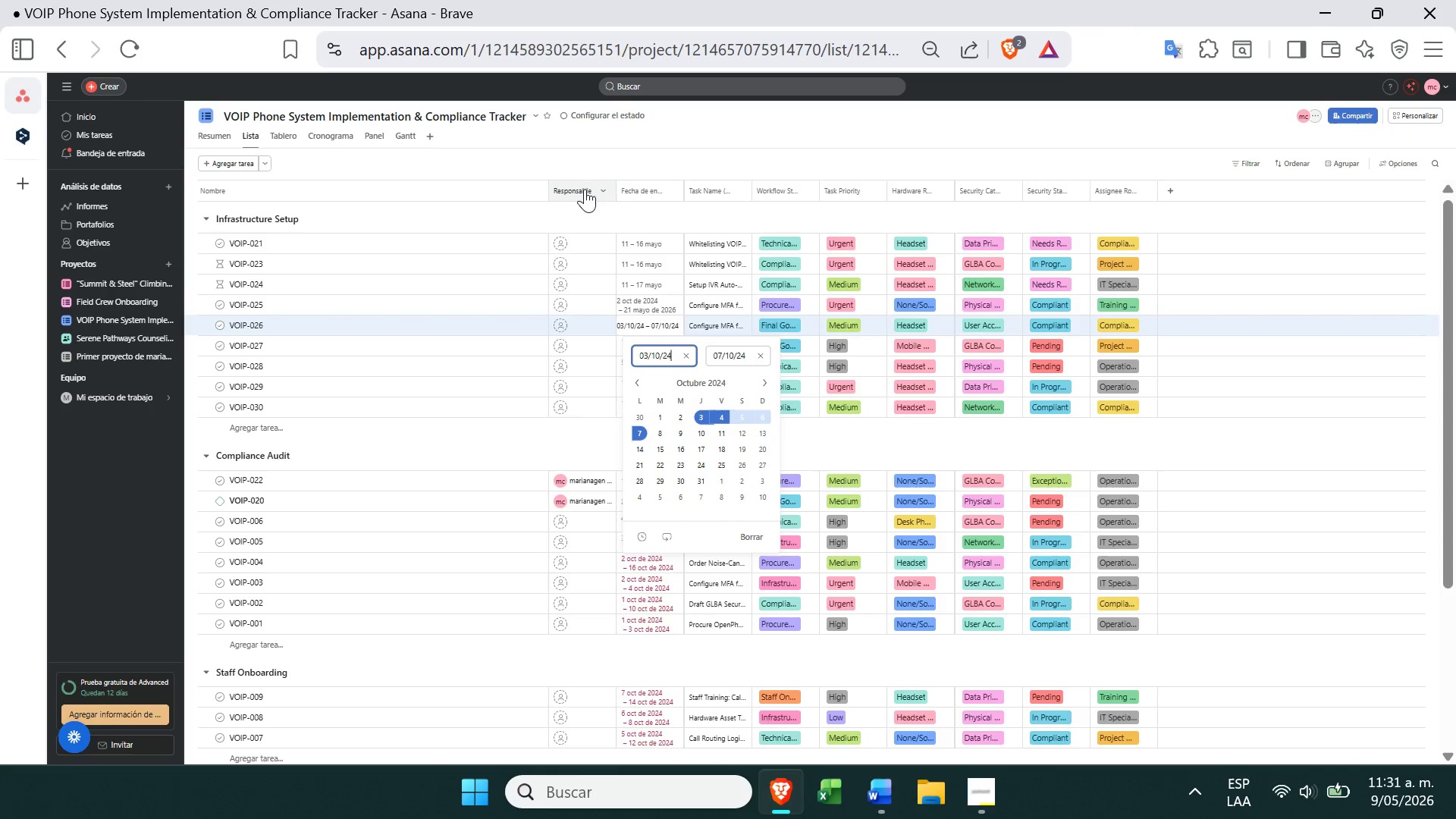 
left_click([604, 215])
 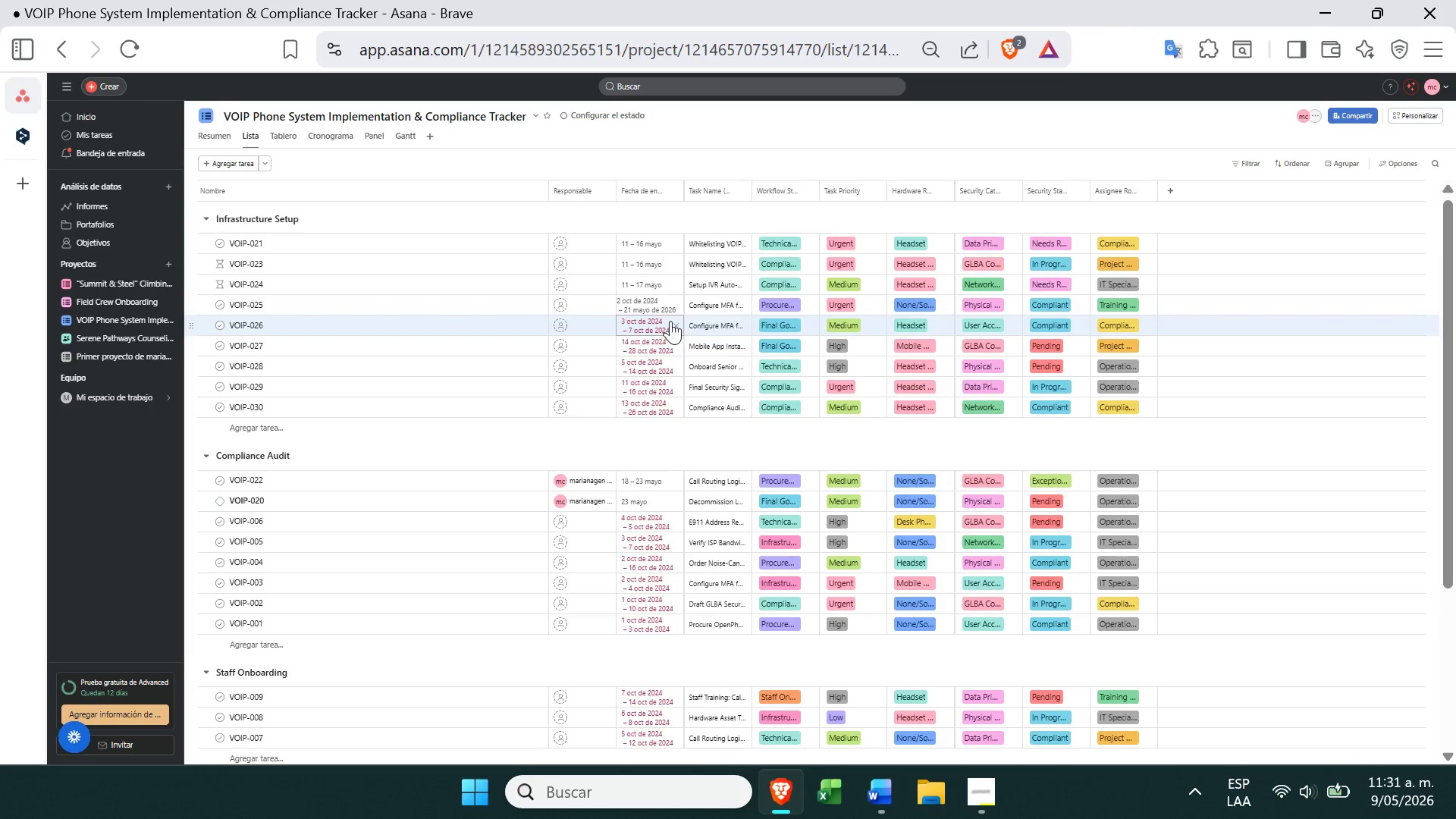 
left_click([676, 325])
 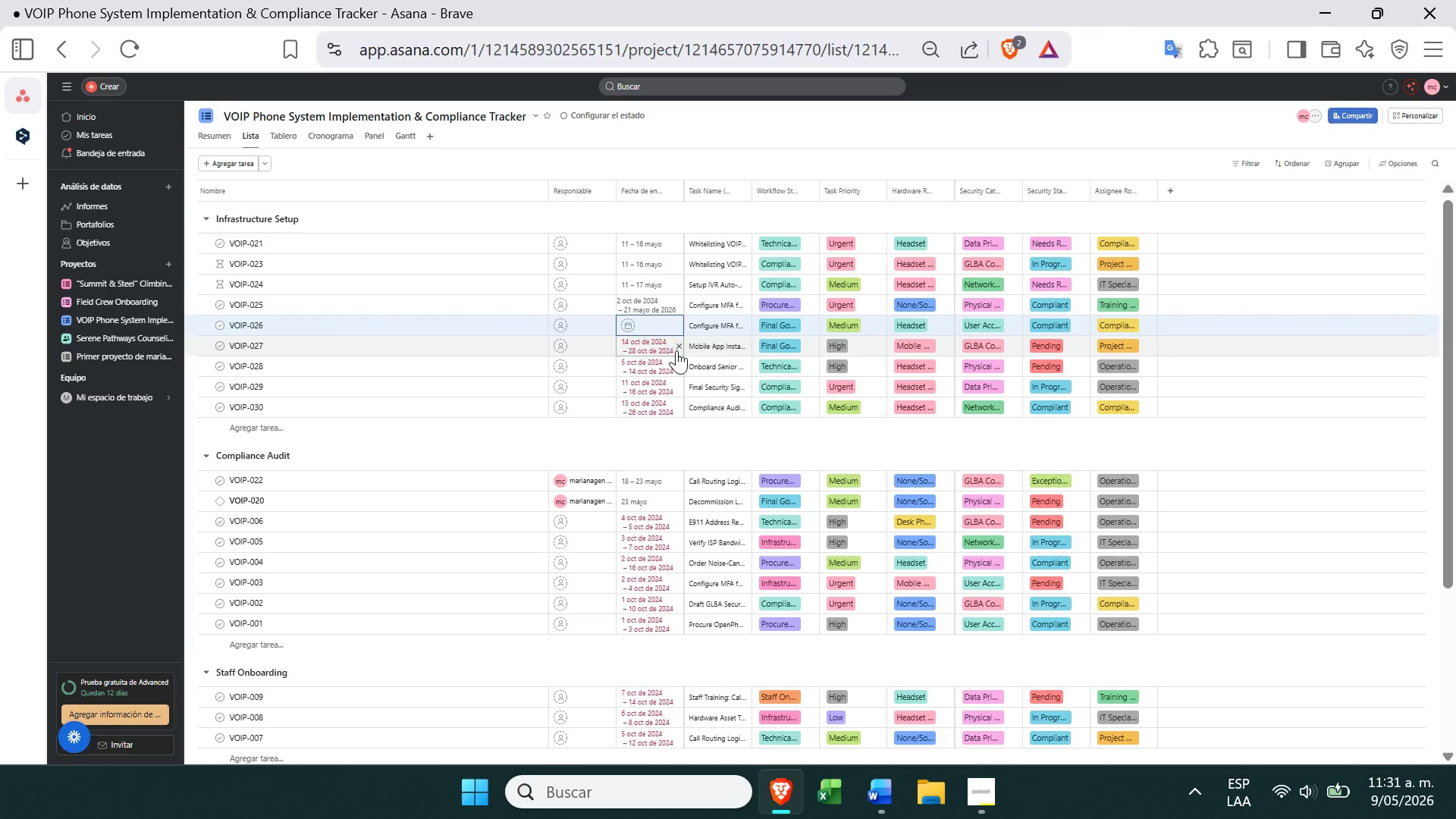 
left_click([677, 345])
 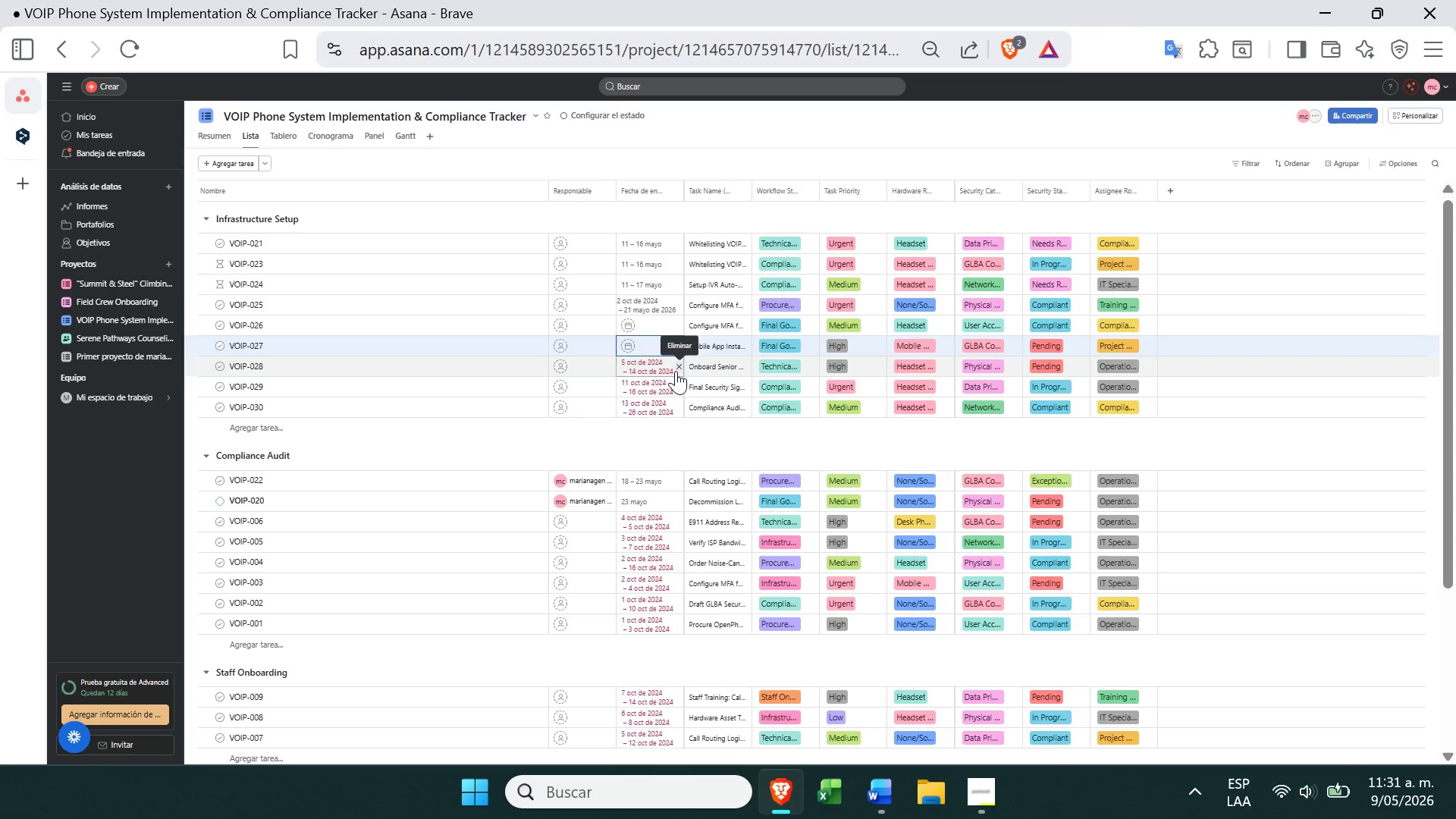 
left_click([679, 366])
 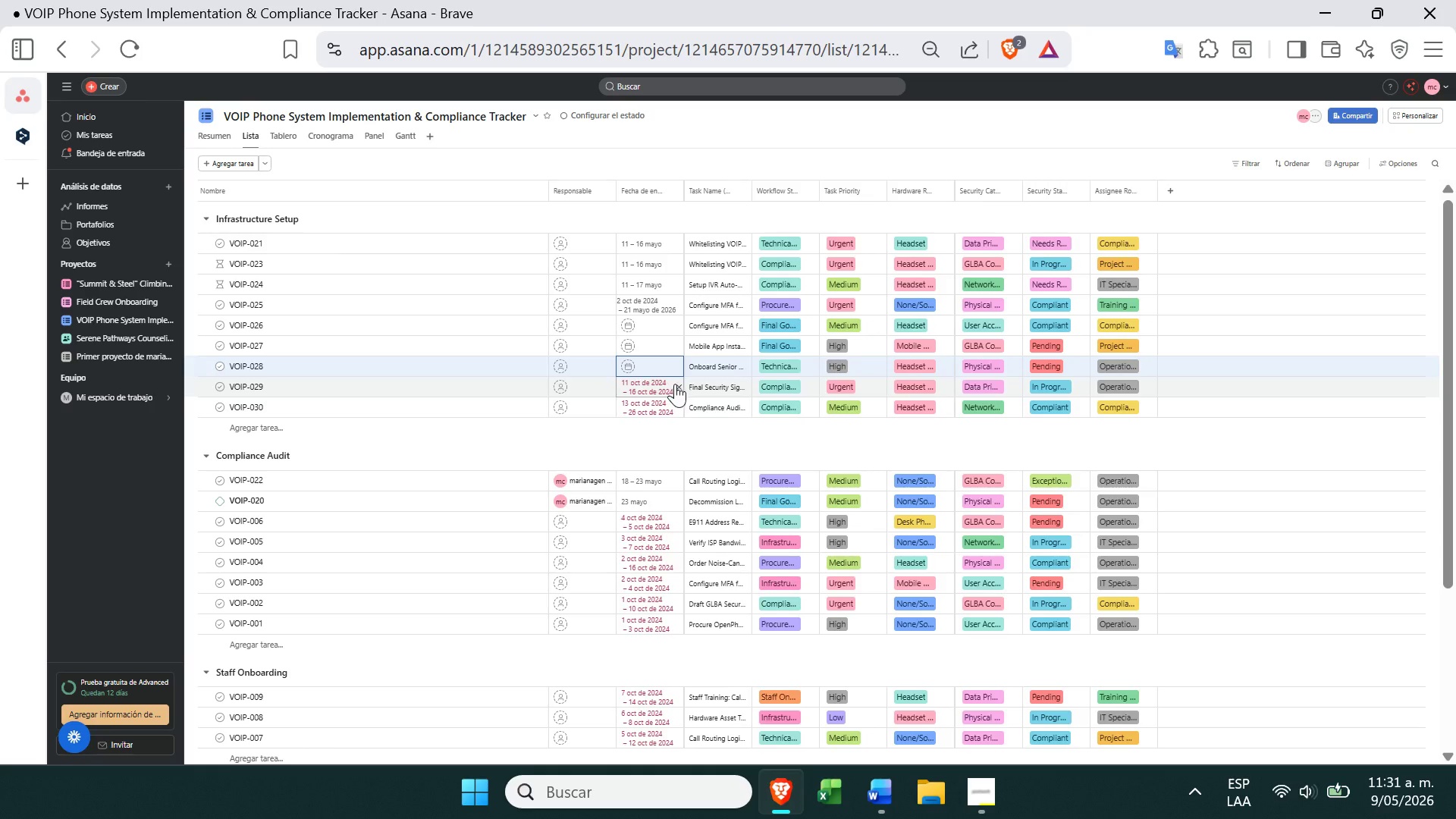 
left_click([676, 384])
 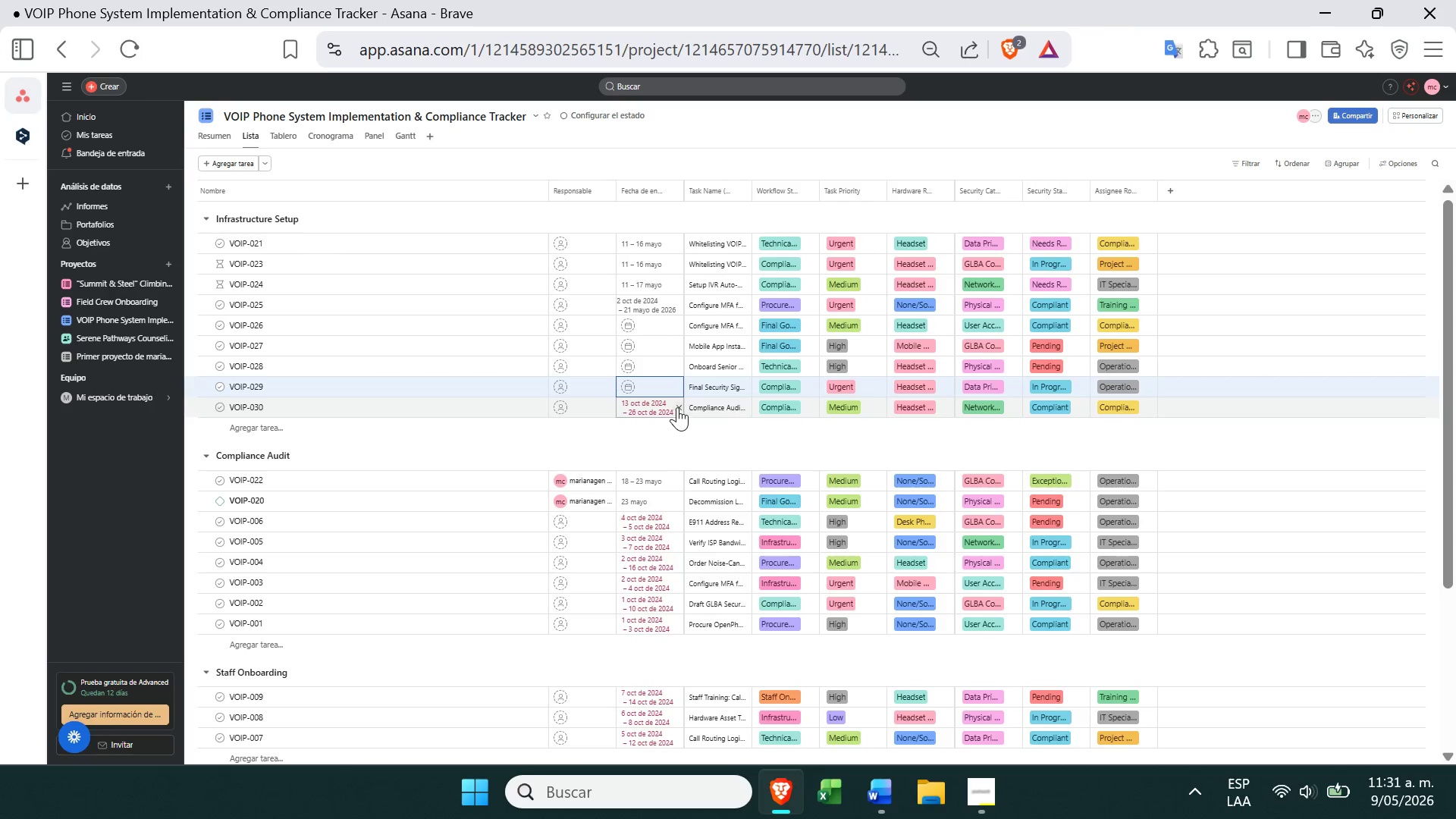 
left_click([679, 405])
 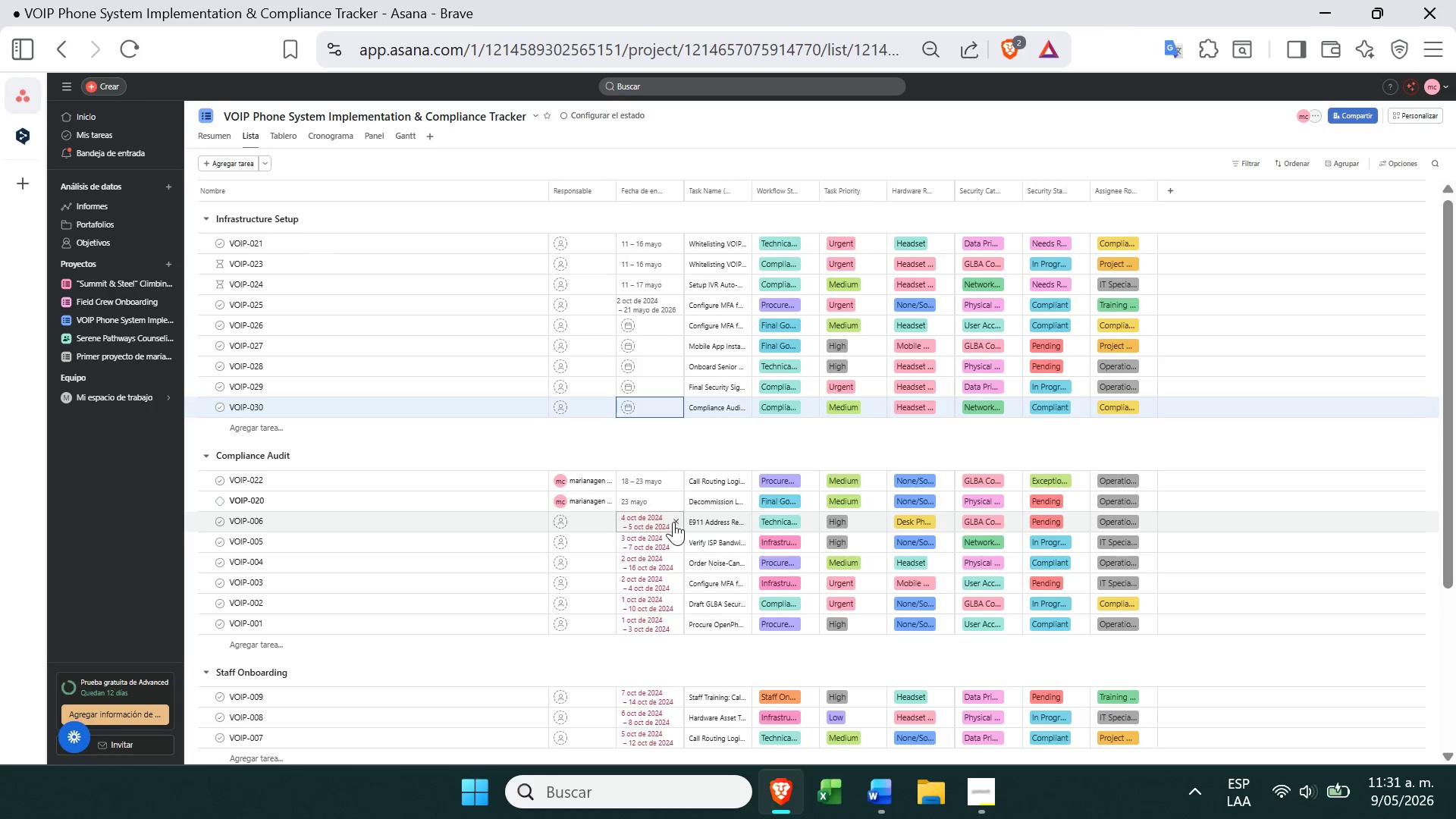 
left_click([675, 522])
 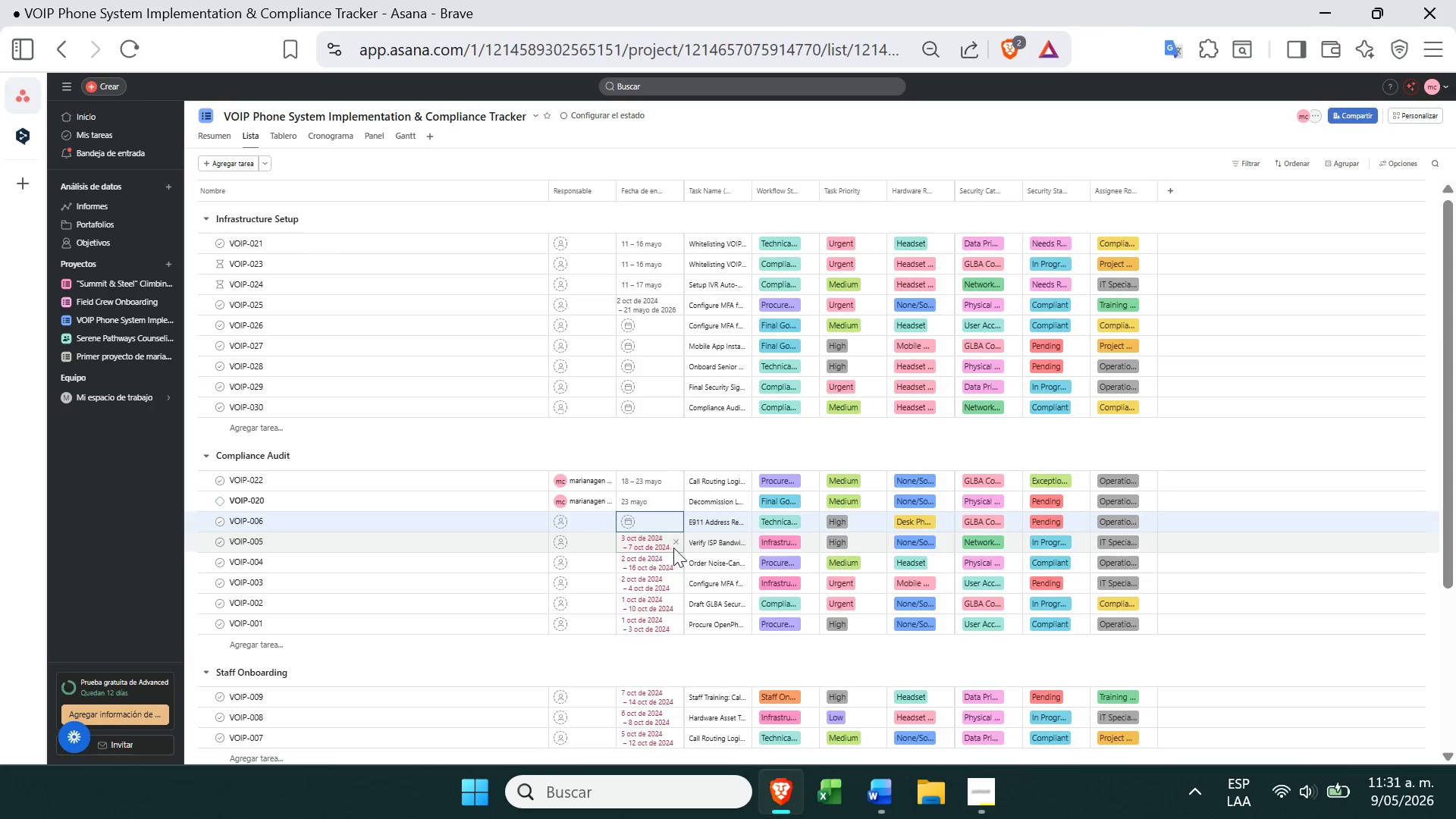 
left_click([677, 541])
 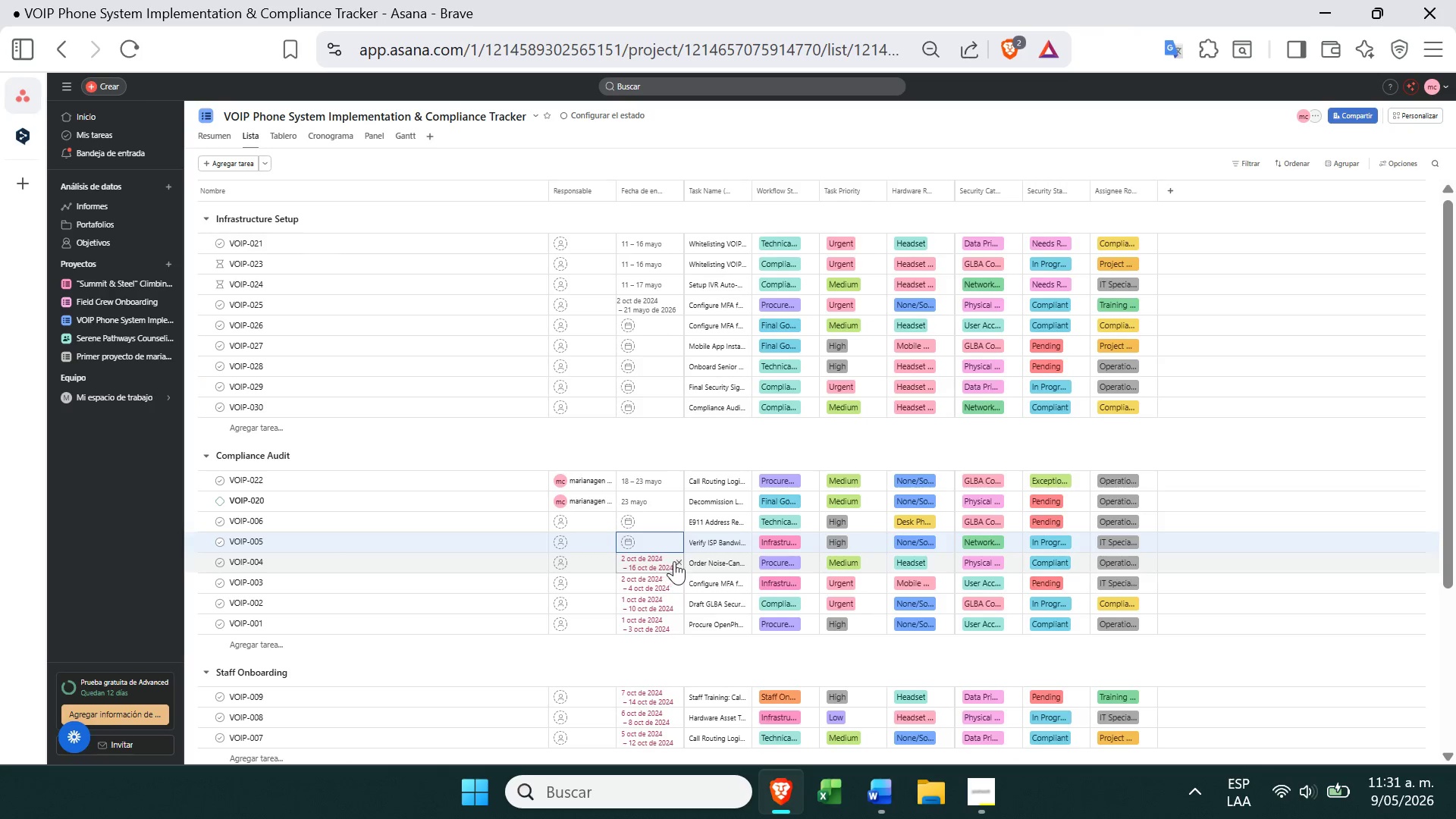 
left_click([677, 560])
 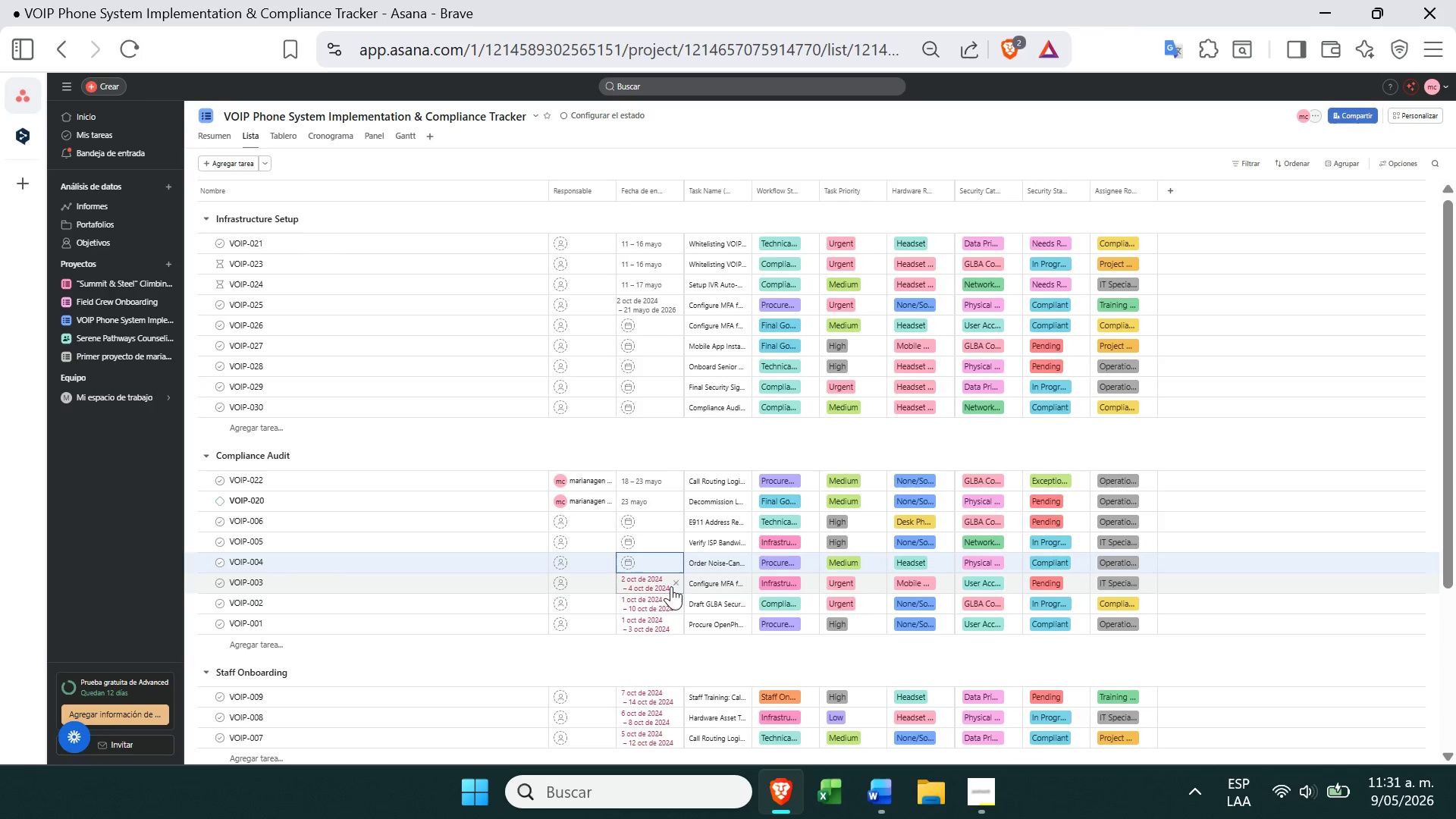 
left_click([676, 582])
 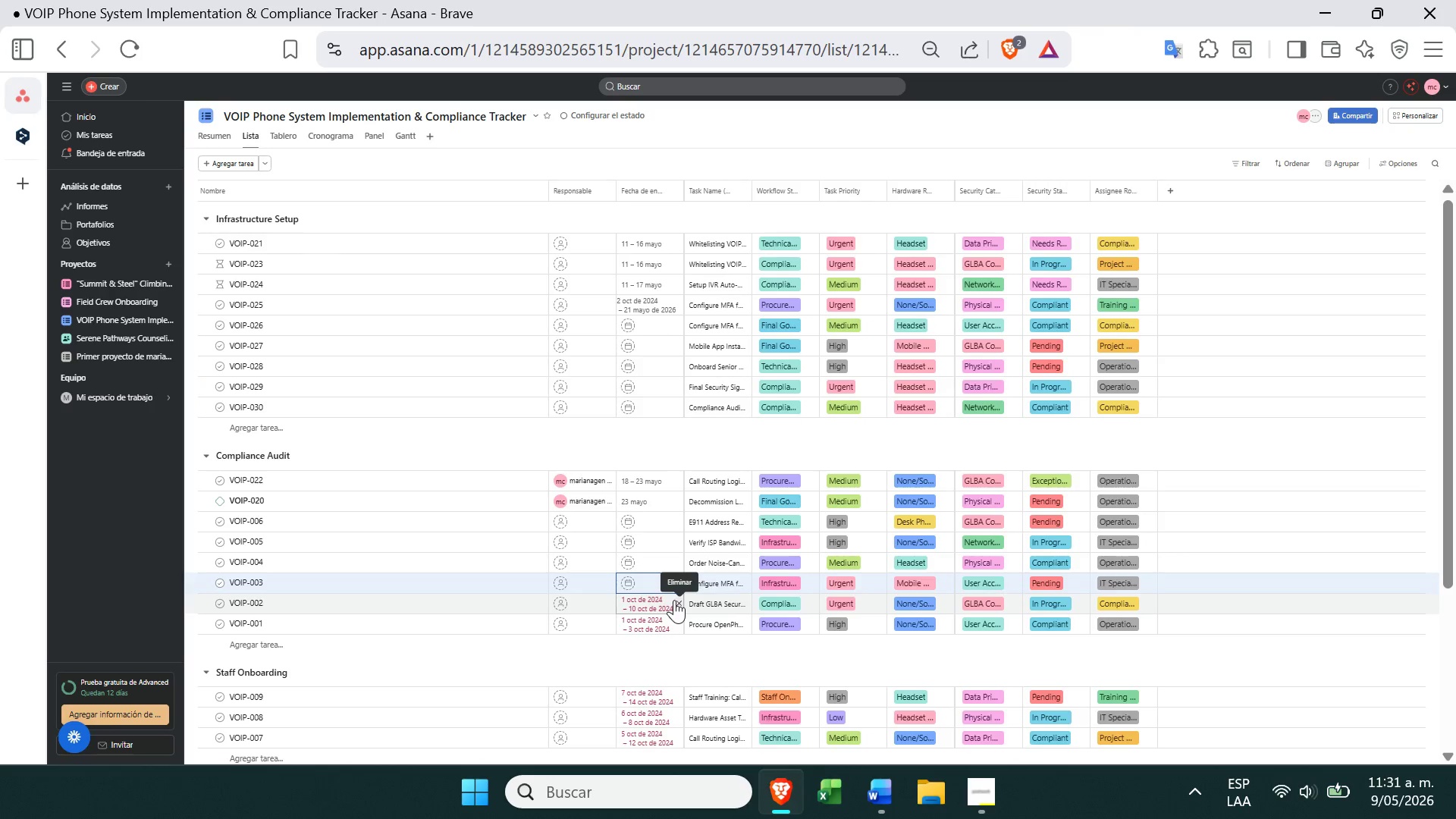 
left_click([674, 601])
 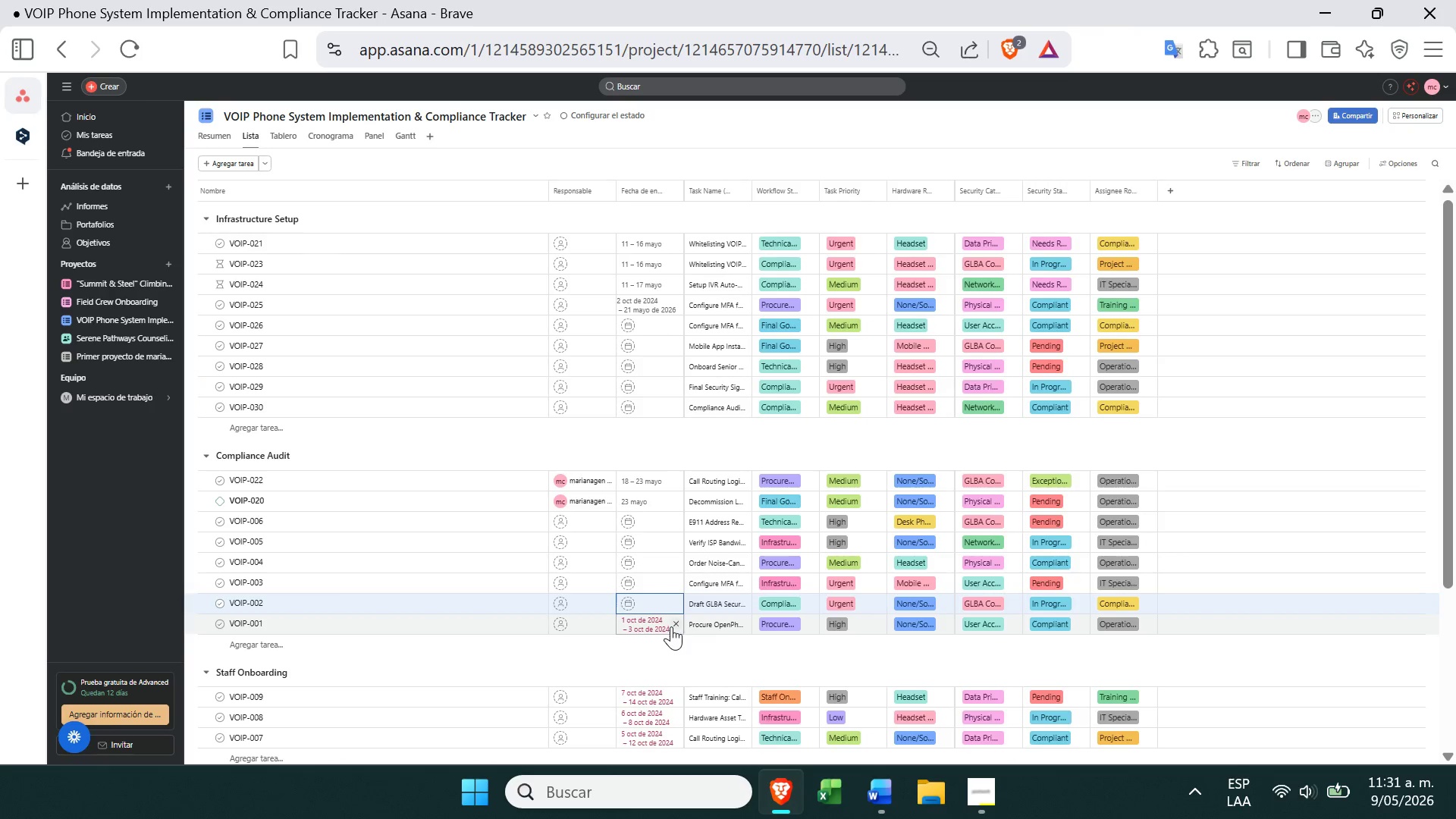 
left_click([674, 623])
 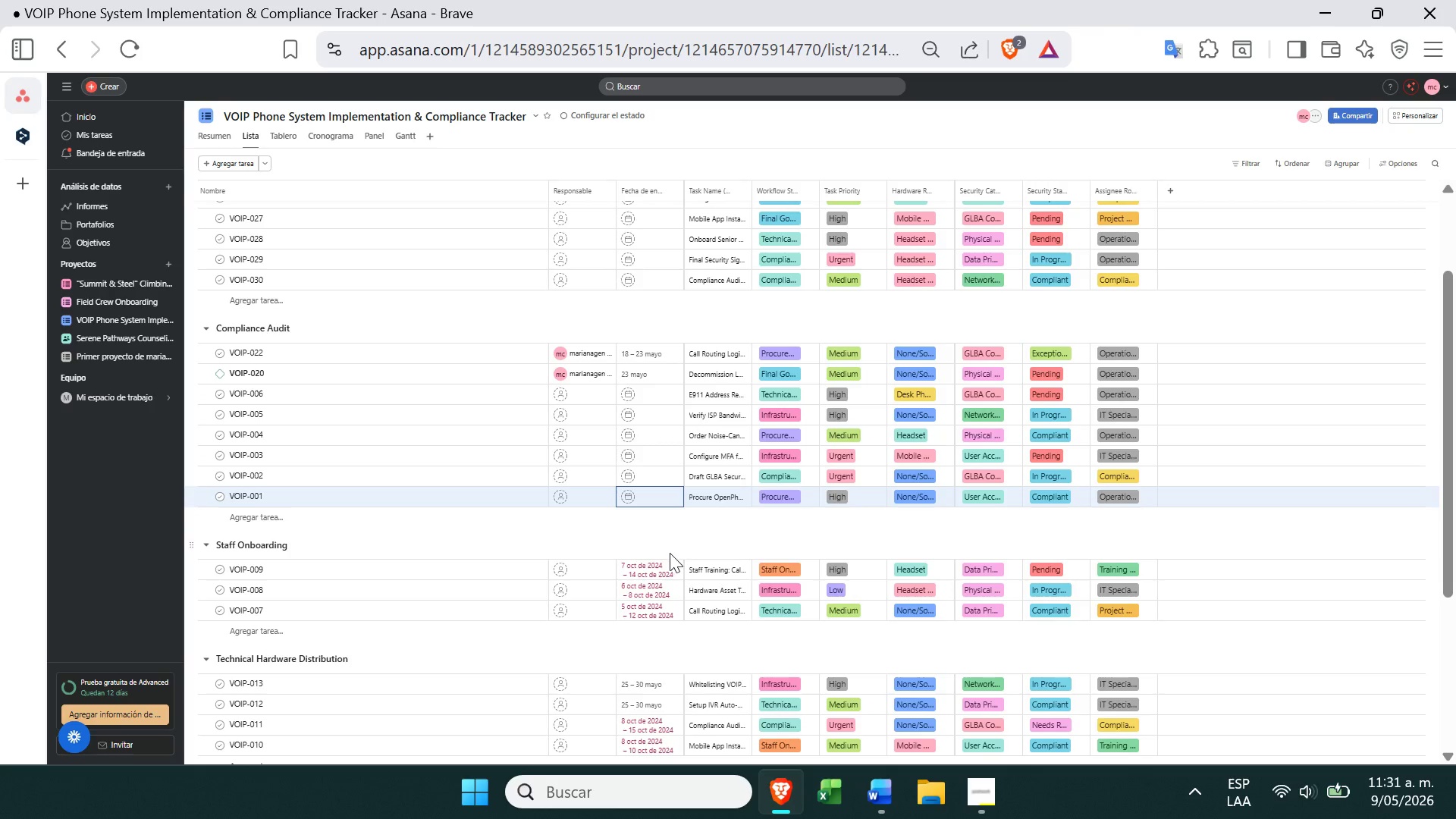 
left_click([674, 570])
 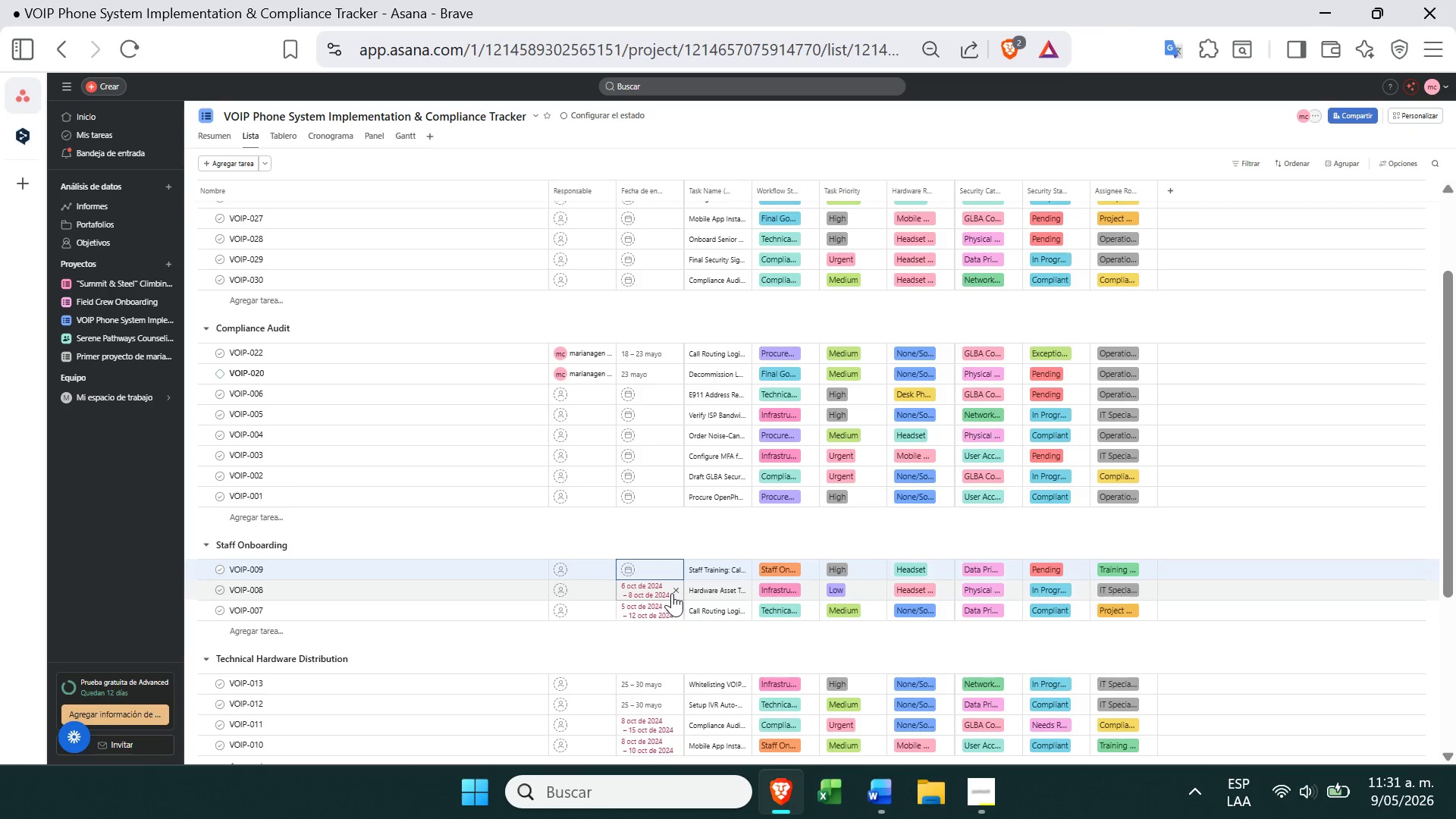 
left_click([675, 588])
 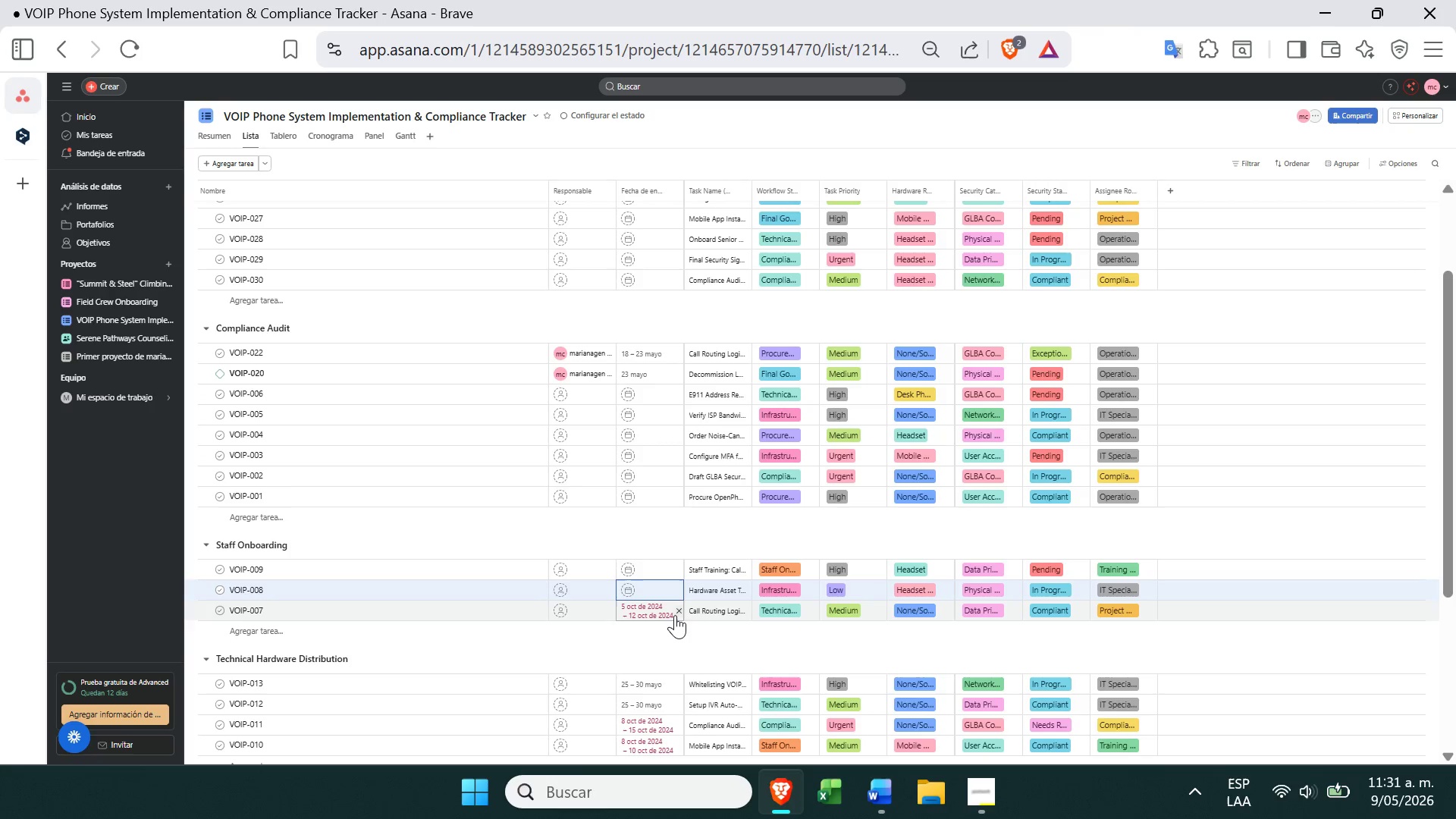 
left_click([677, 610])
 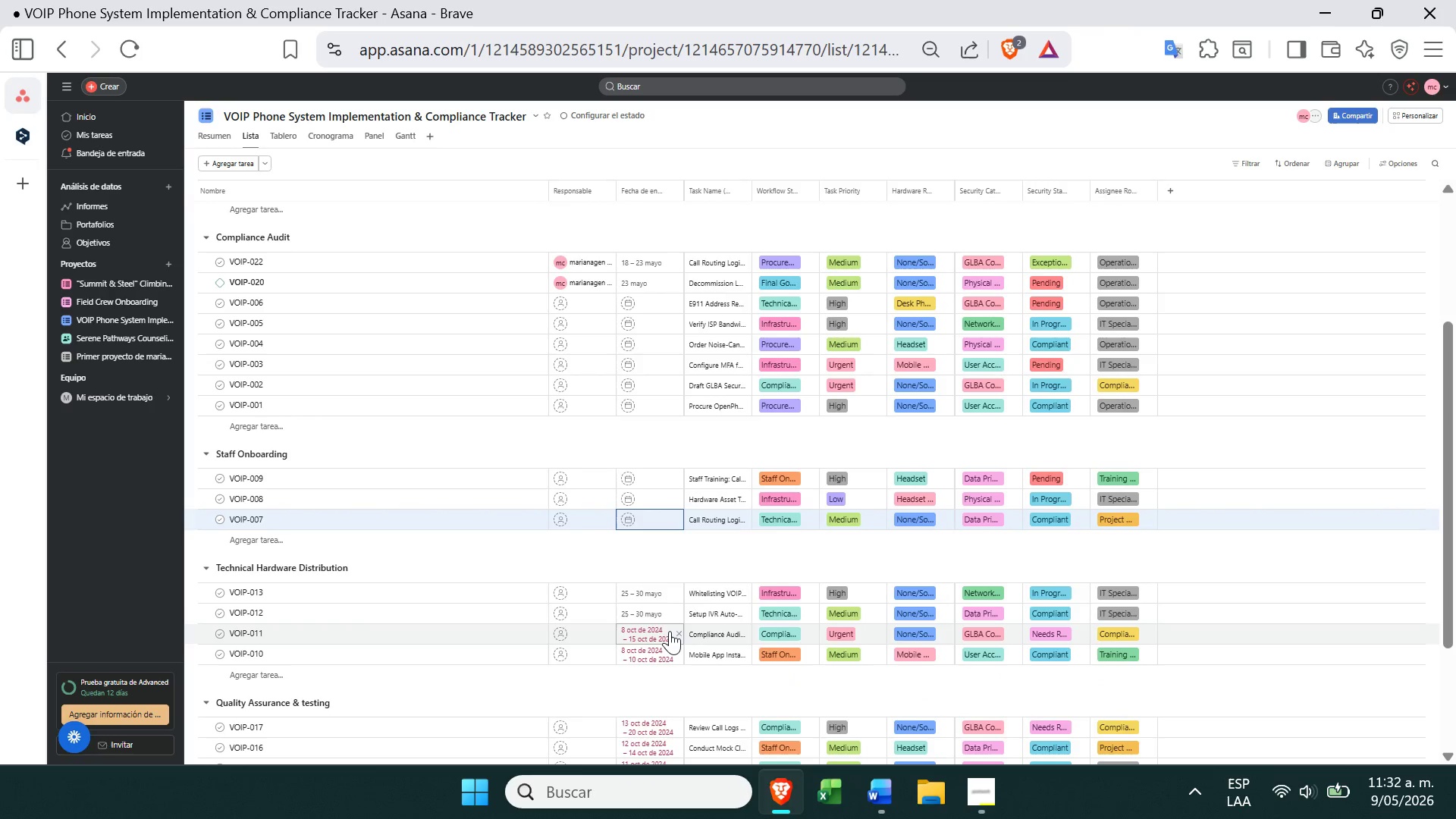 
left_click([677, 631])
 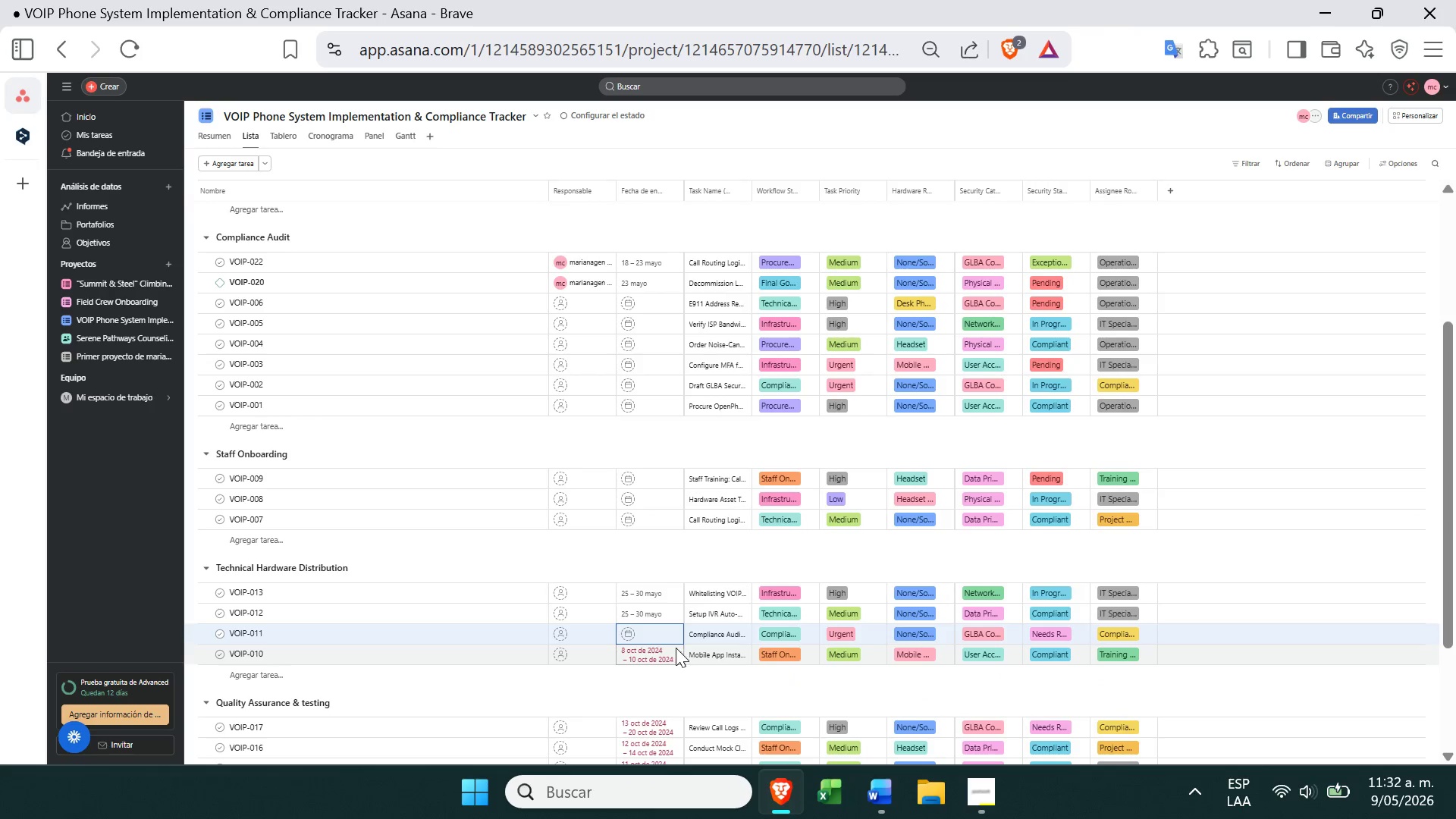 
left_click([677, 652])
 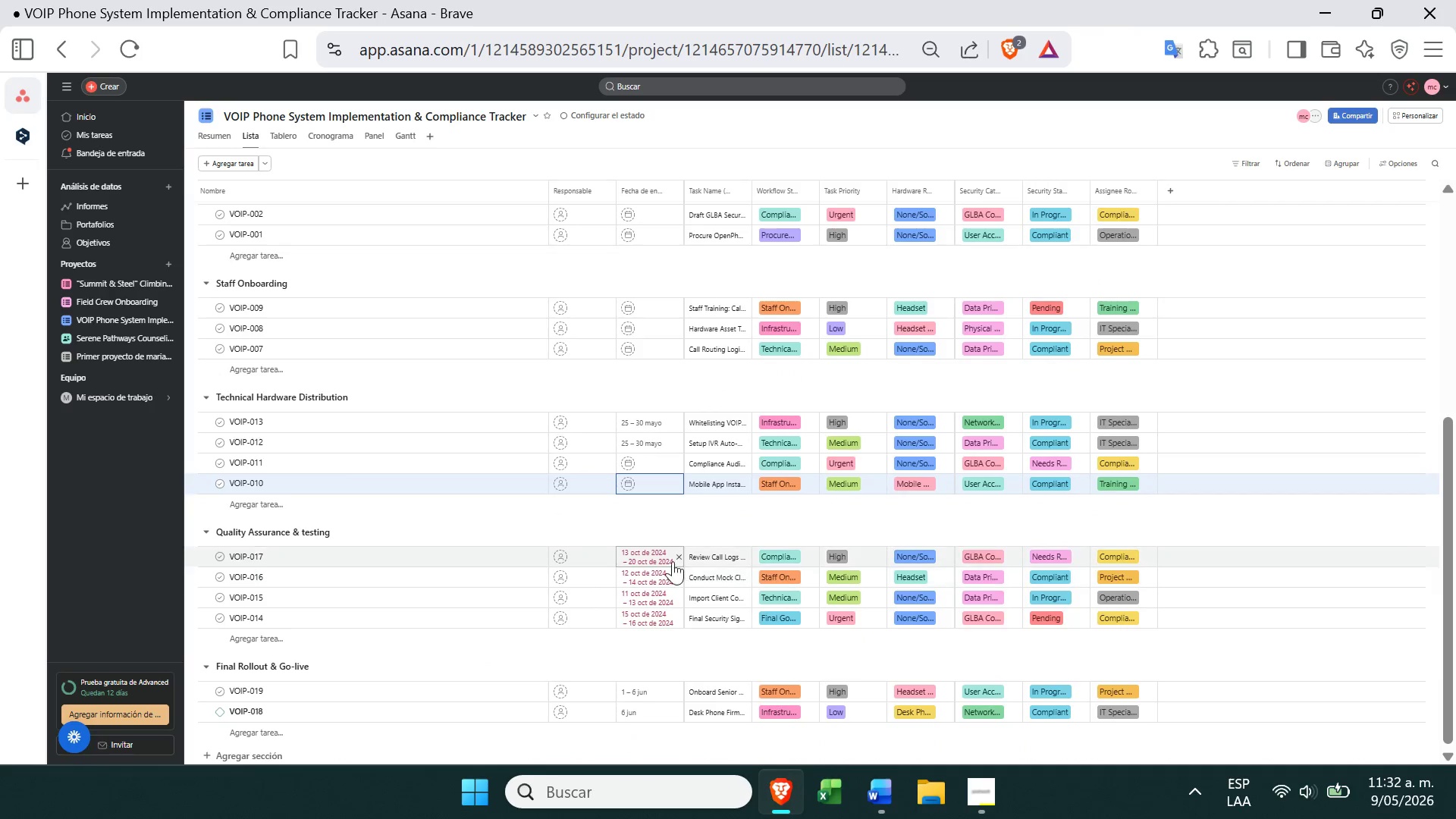 
left_click([677, 557])
 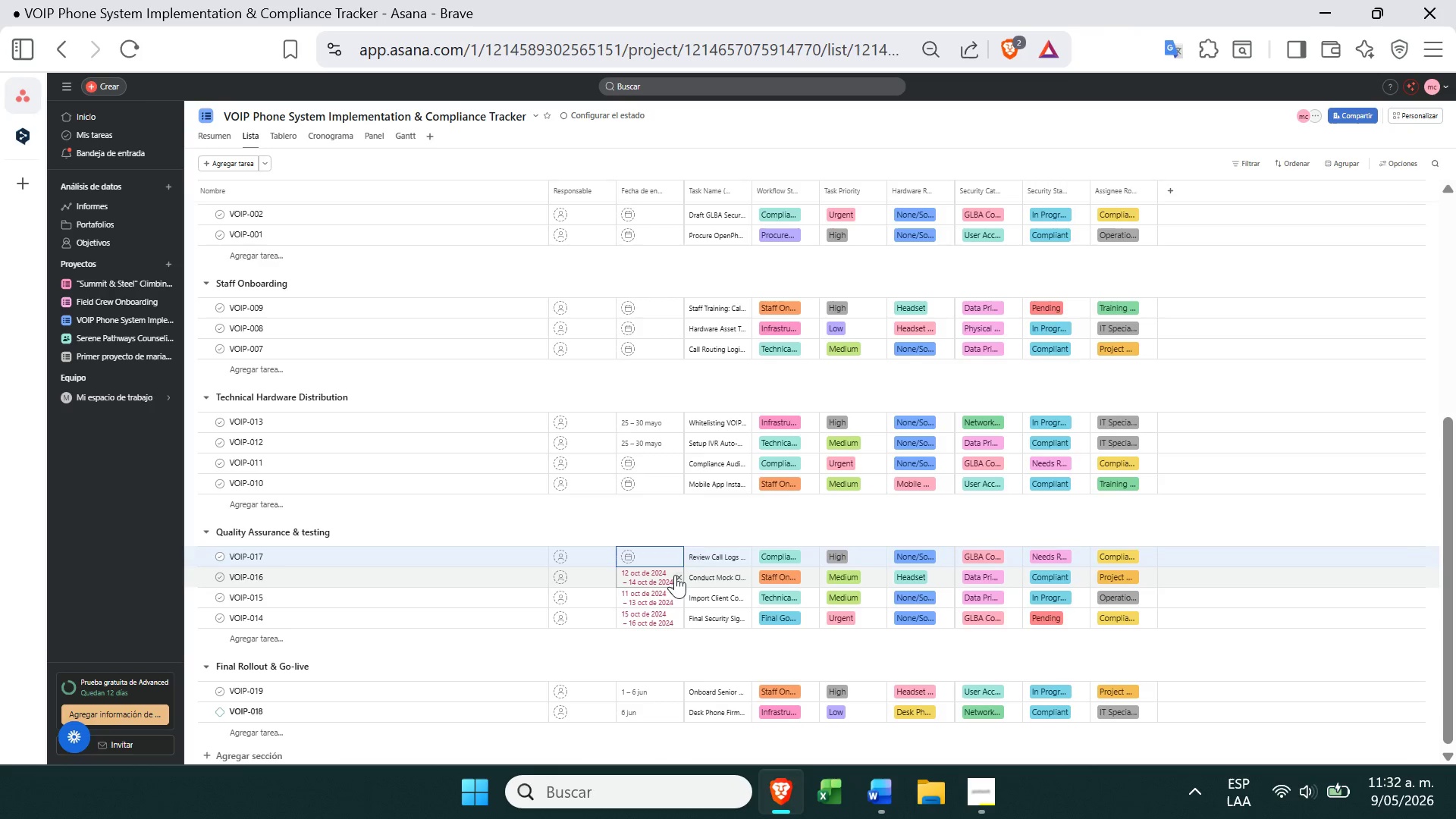 
left_click([676, 574])
 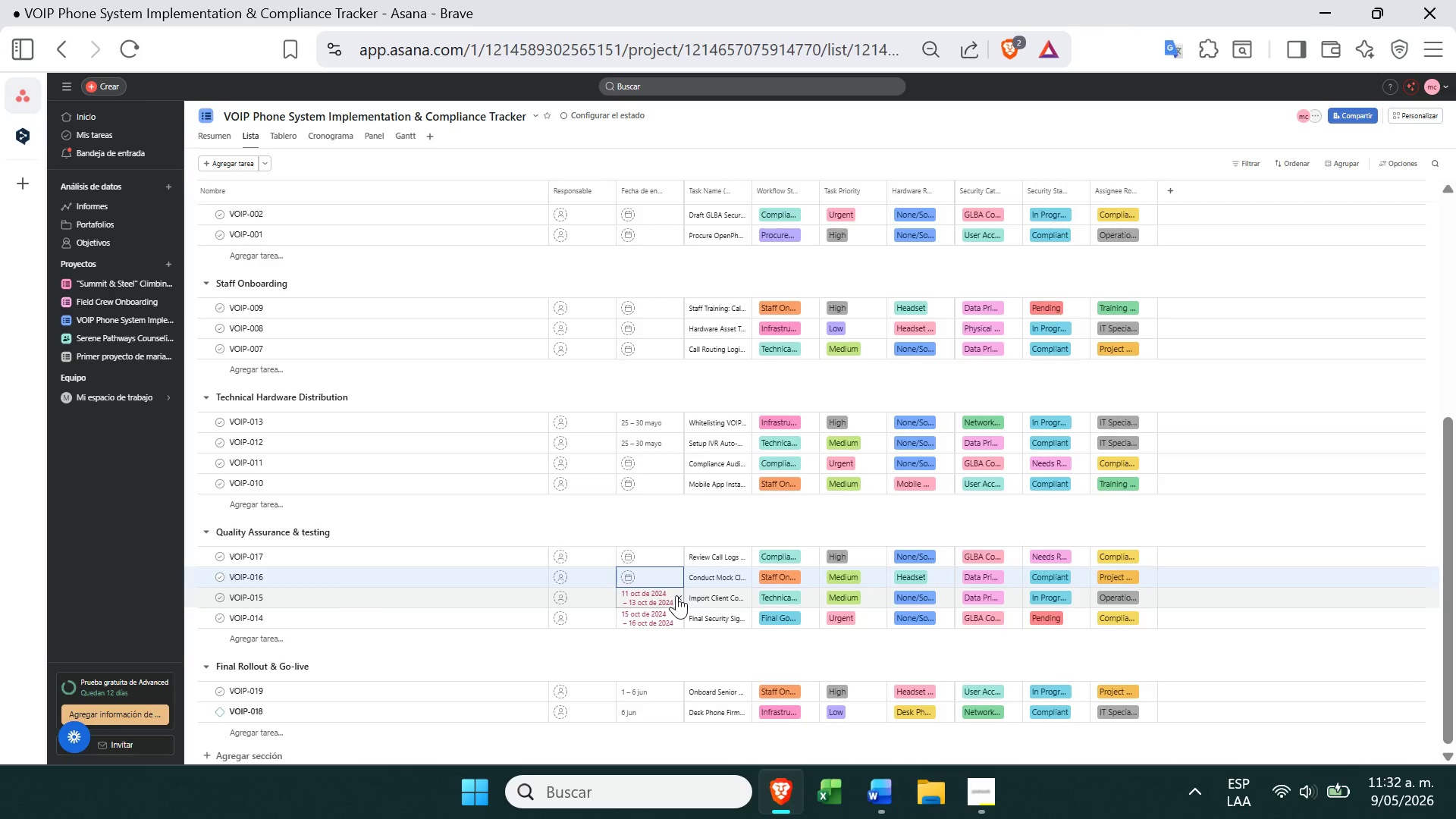 
left_click([676, 595])
 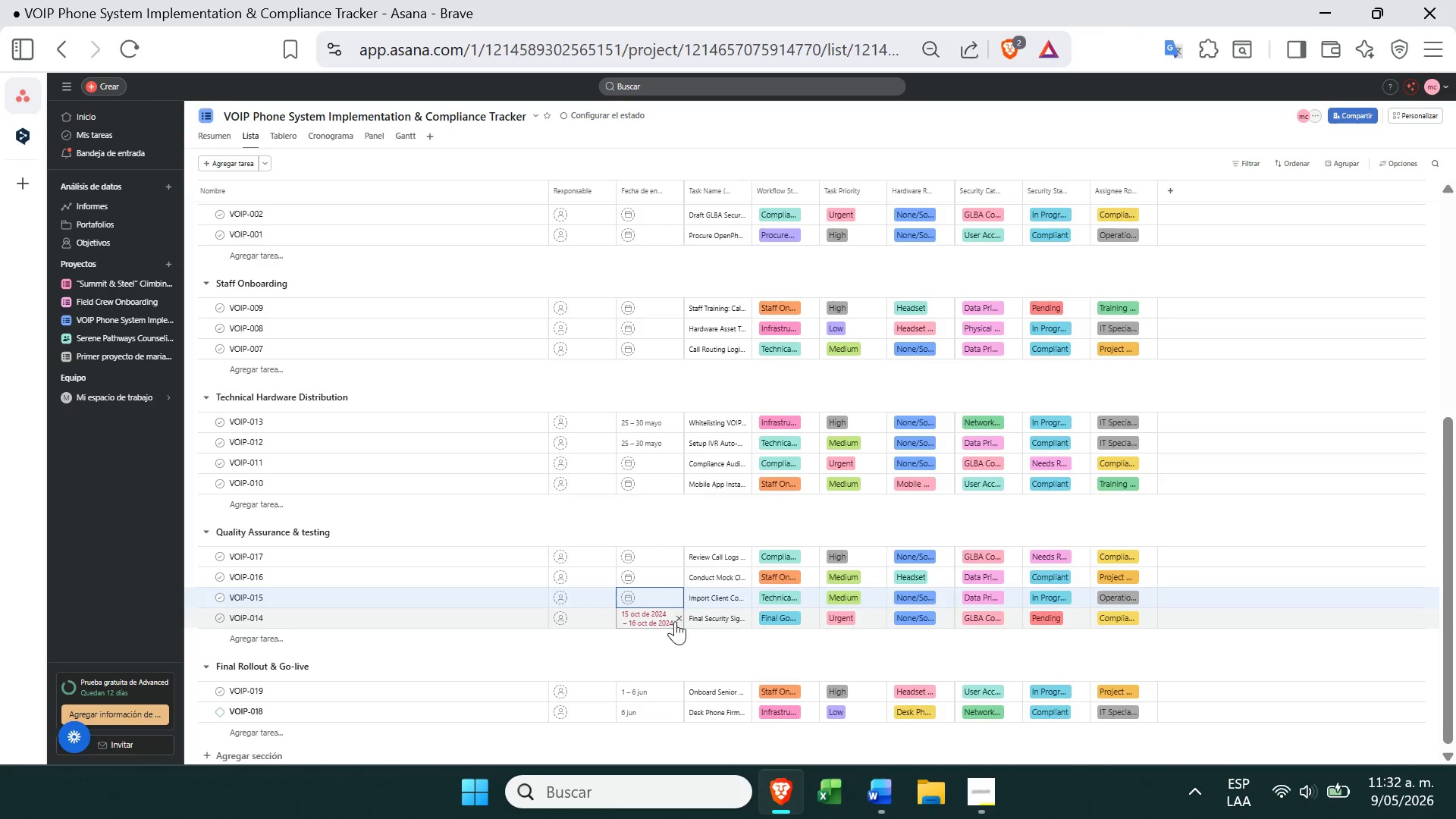 
left_click([678, 617])
 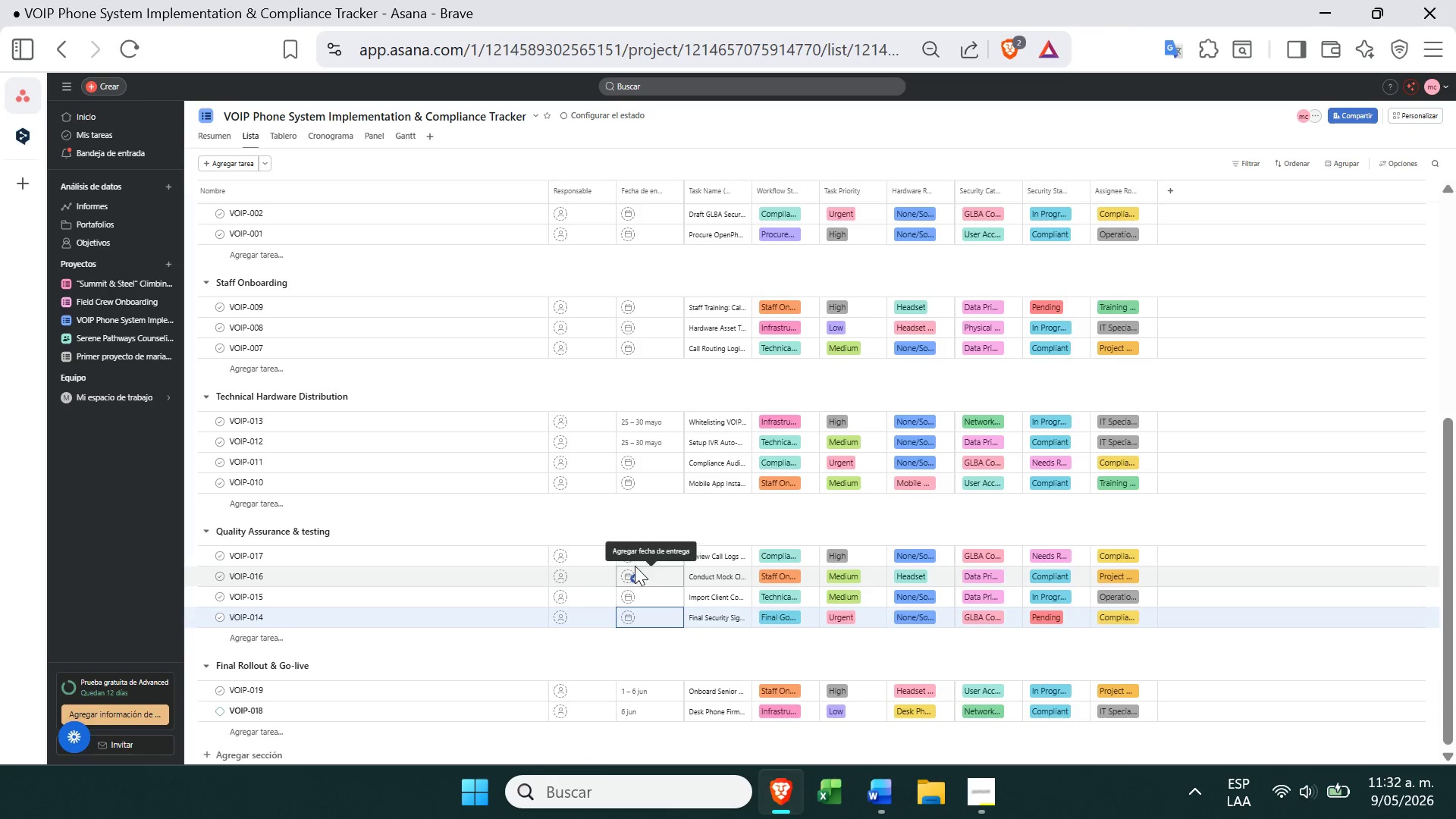 
left_click([629, 560])
 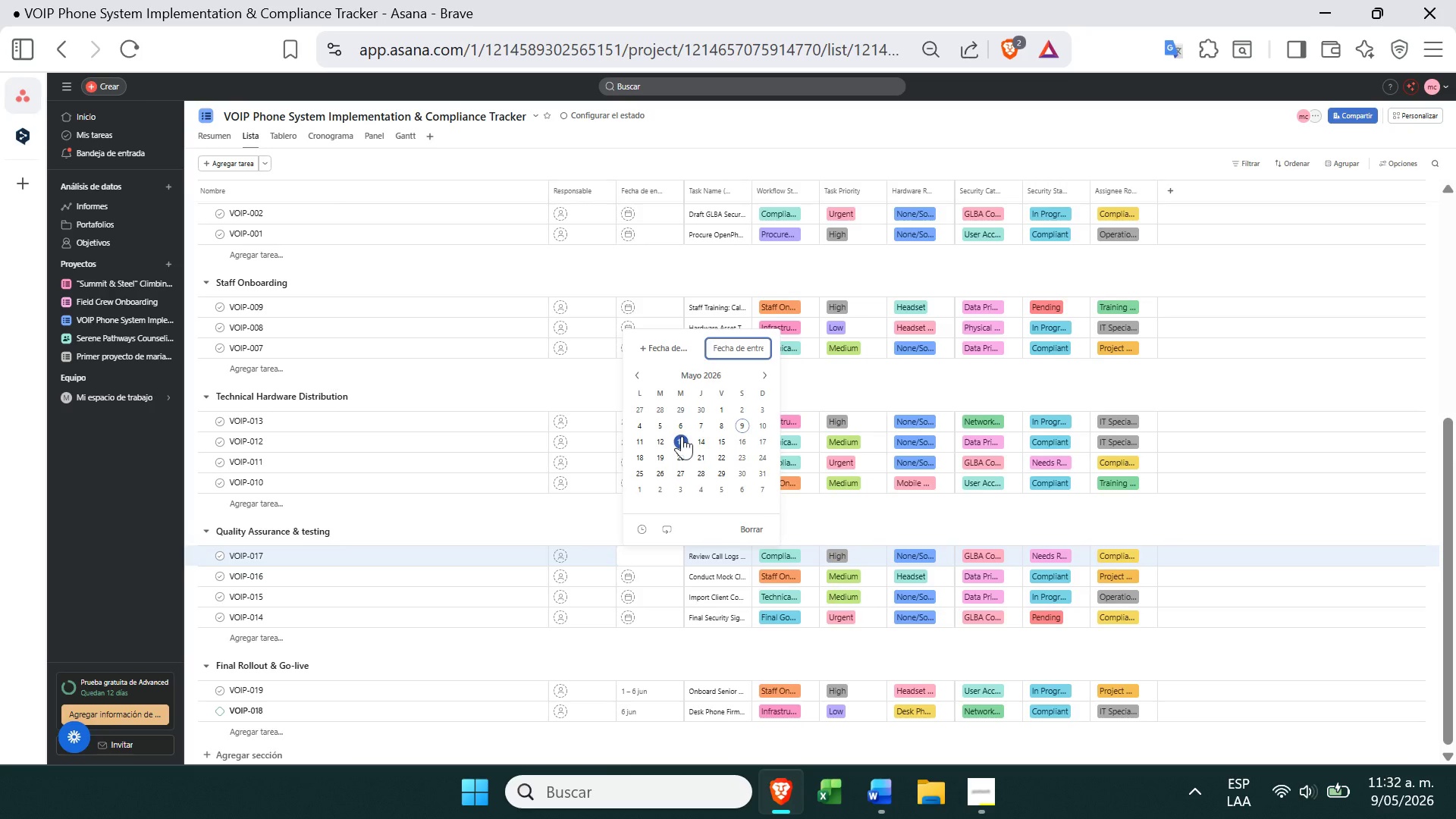 
wait(10.98)
 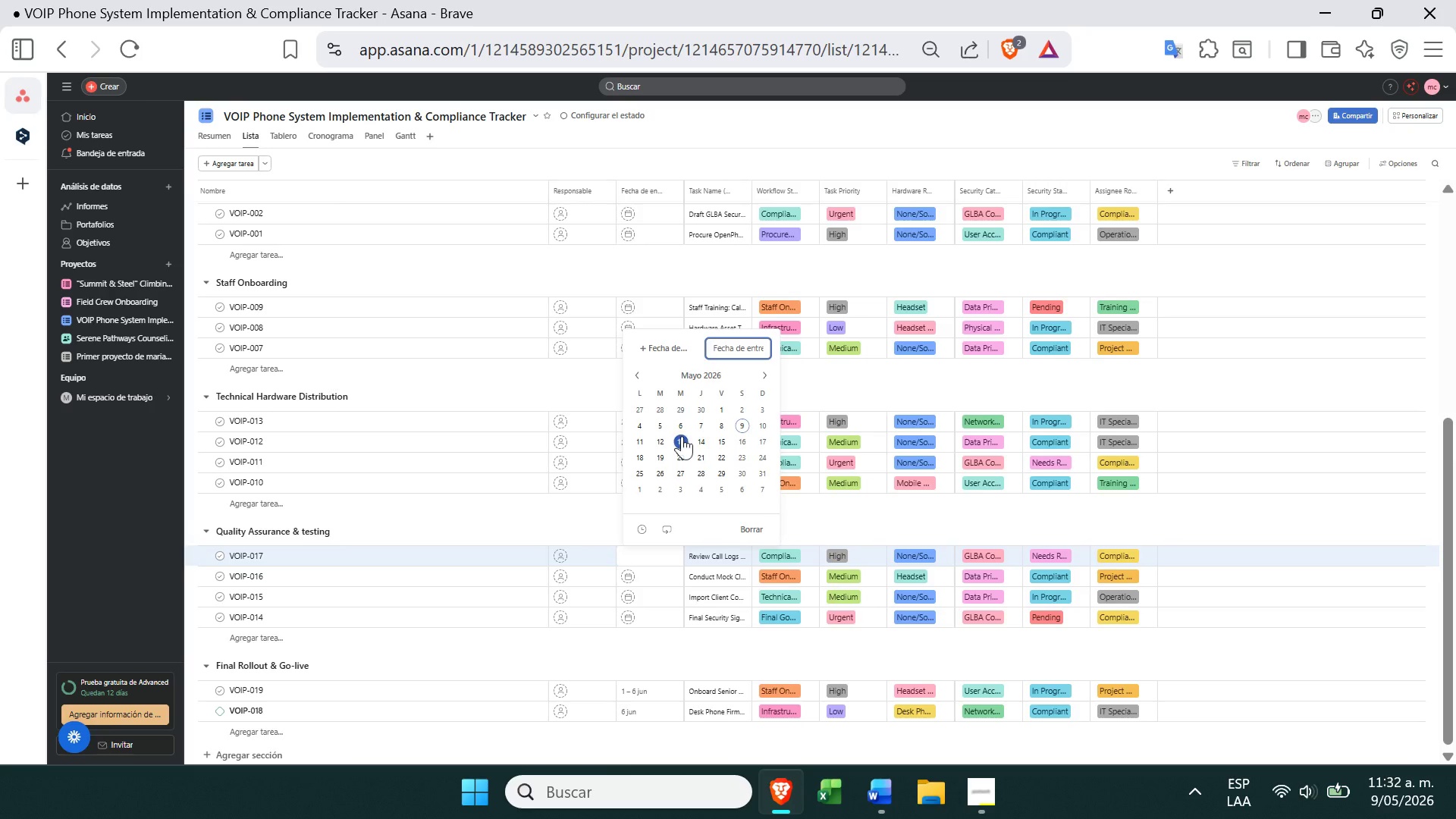 
left_click([639, 439])
 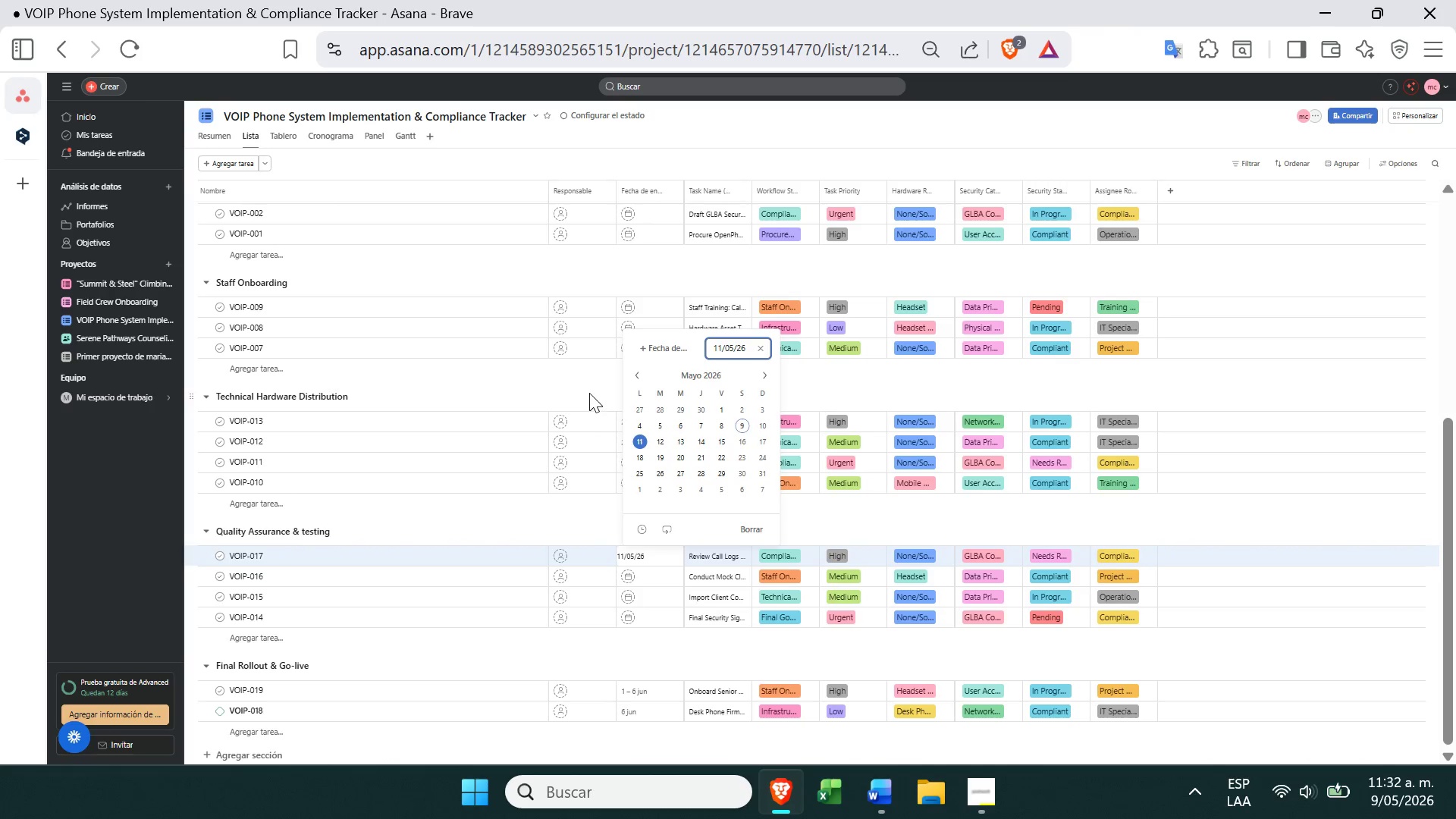 
left_click([588, 394])
 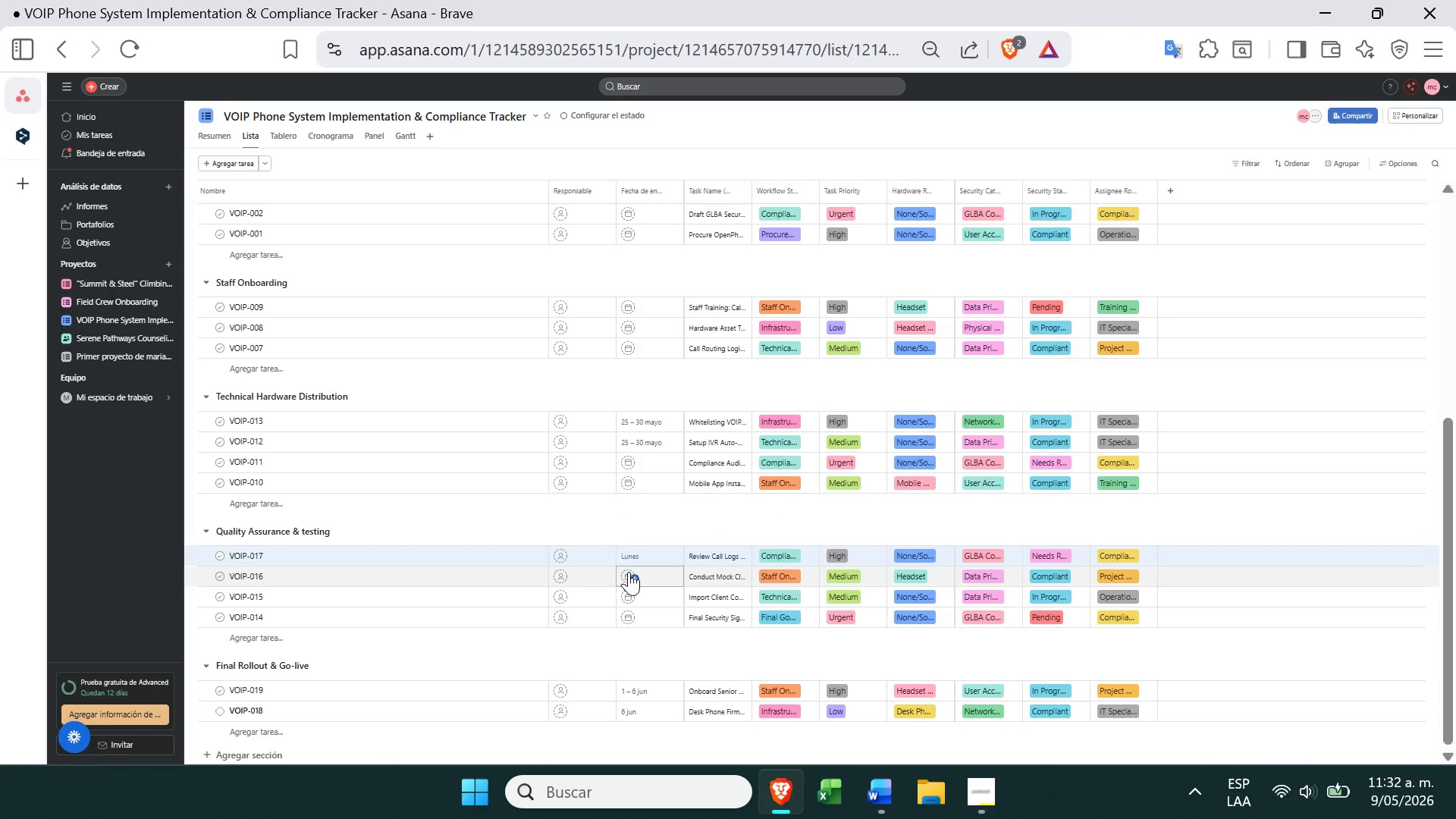 
left_click([629, 572])
 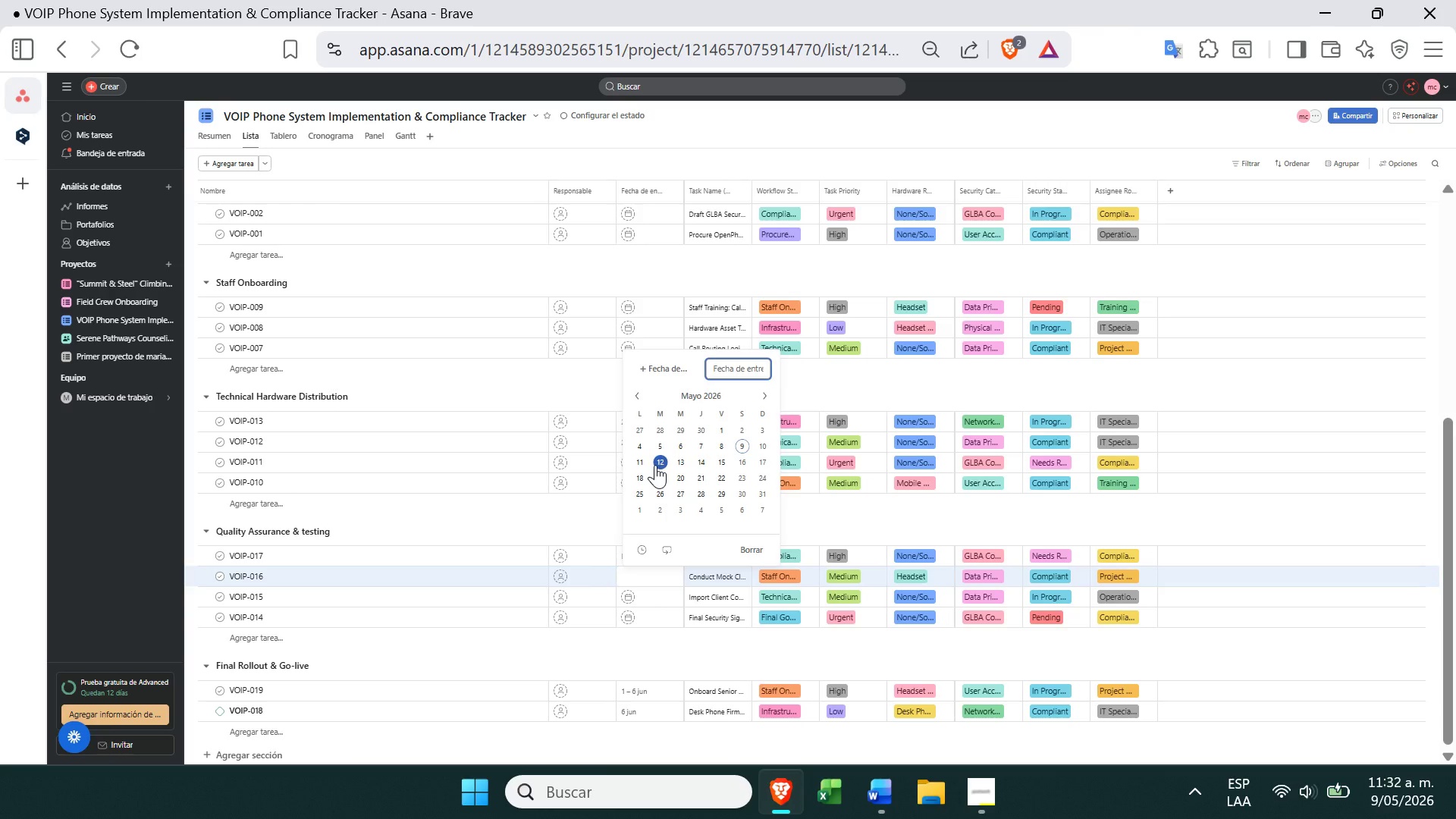 
wait(5.62)
 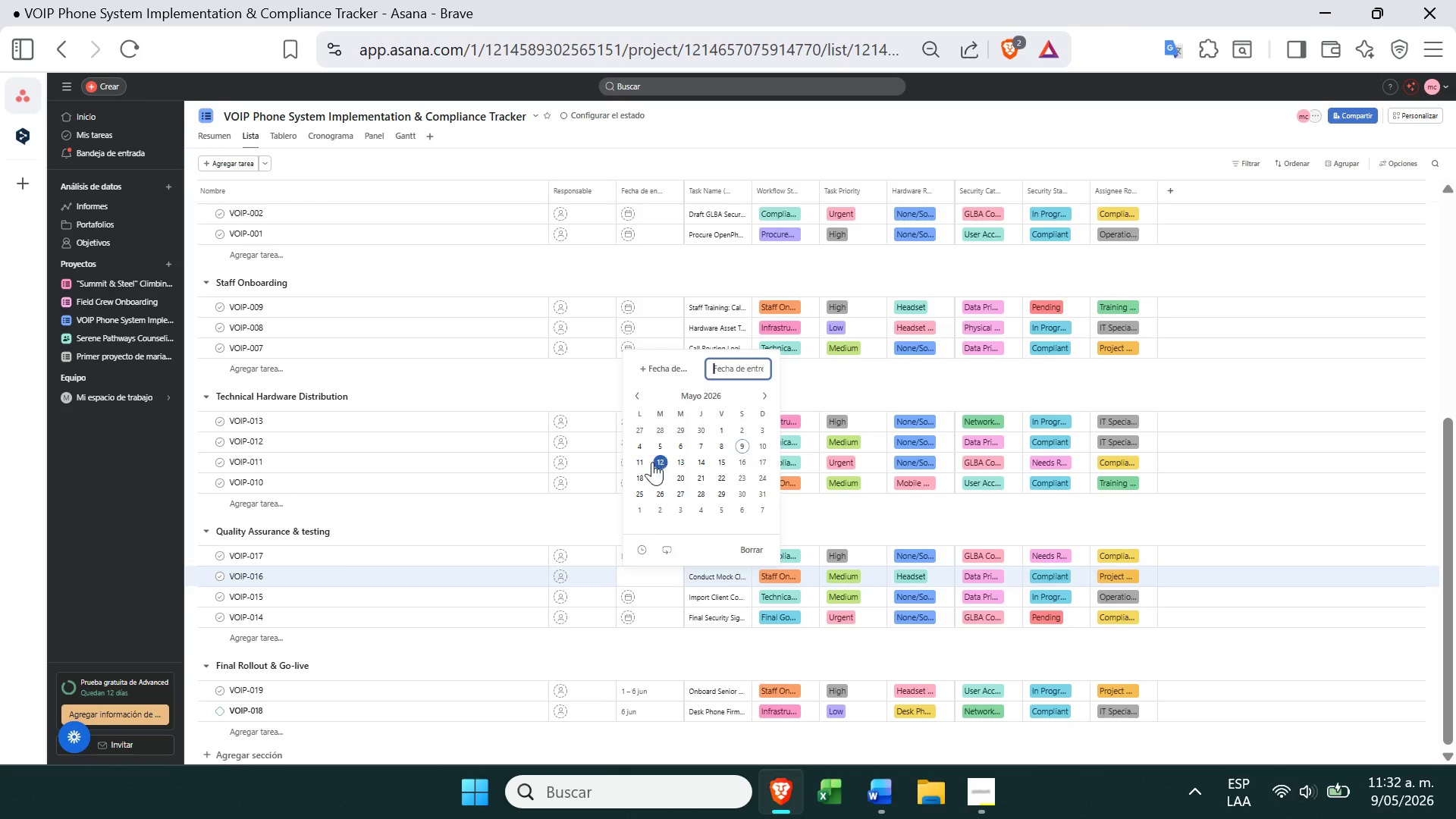 
left_click([655, 465])
 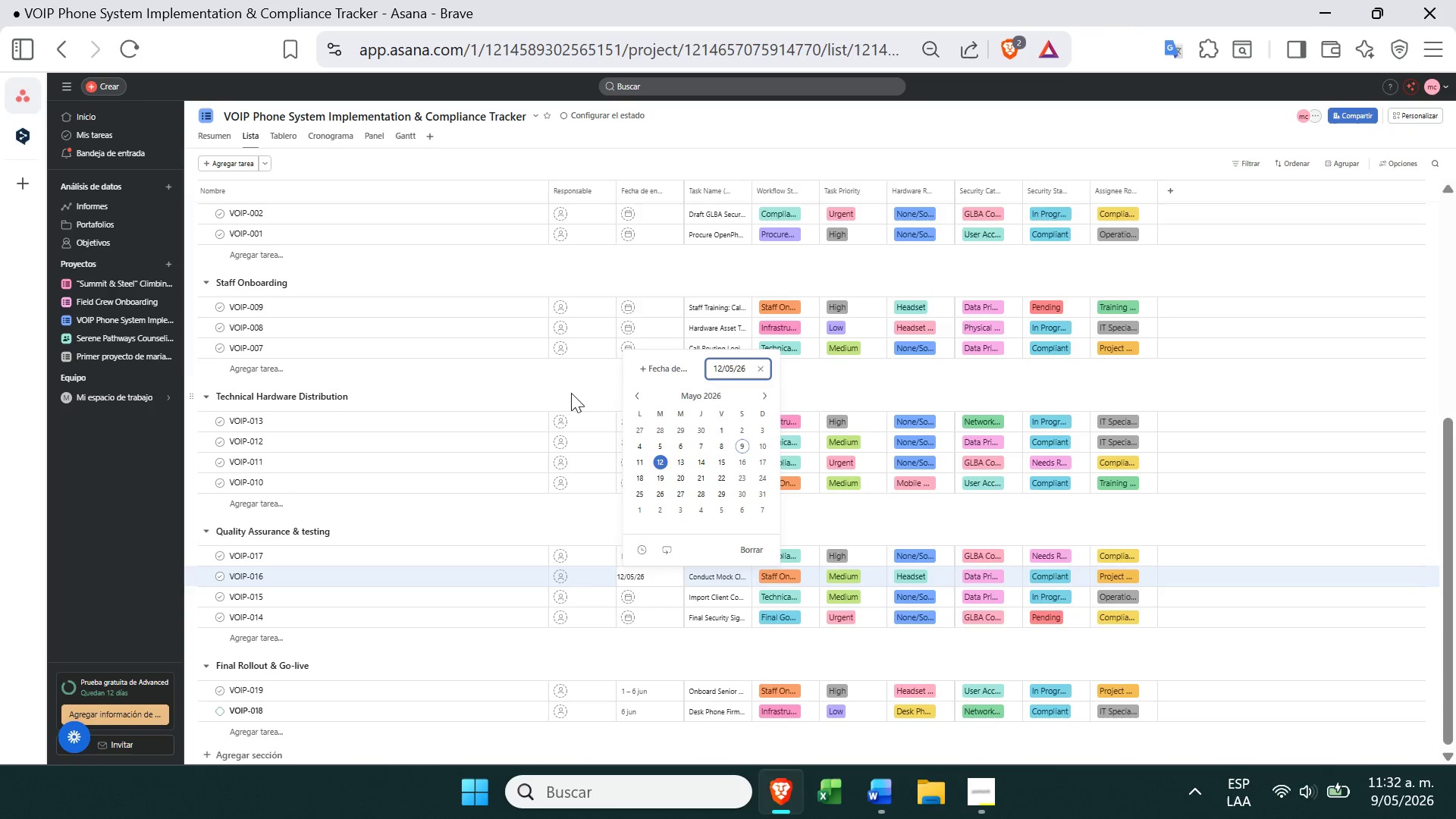 
left_click([567, 383])
 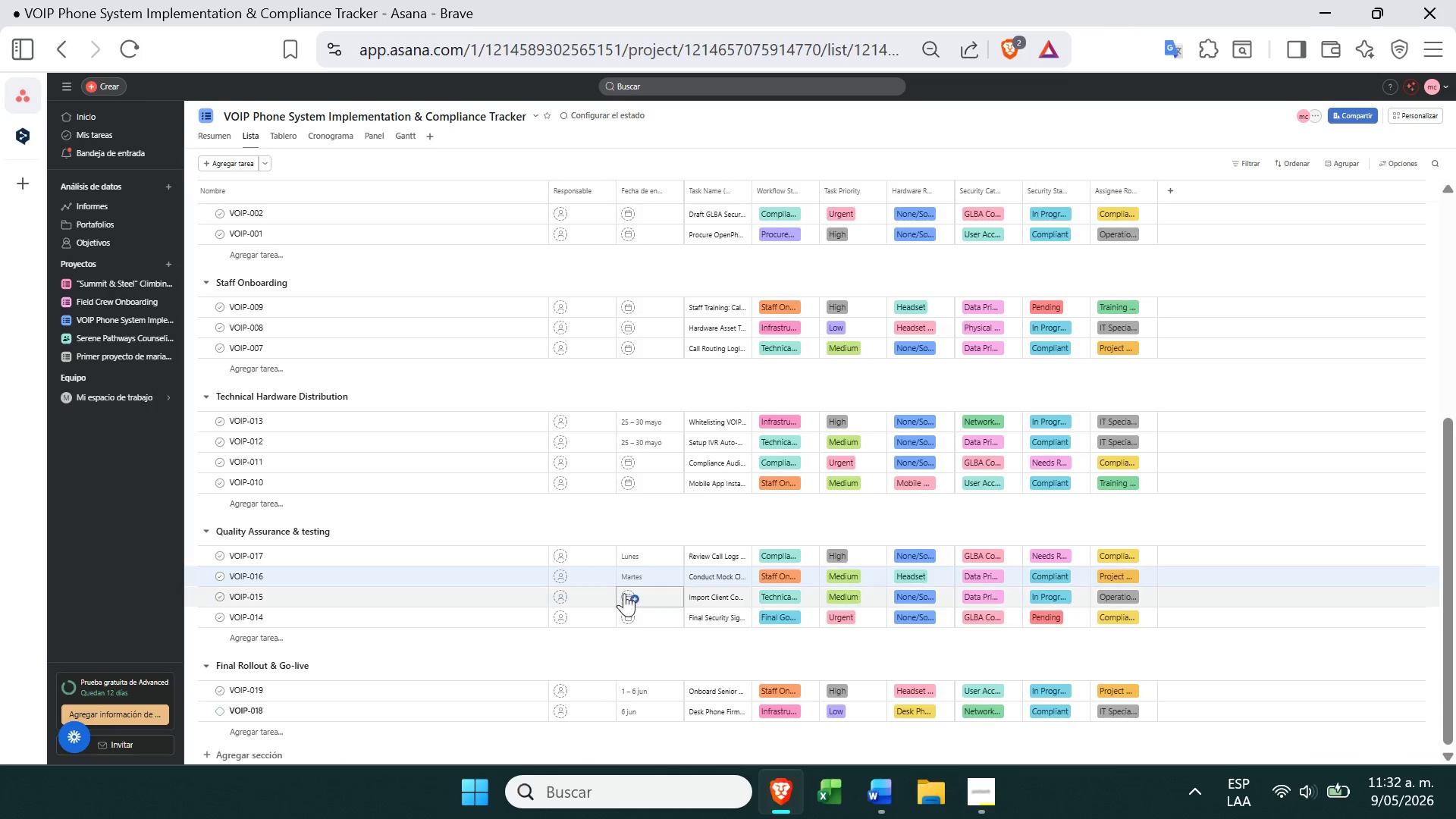 
left_click([626, 595])
 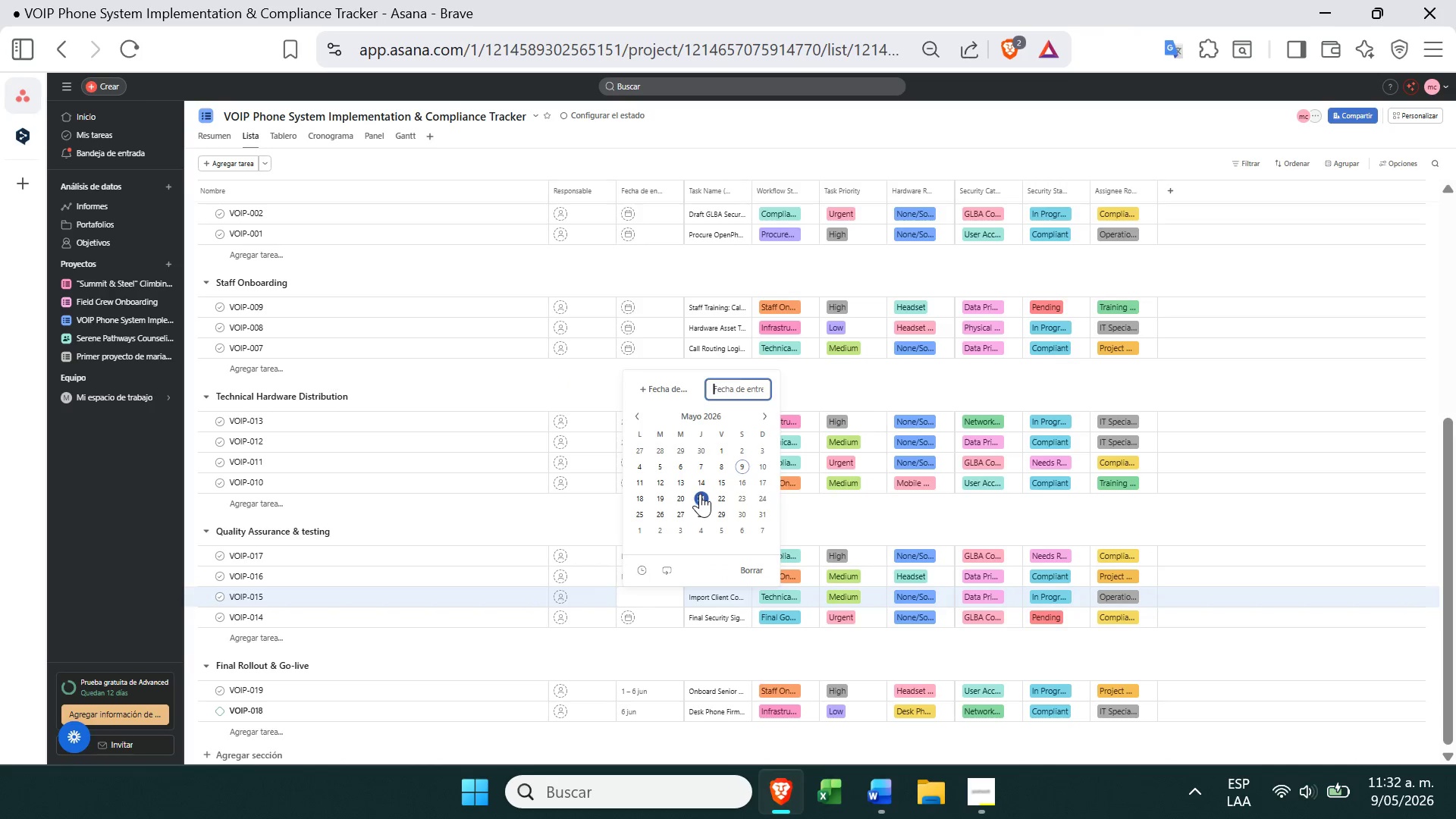 
left_click([700, 494])
 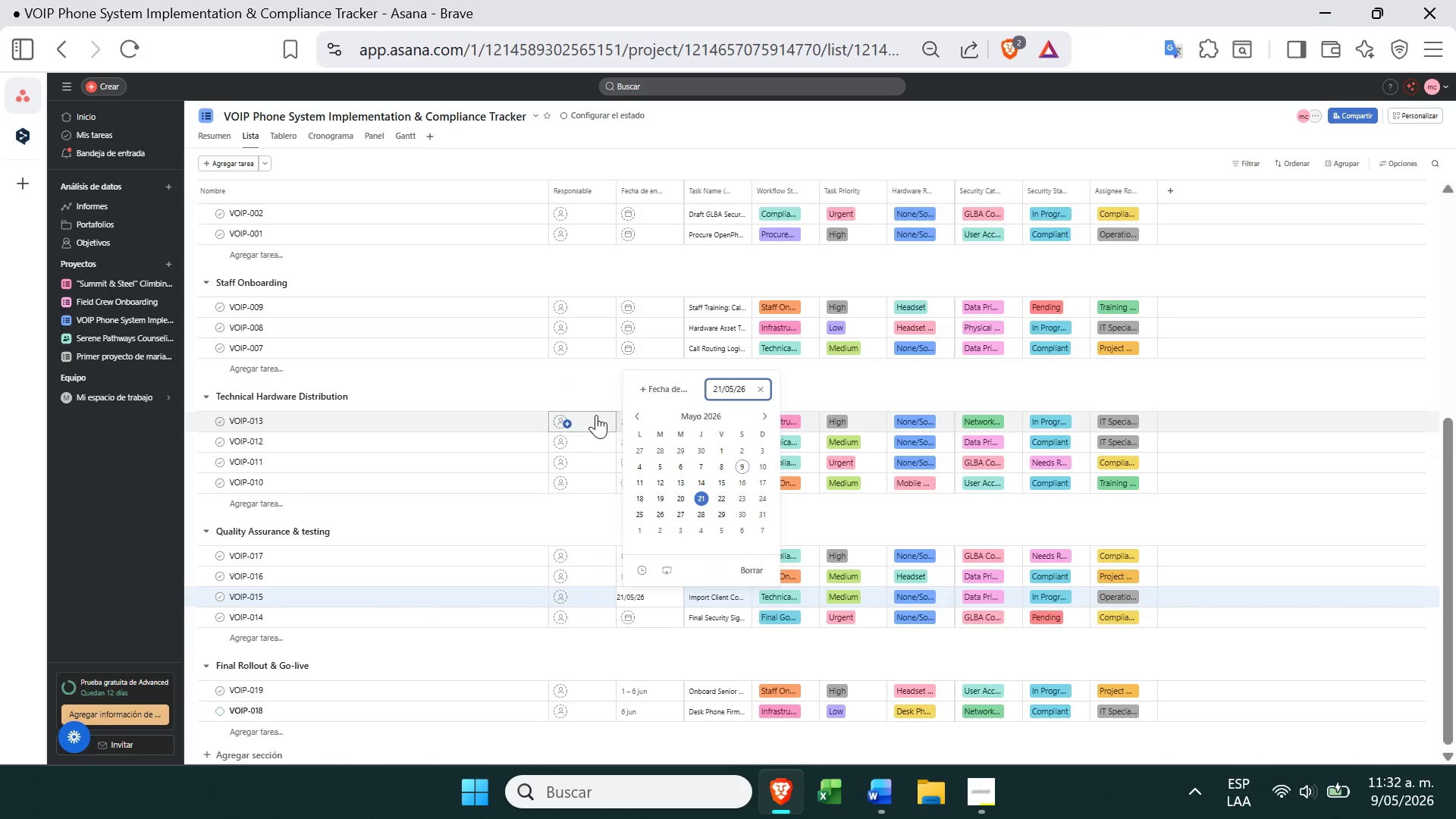 
left_click([610, 400])
 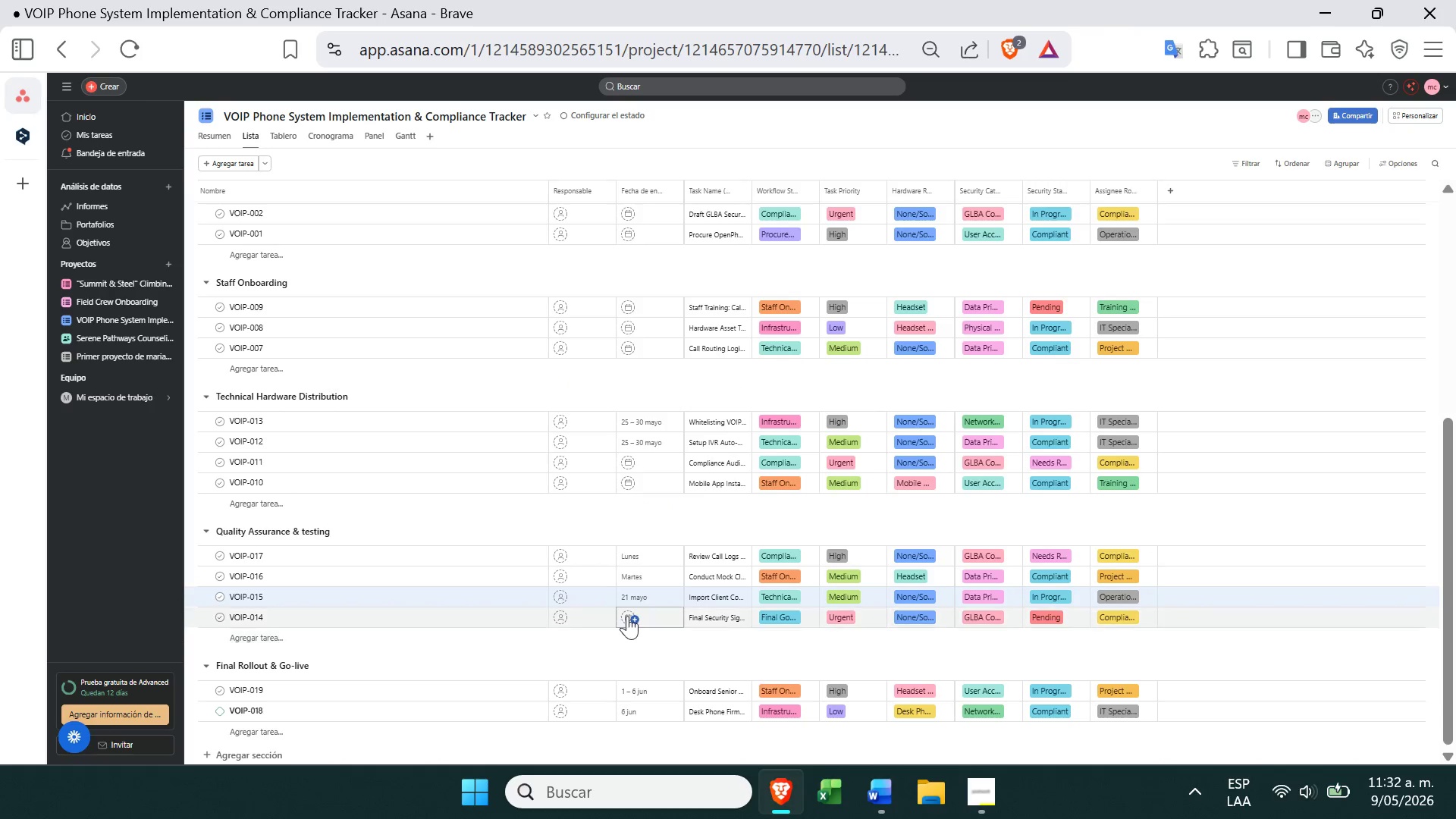 
left_click([627, 615])
 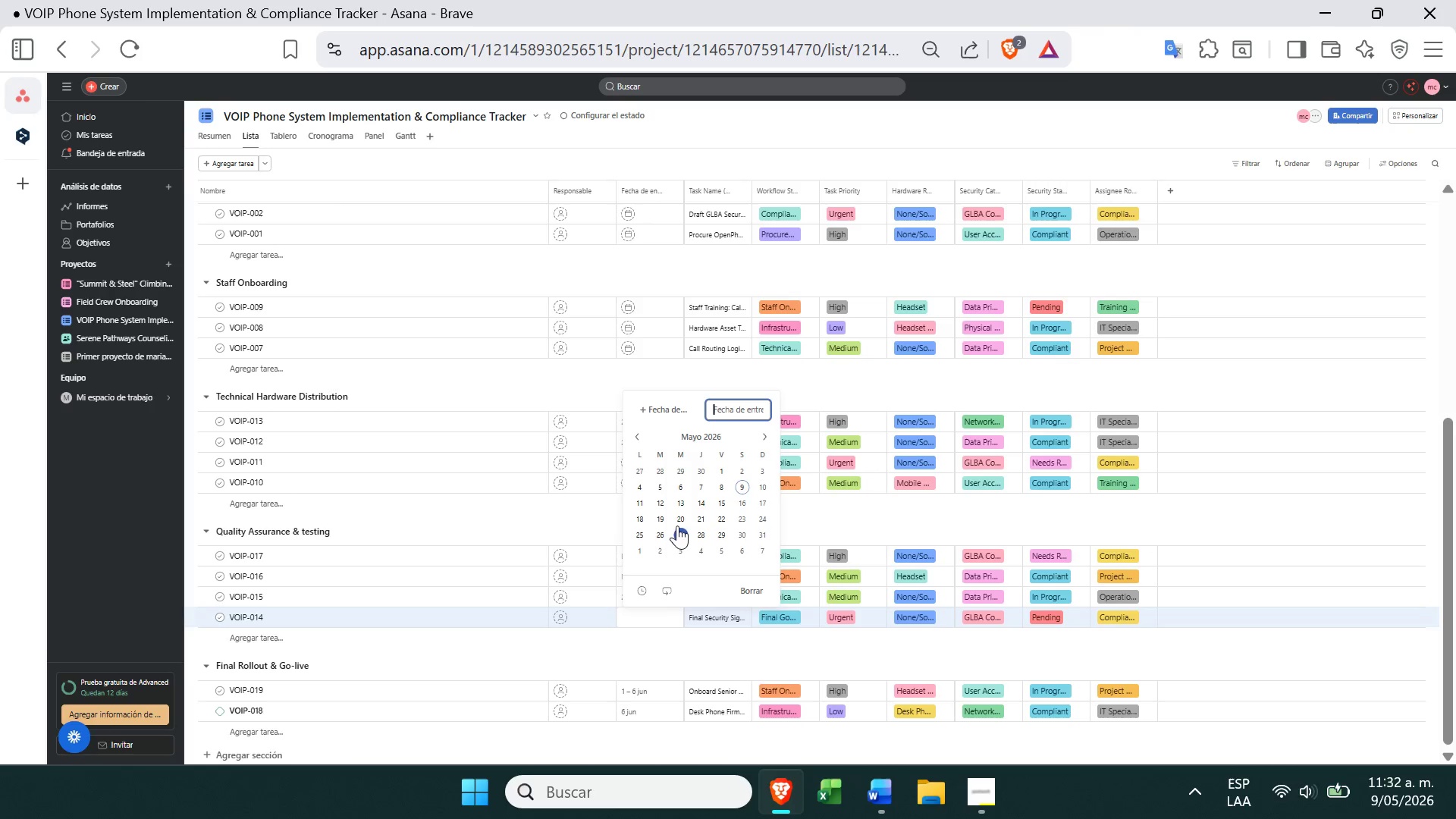 
left_click([678, 526])
 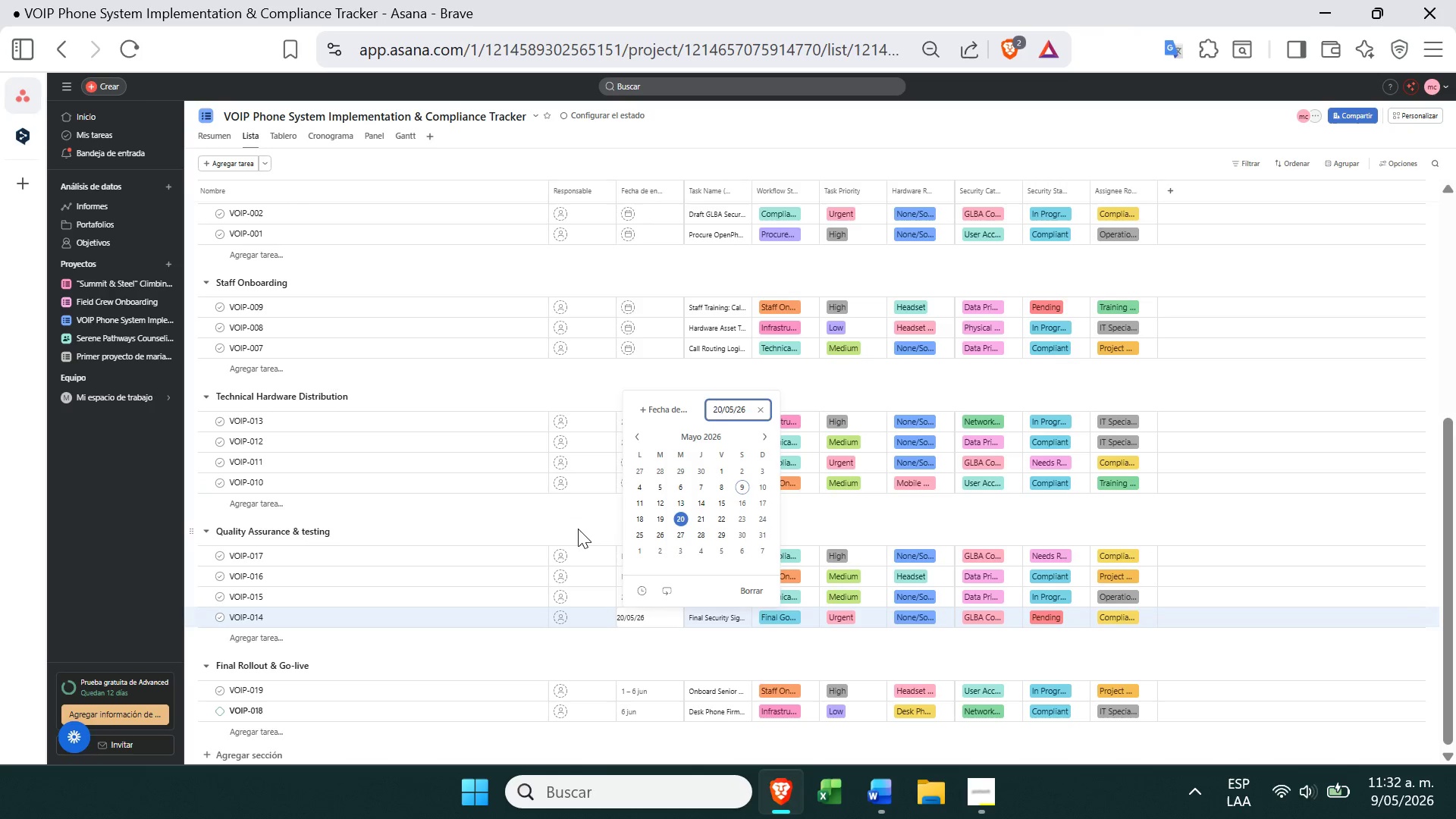 
left_click([578, 531])
 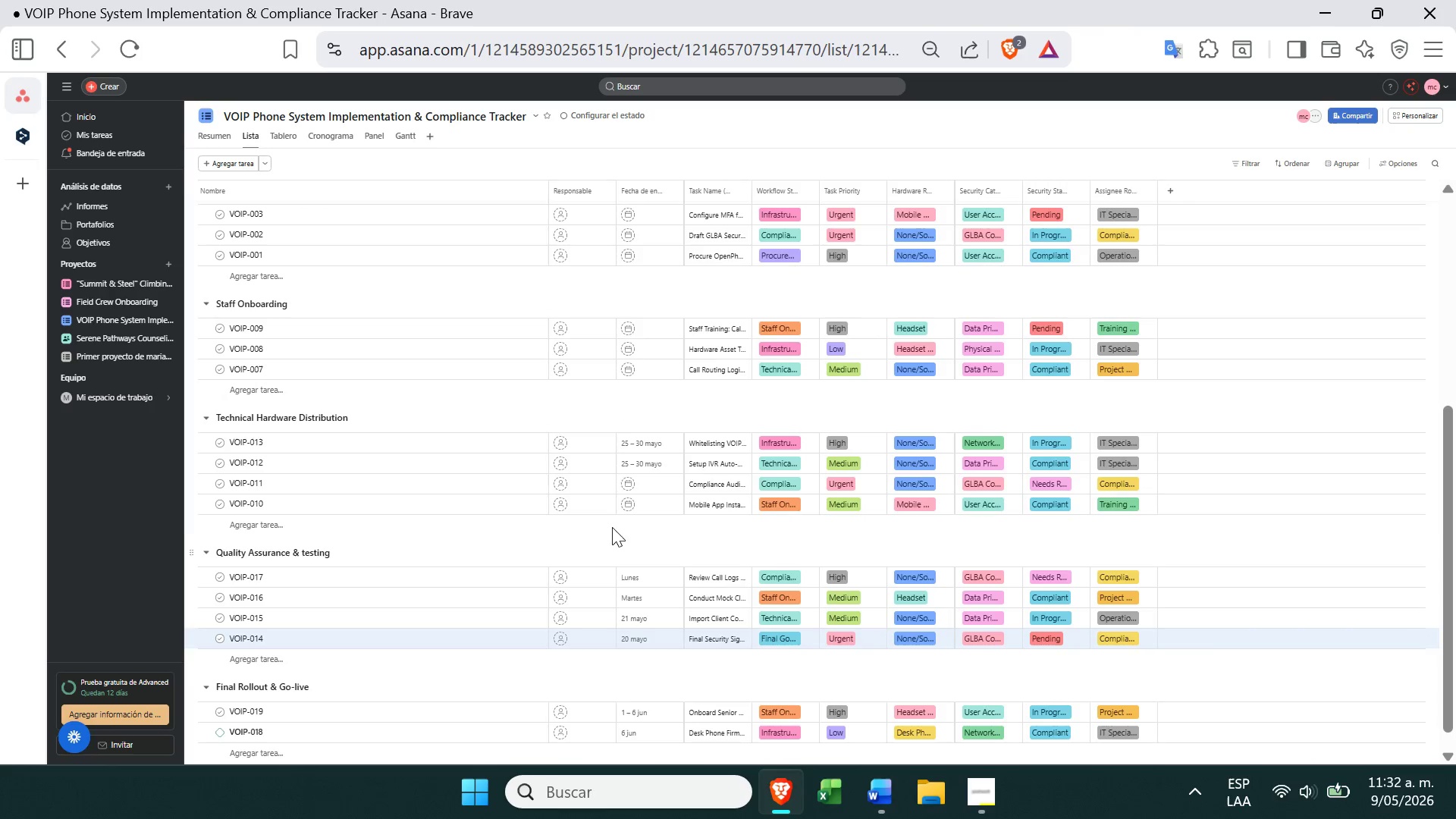 
left_click([632, 479])
 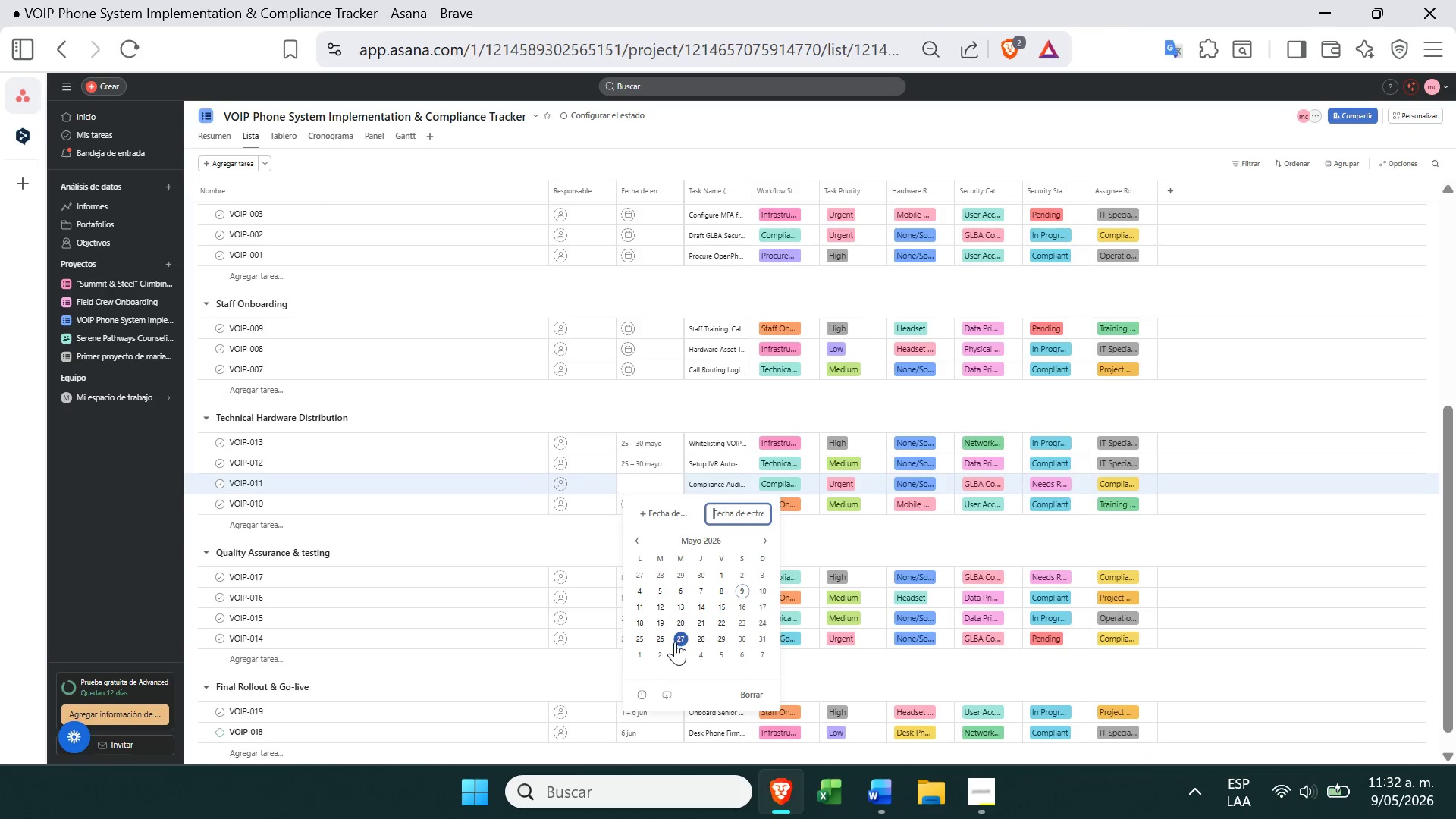 
left_click([675, 642])
 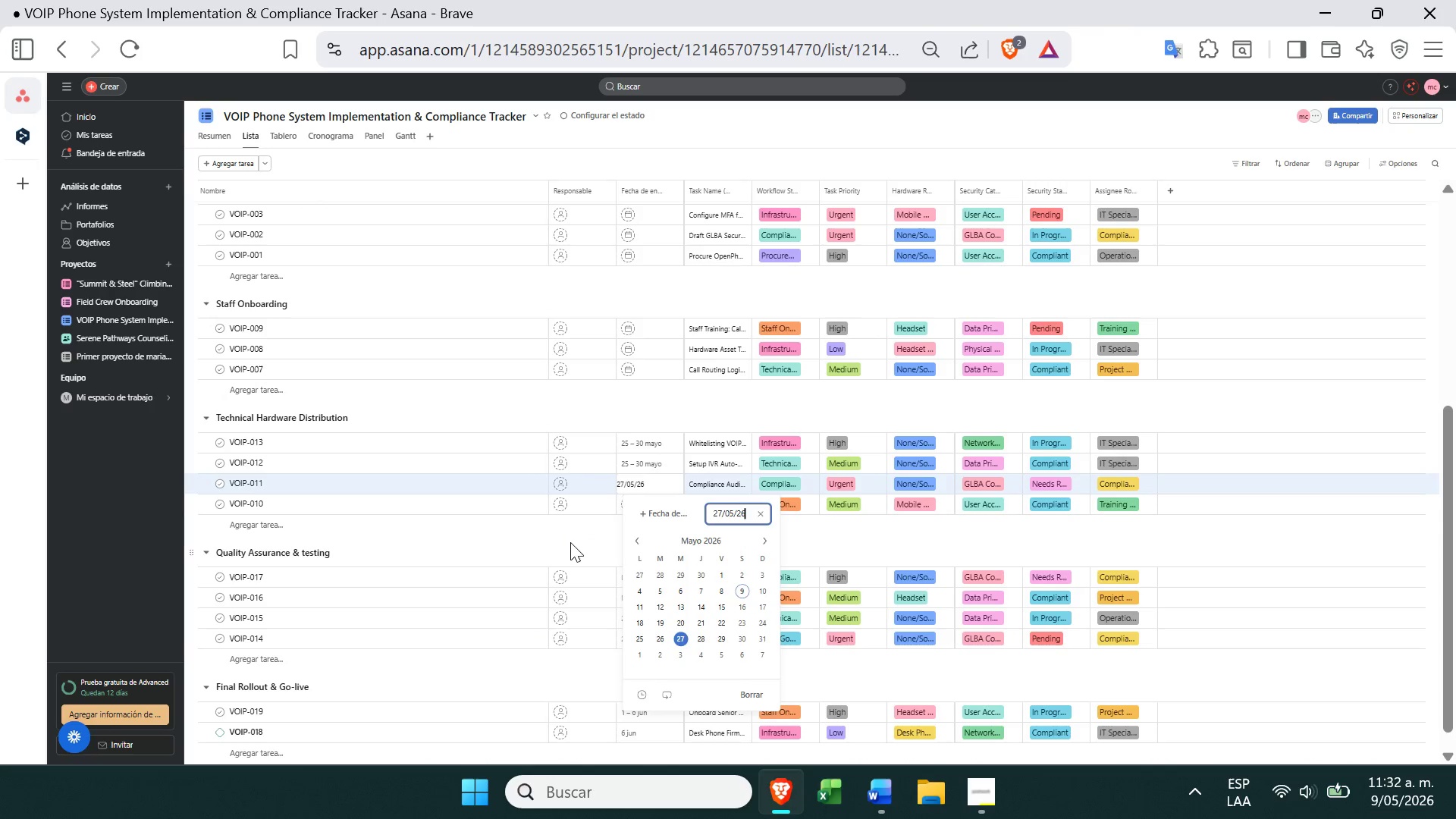 
left_click([570, 544])
 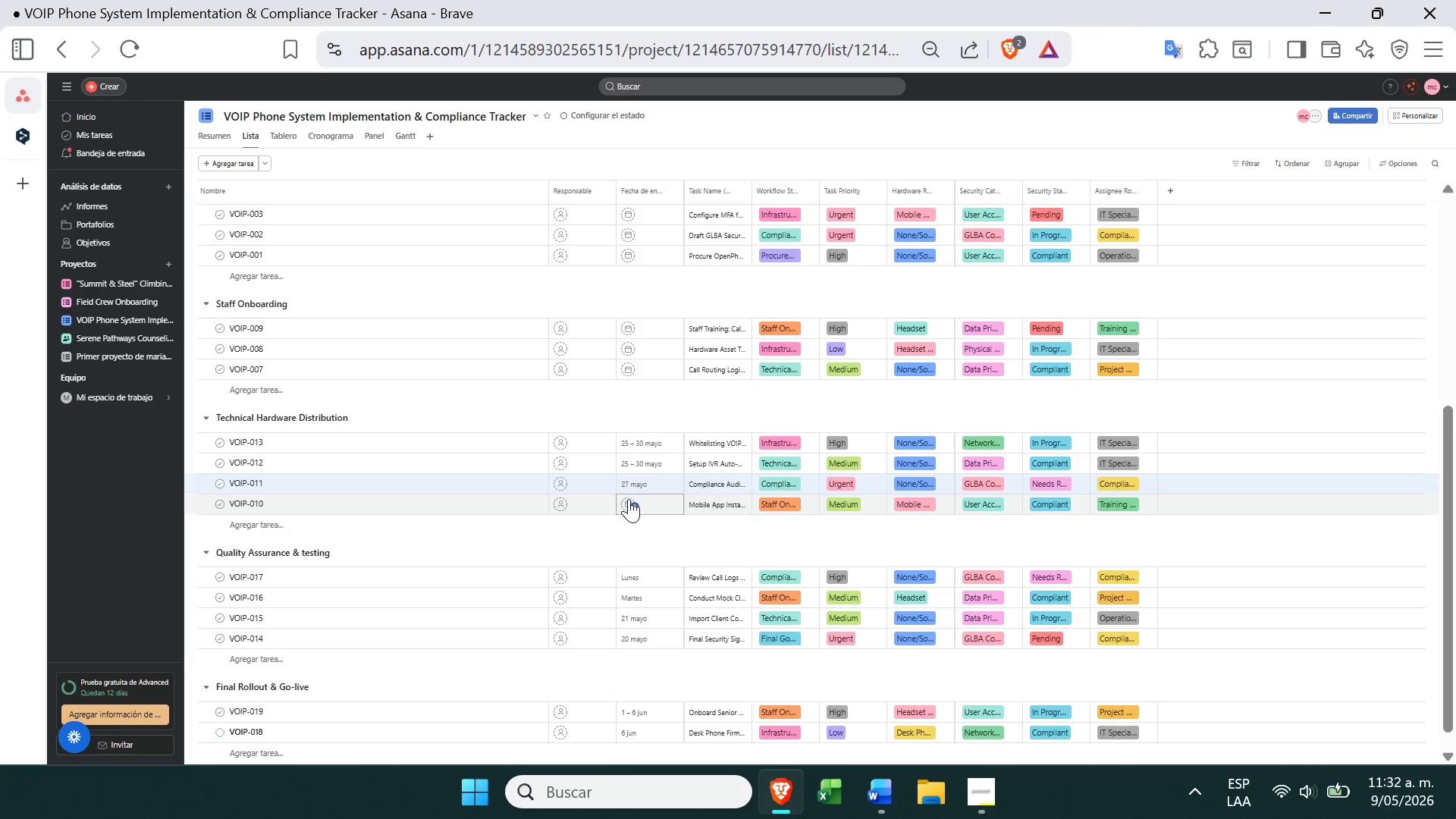 
left_click([624, 502])
 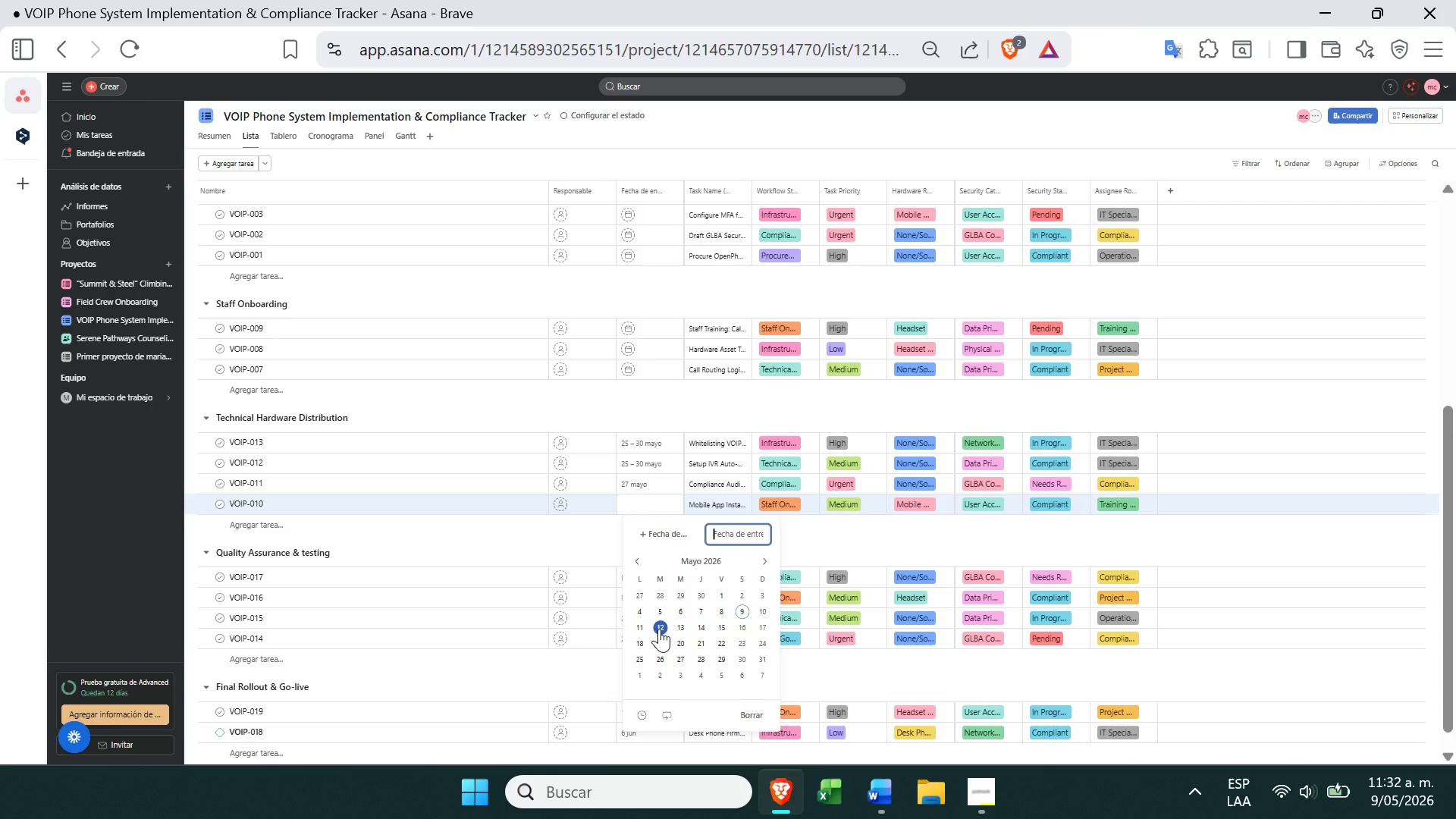 
left_click([682, 622])
 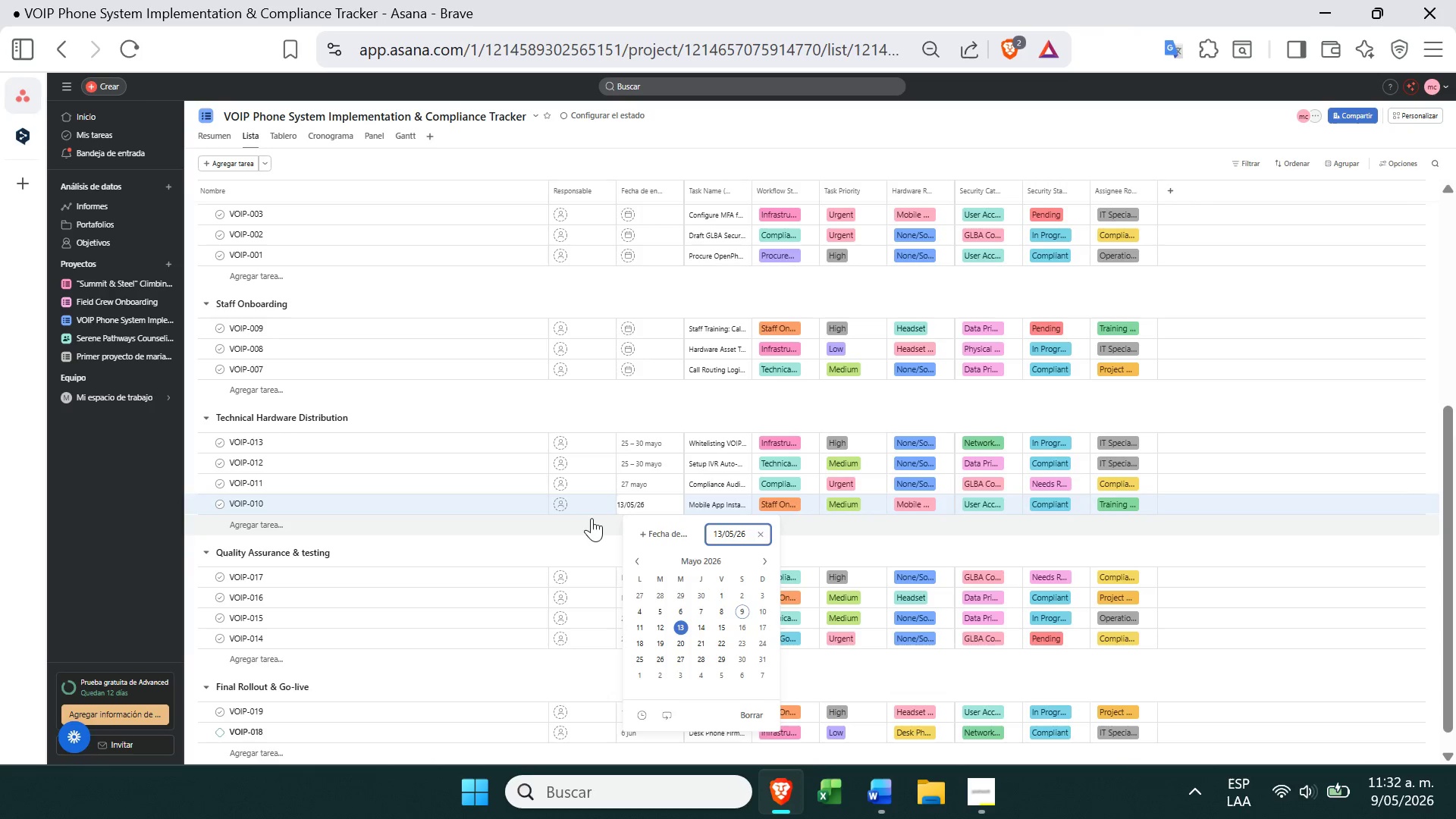 
left_click([594, 536])
 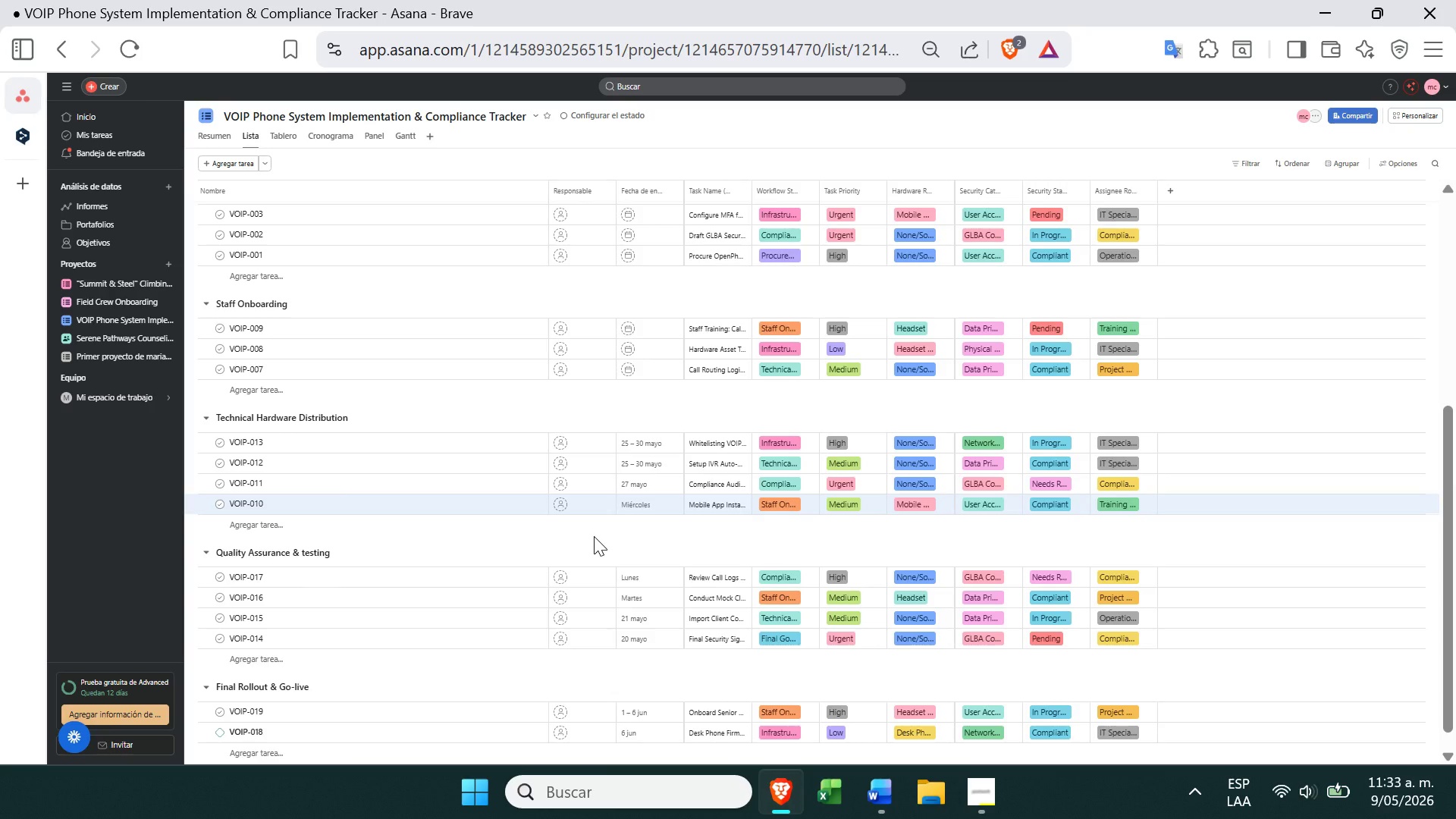 
wait(13.22)
 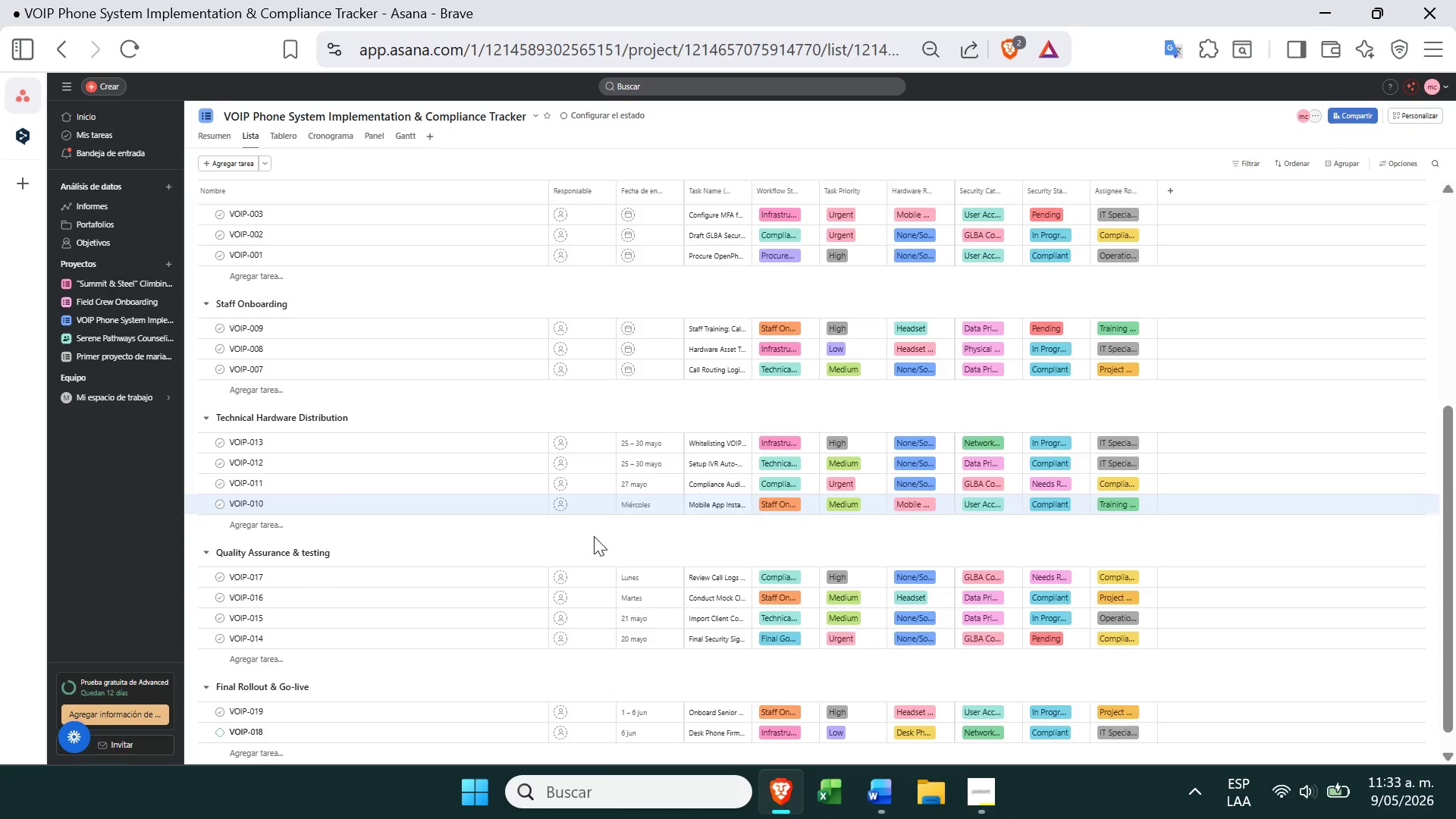 
left_click([625, 375])
 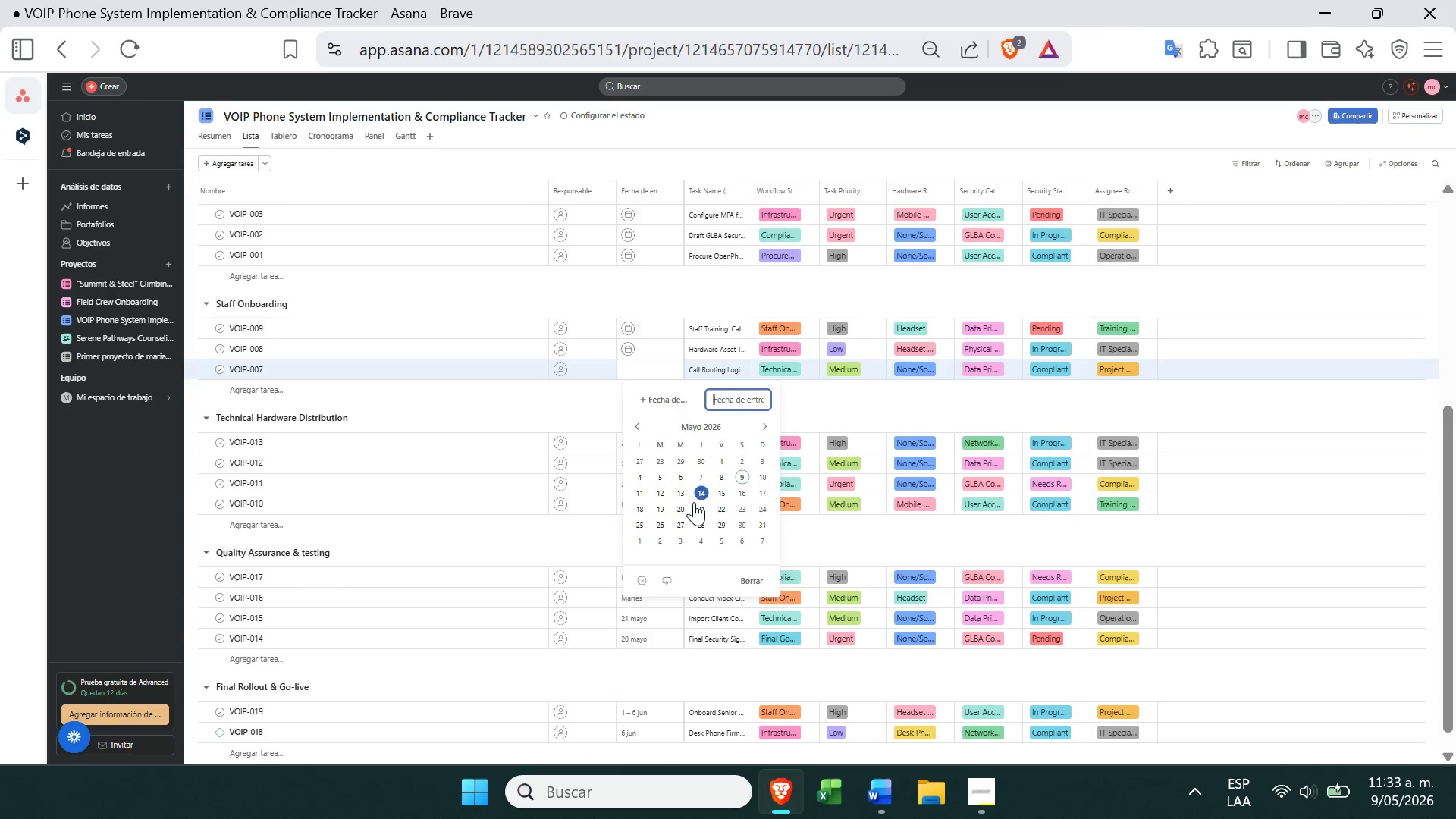 
left_click([681, 504])
 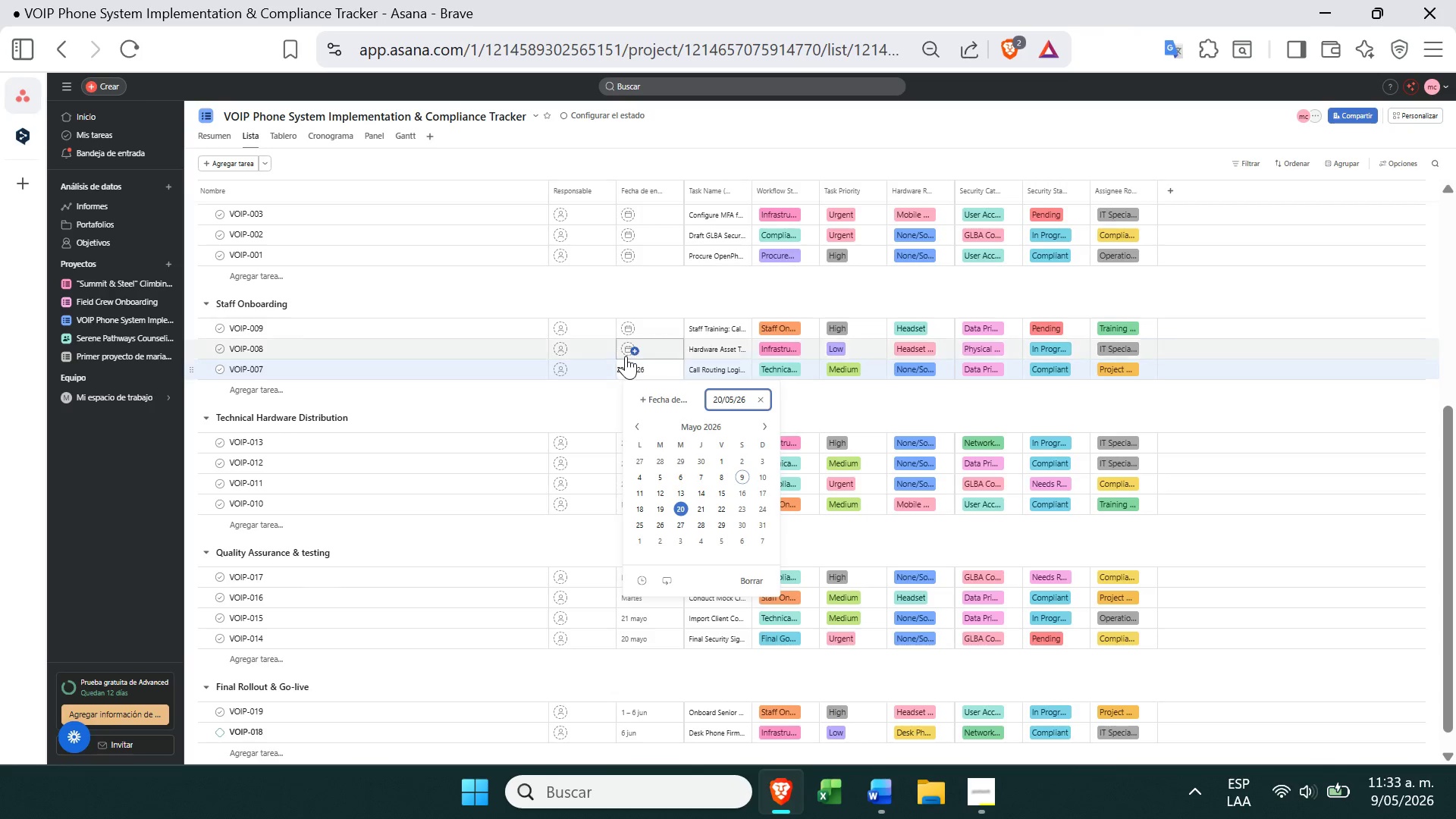 
left_click([623, 351])
 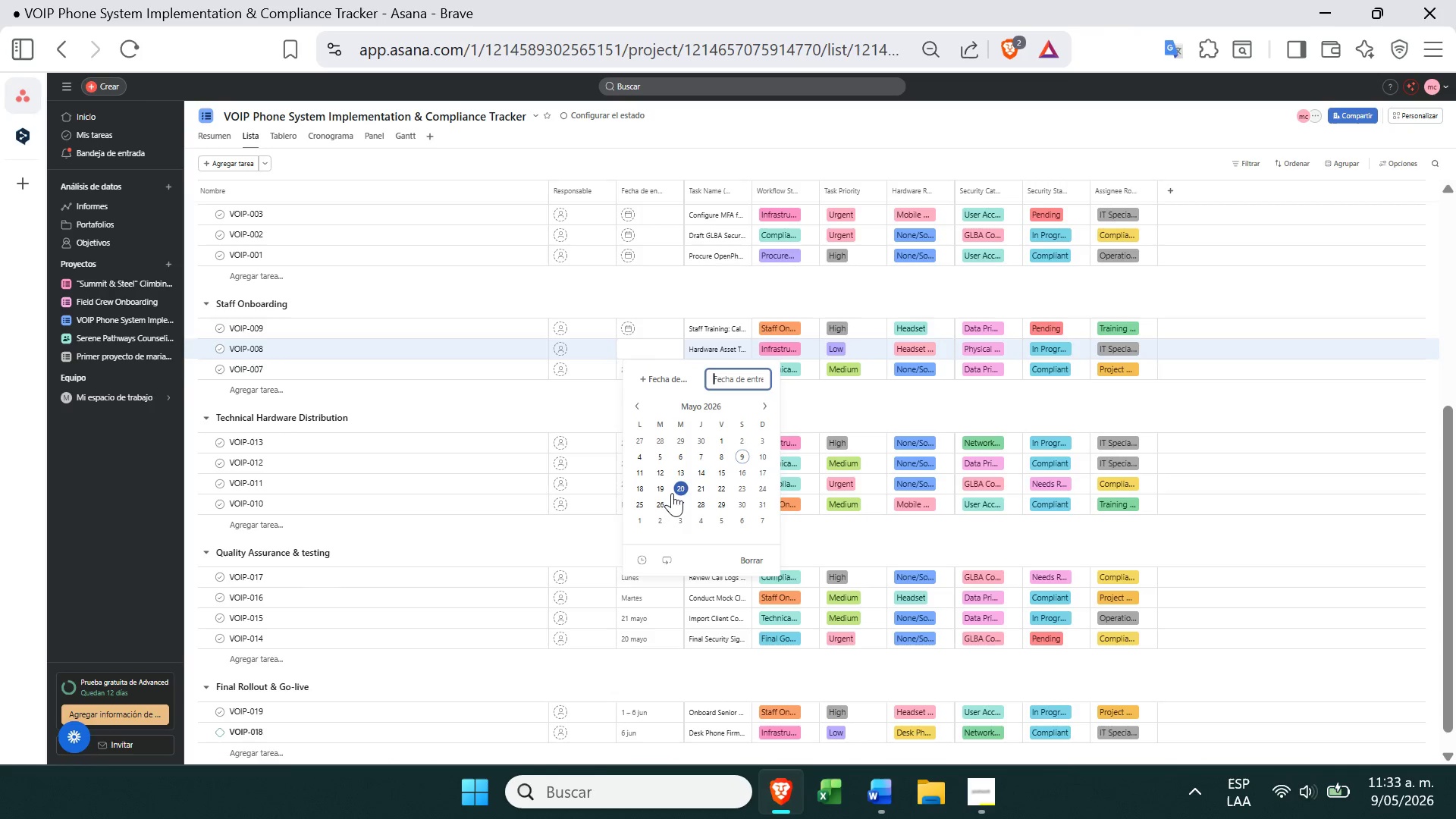 
left_click([673, 489])
 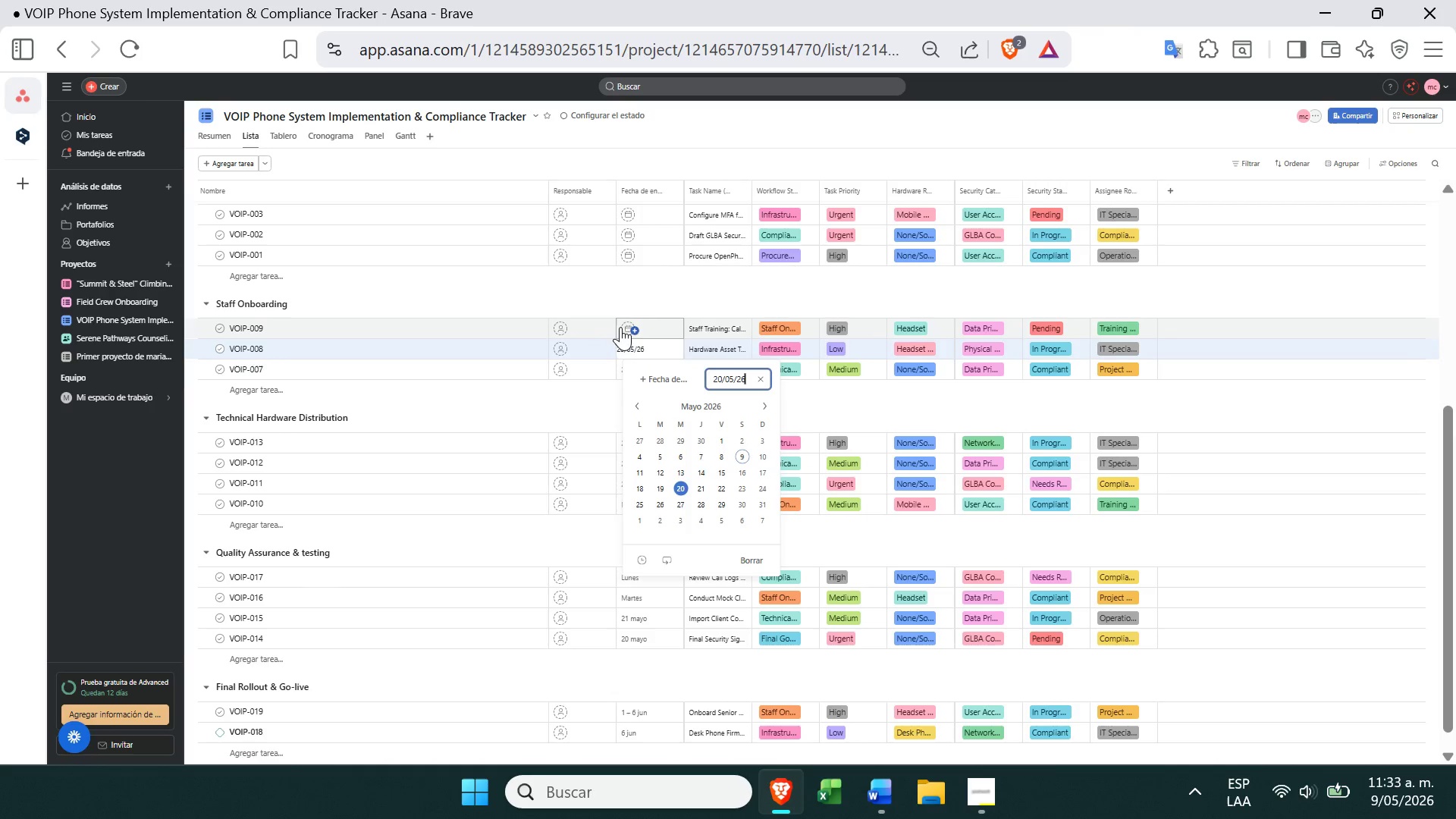 
left_click([627, 328])
 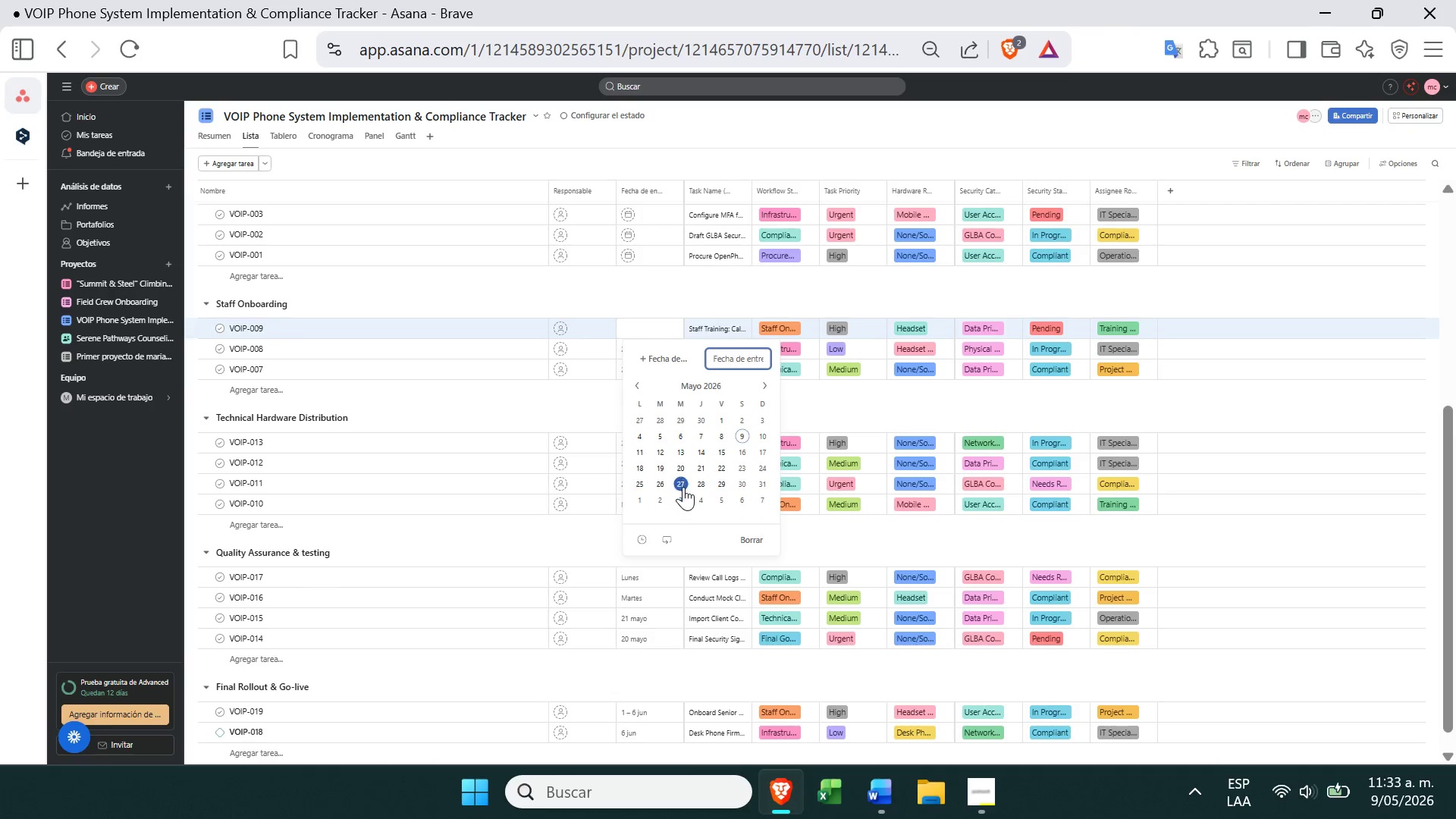 
left_click([679, 472])
 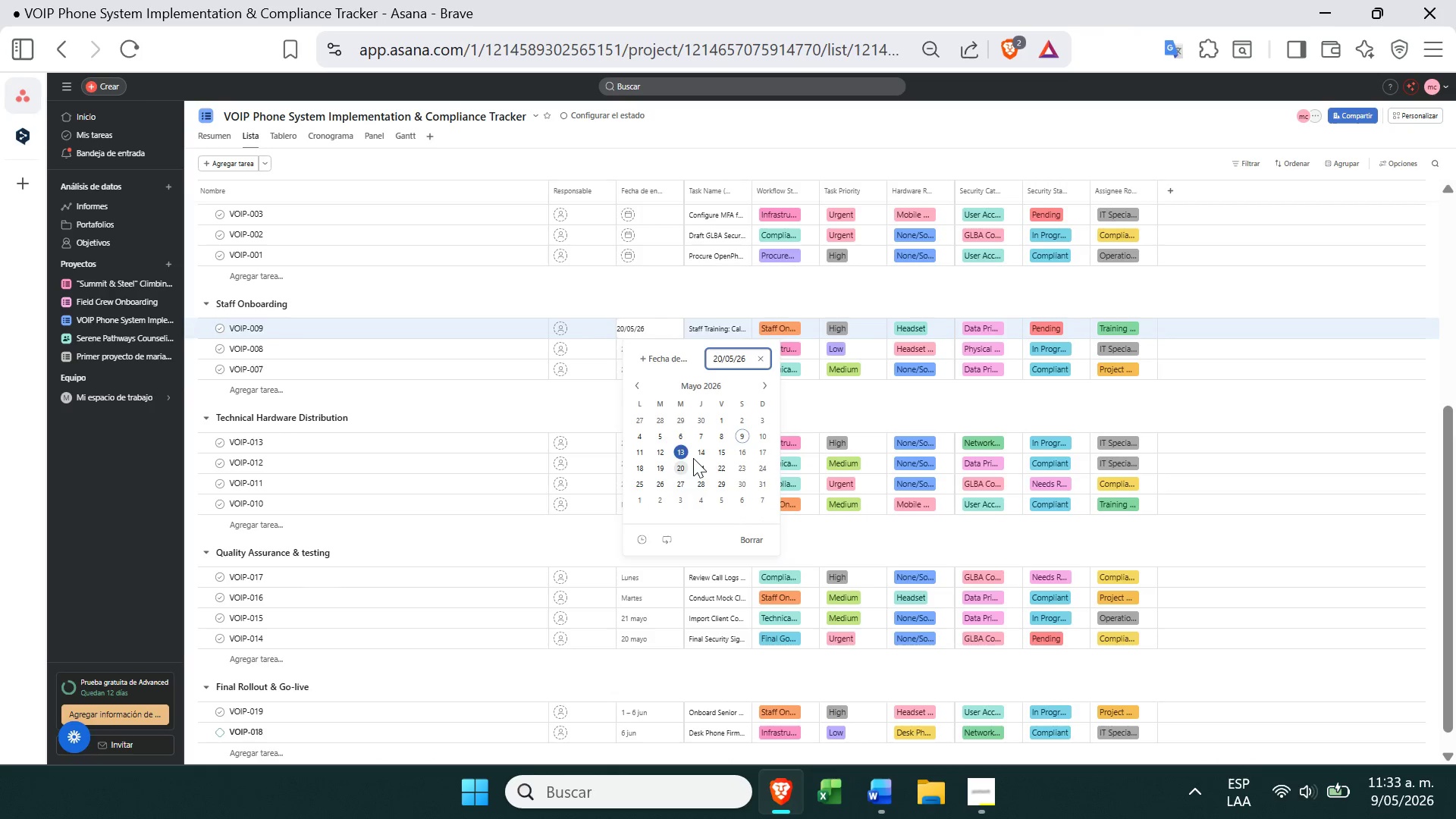 
left_click([698, 463])
 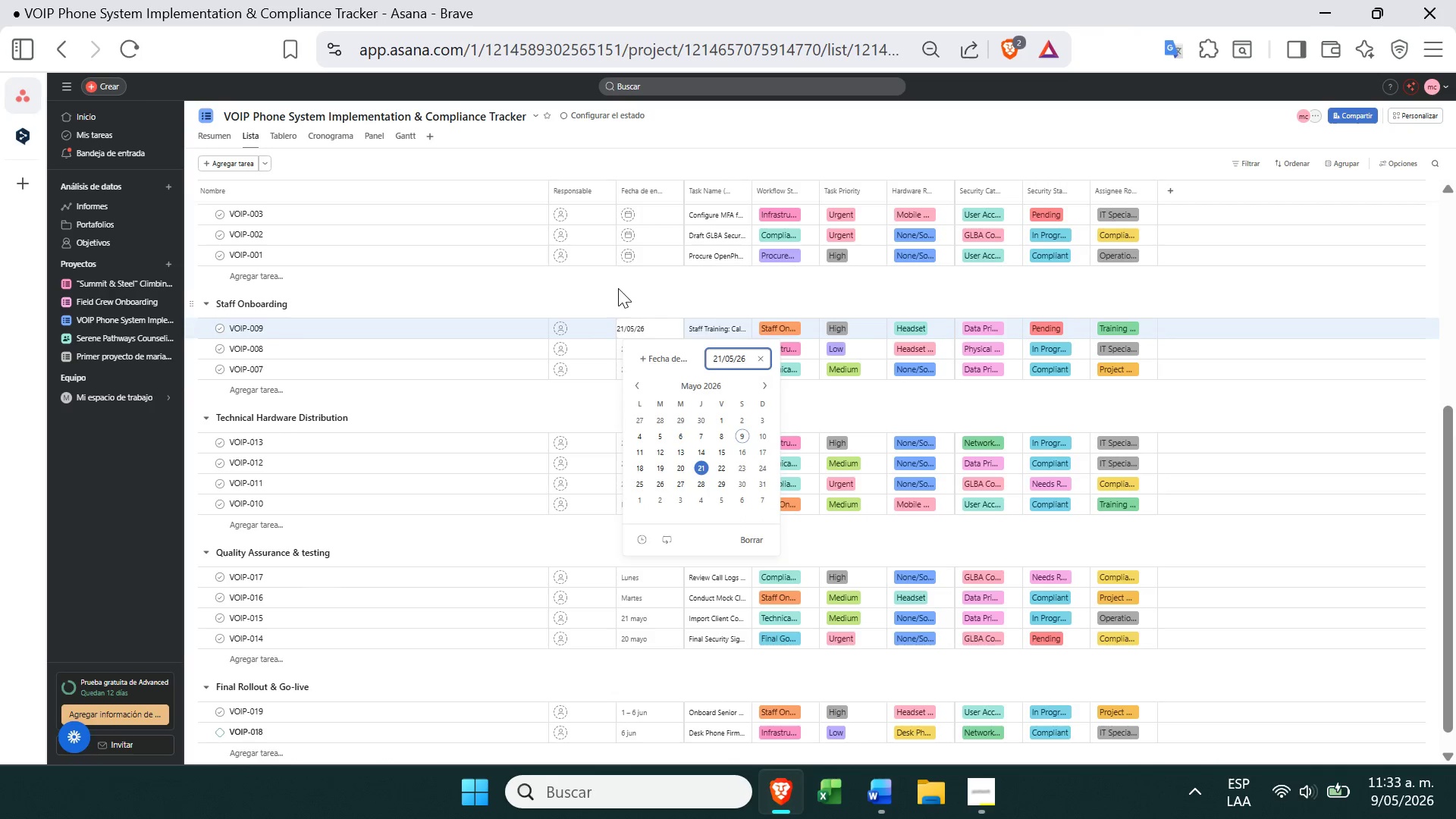 
left_click([619, 290])
 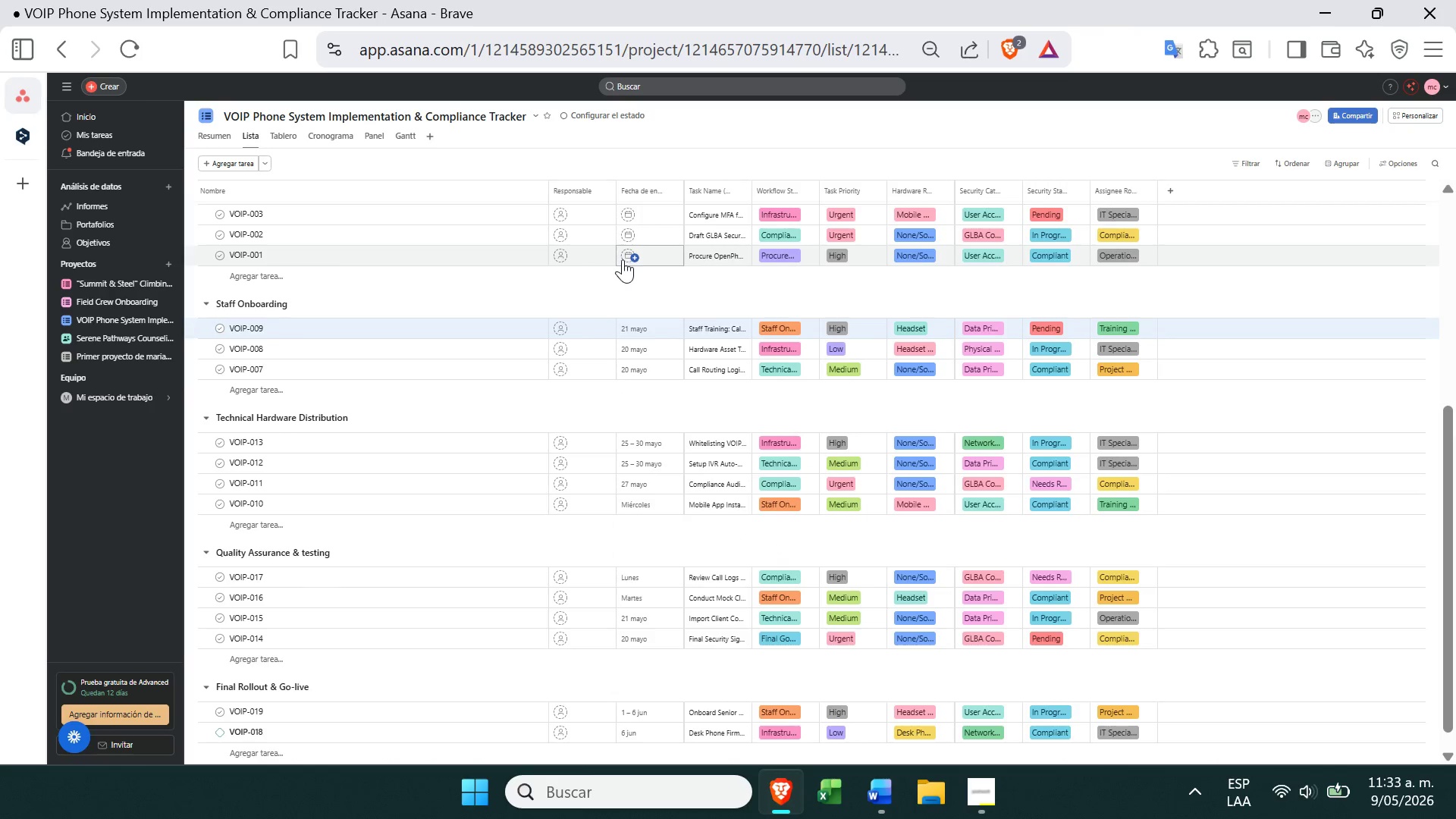 
left_click([625, 259])
 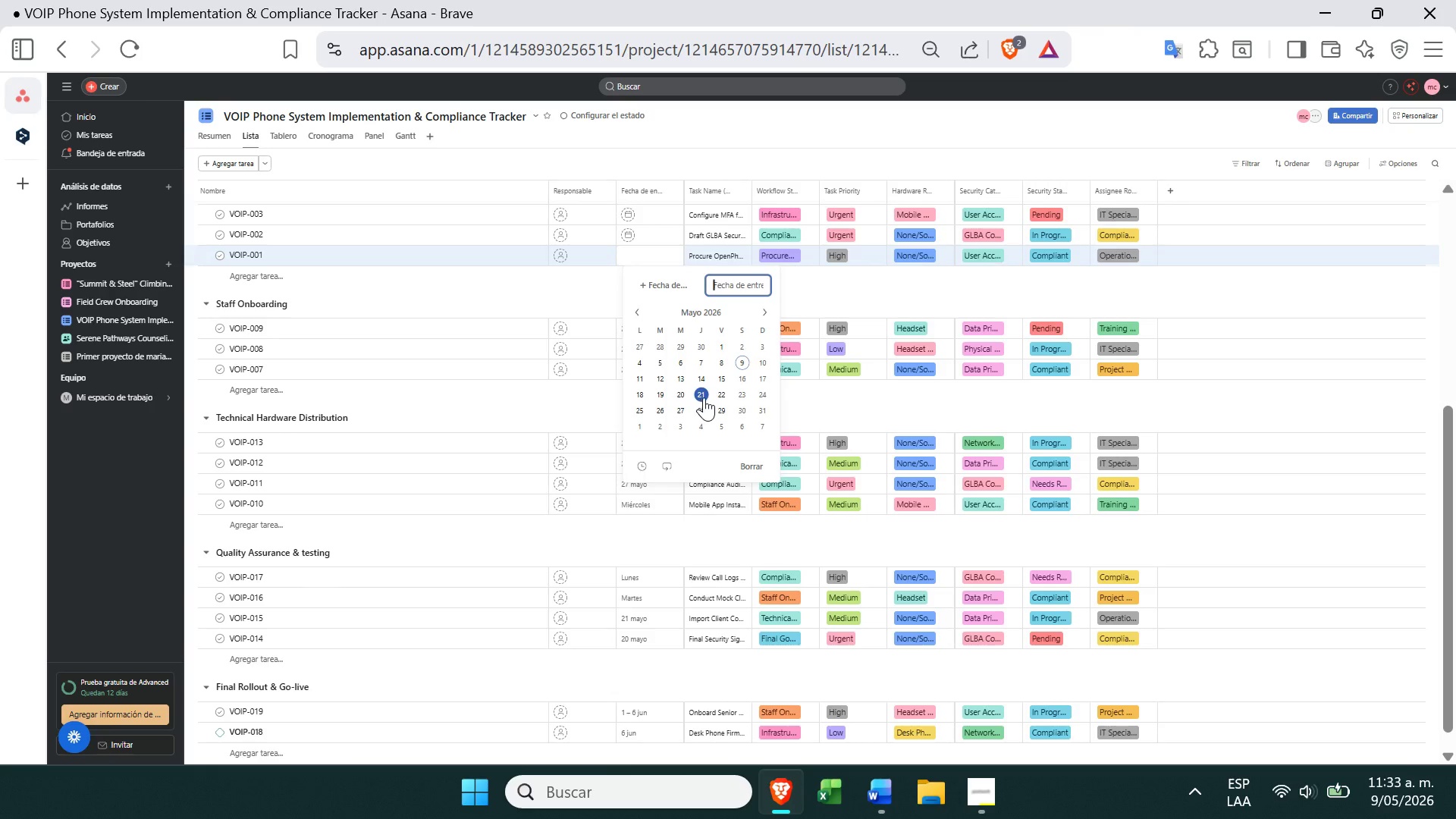 
left_click([714, 398])
 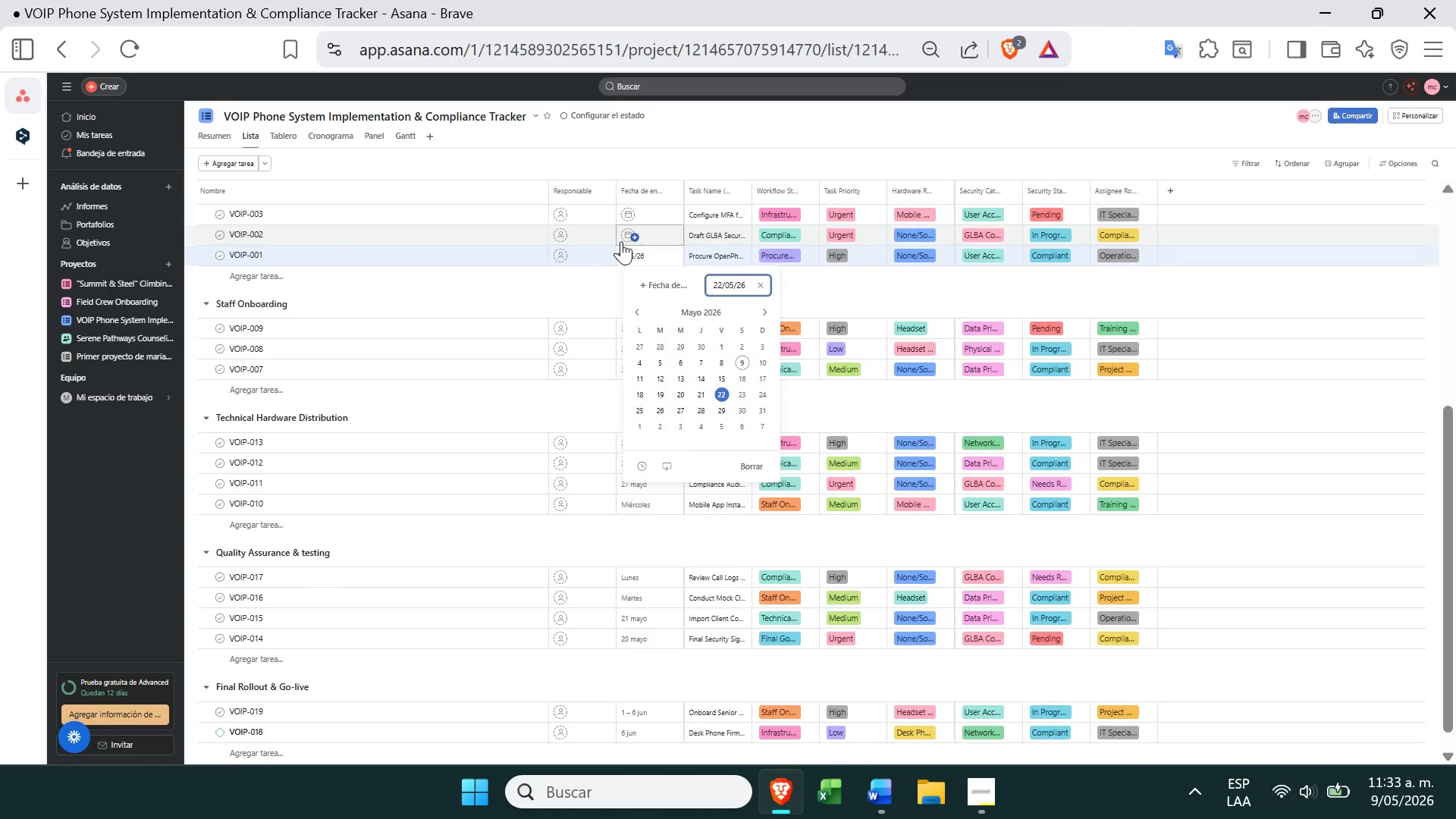 
left_click([623, 239])
 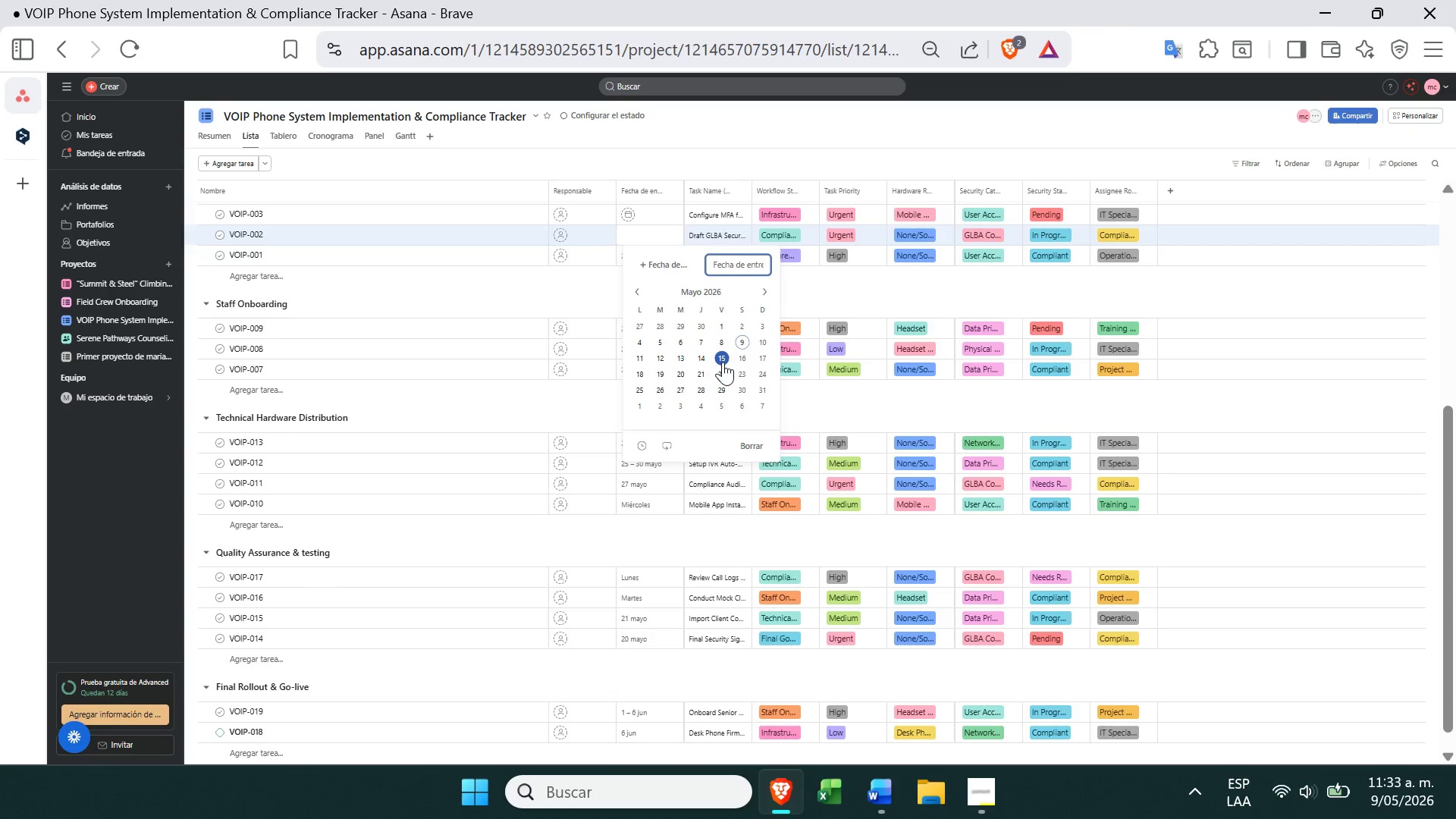 
left_click([725, 369])
 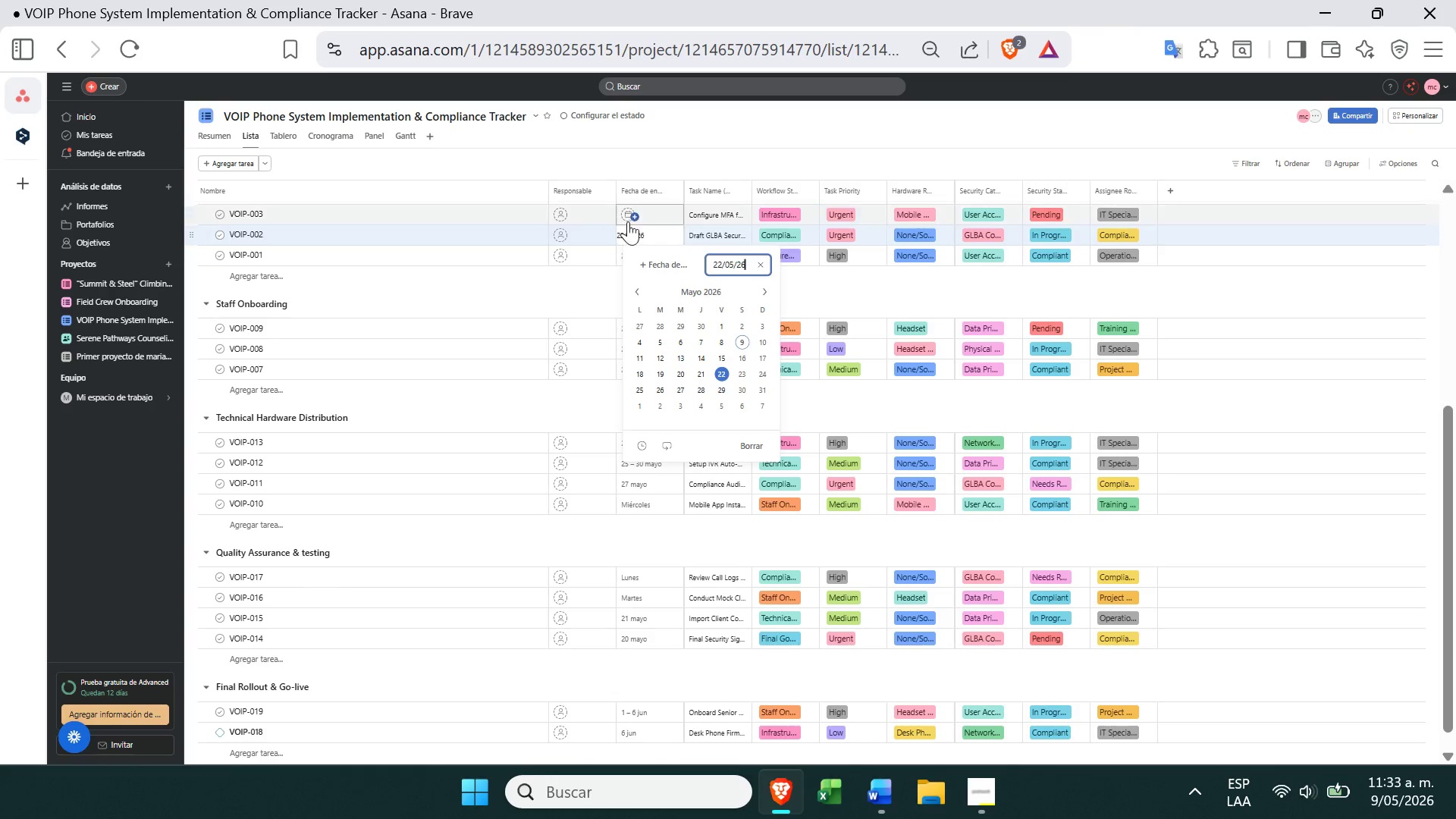 
left_click([624, 215])
 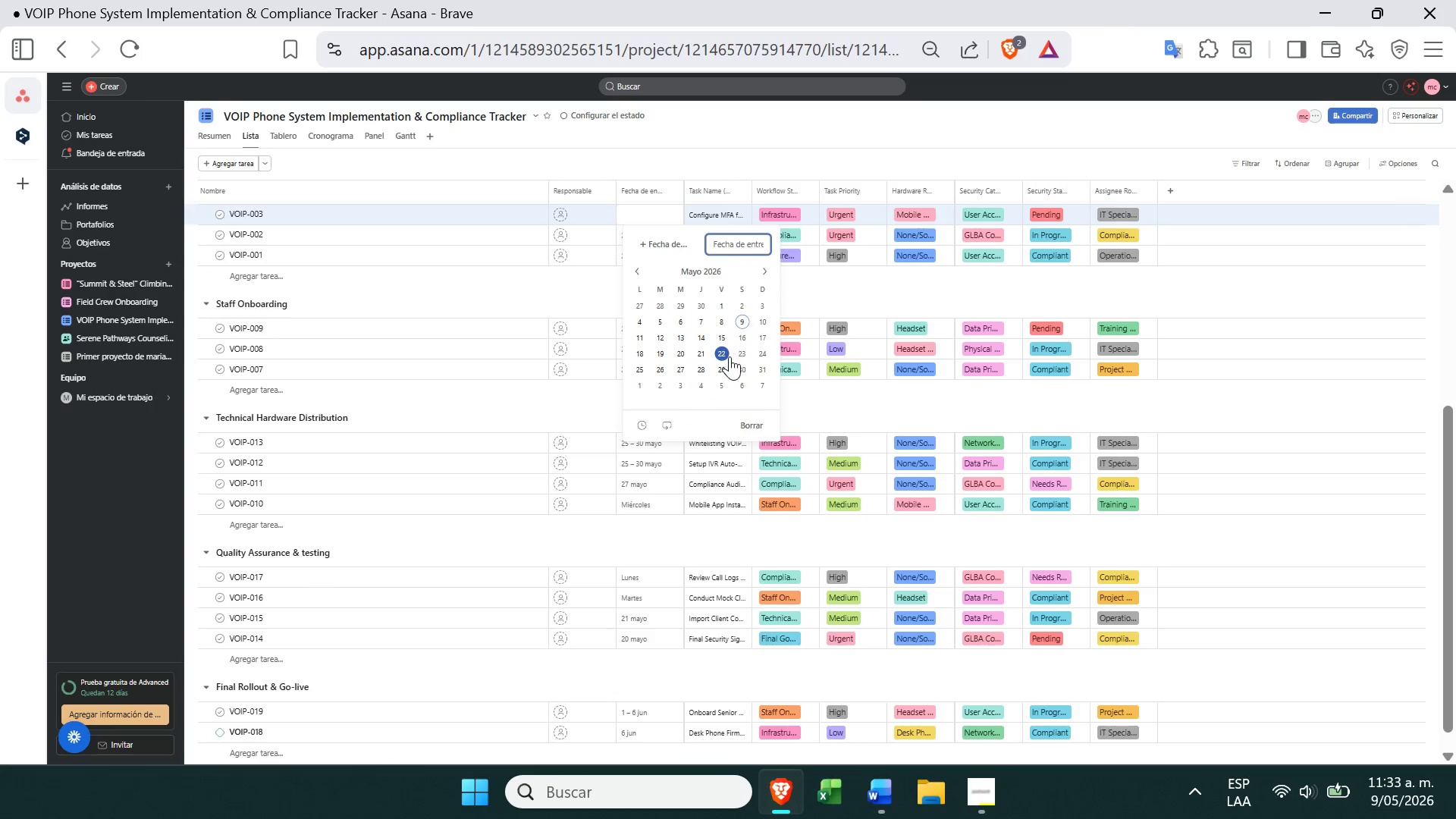 
left_click([736, 350])
 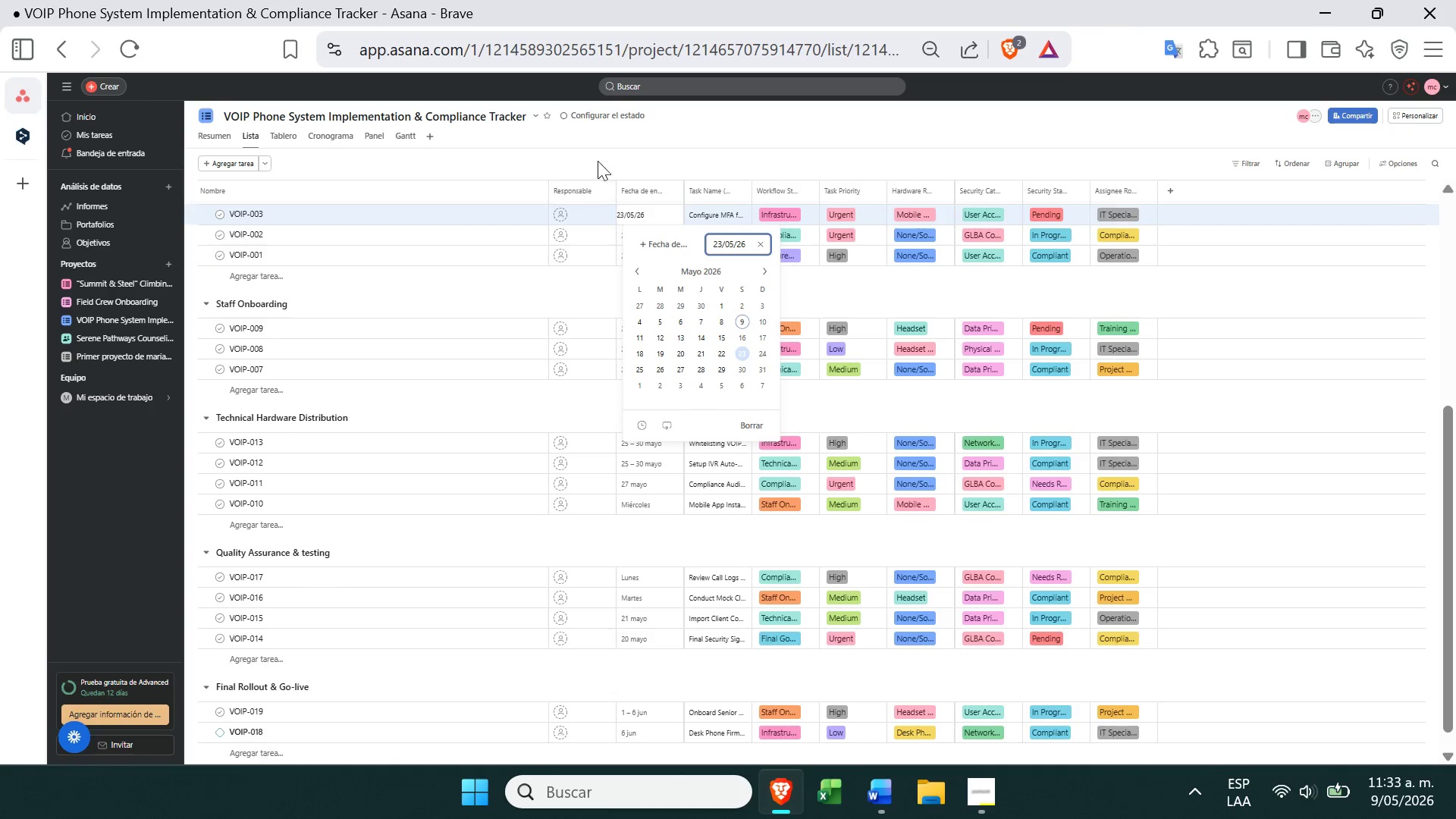 
left_click([606, 155])
 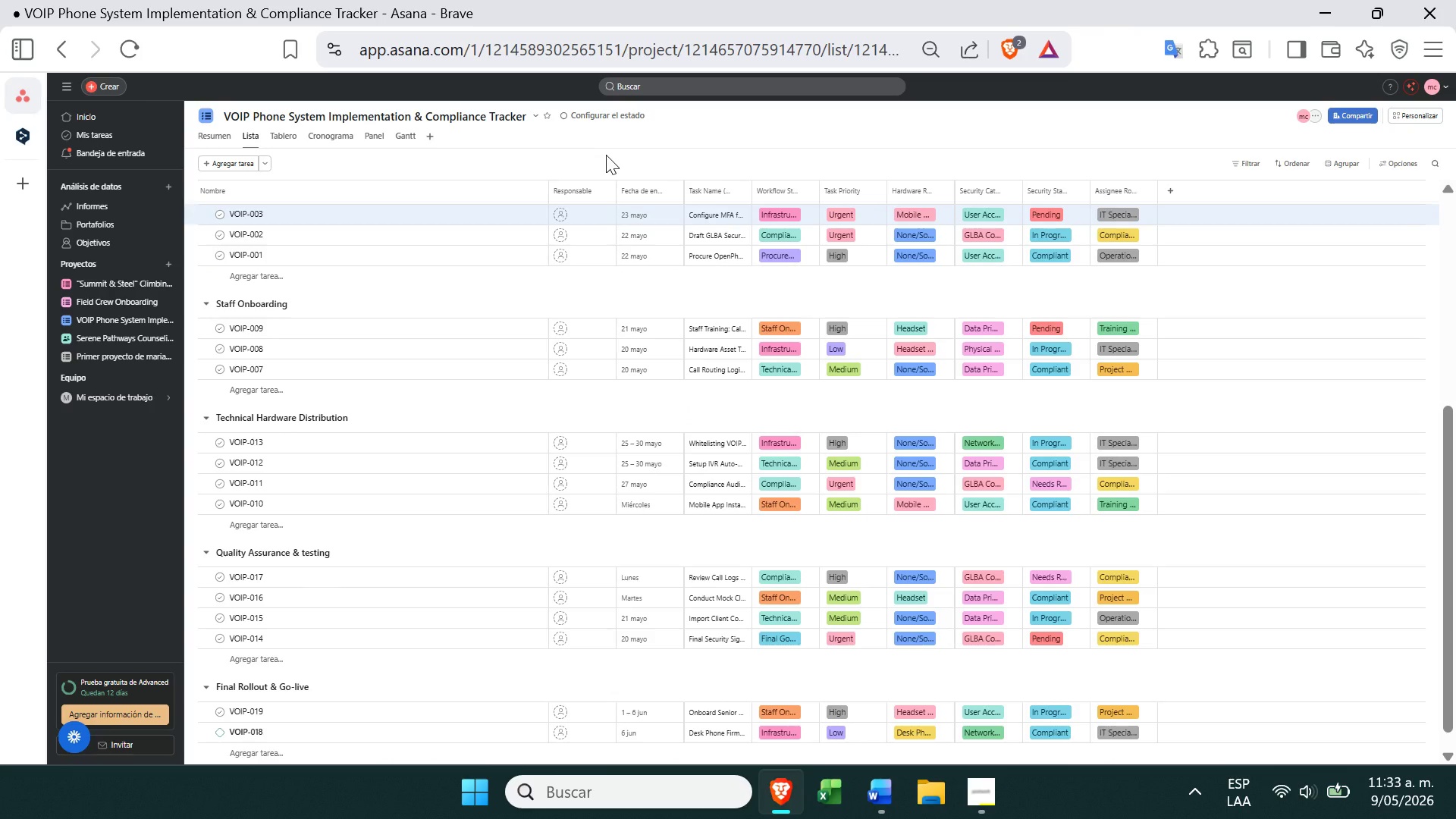 
wait(8.89)
 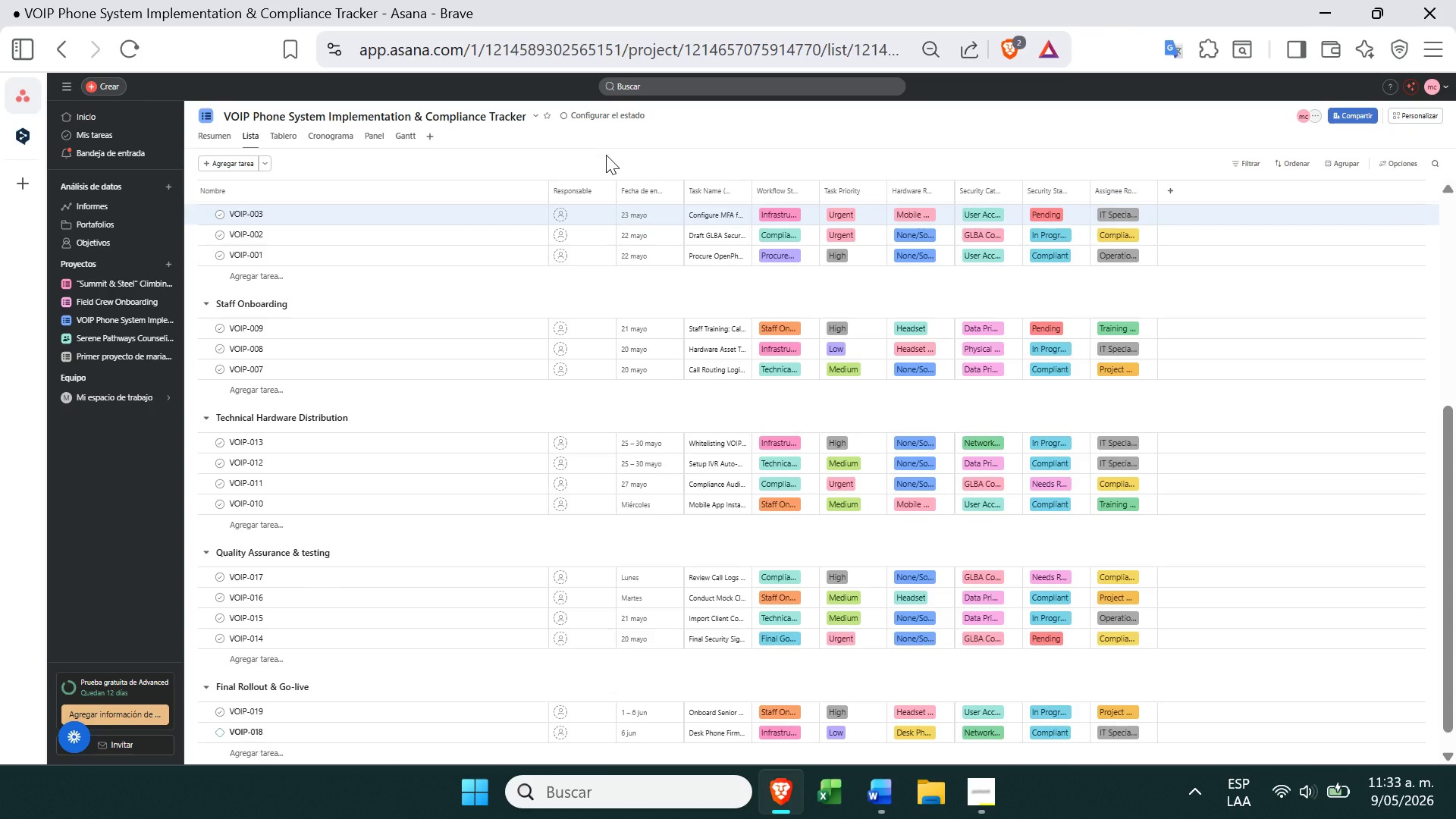 
left_click([93, 187])
 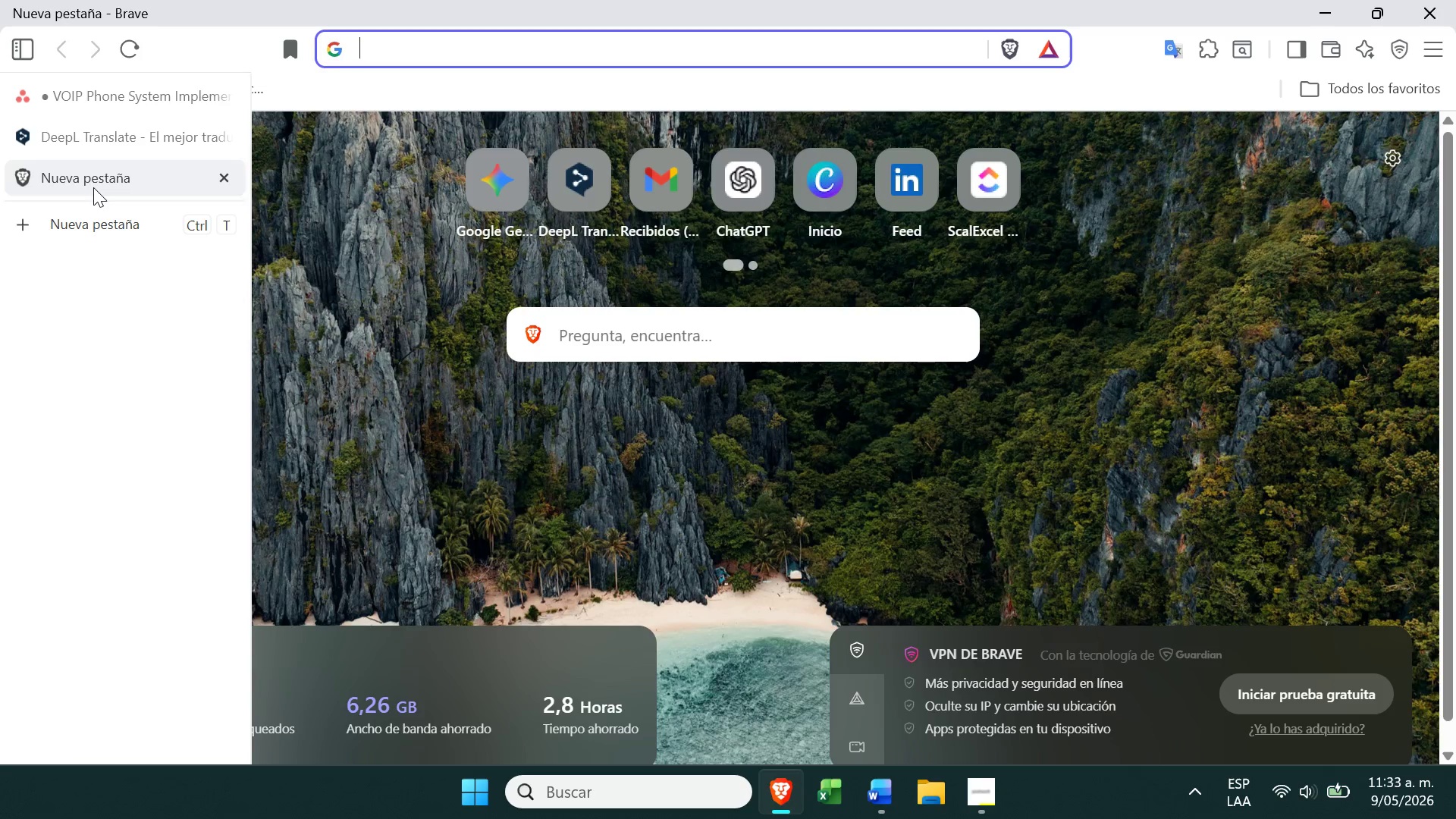 
type(macbook )
 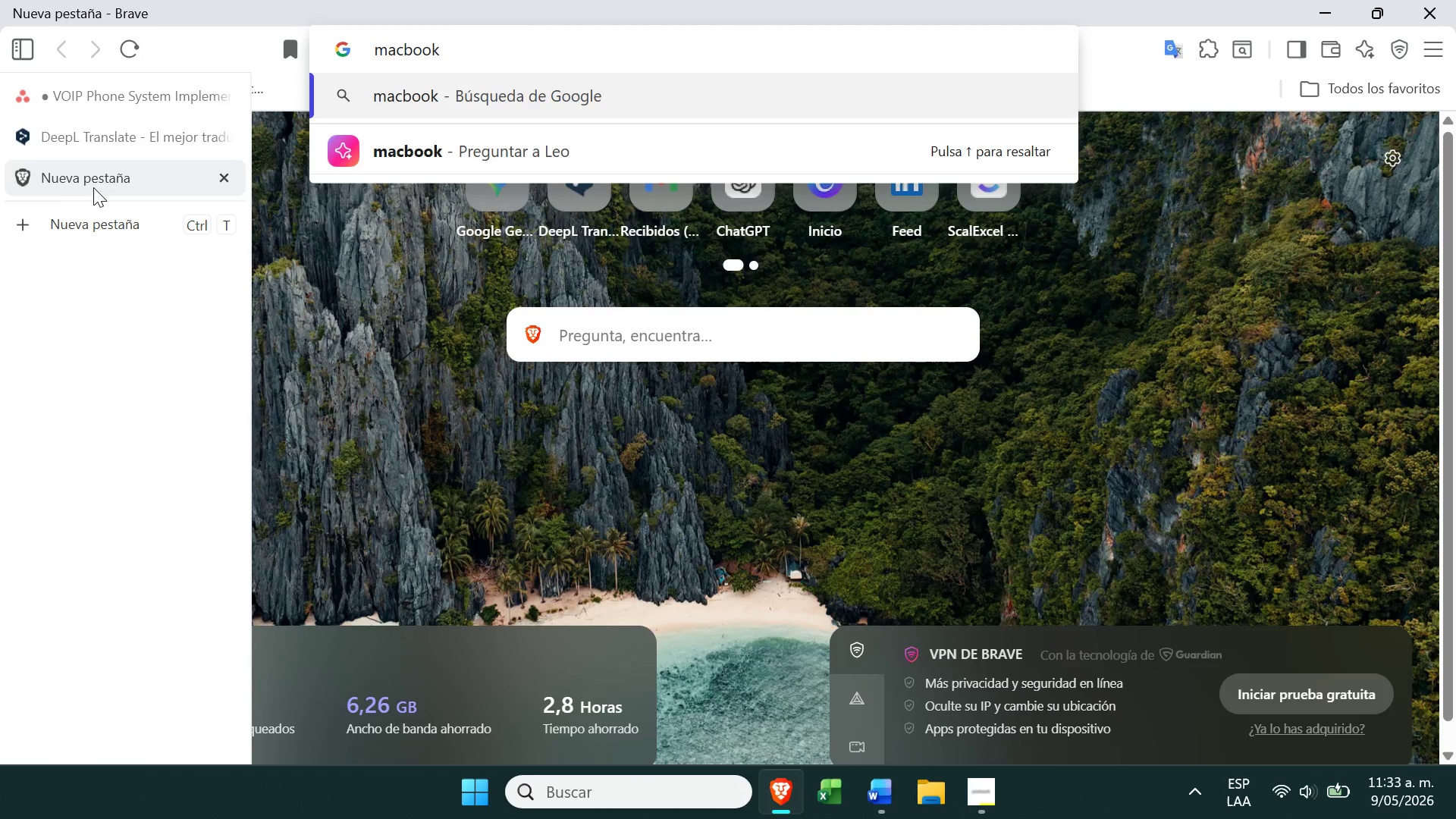 
key(Enter)
 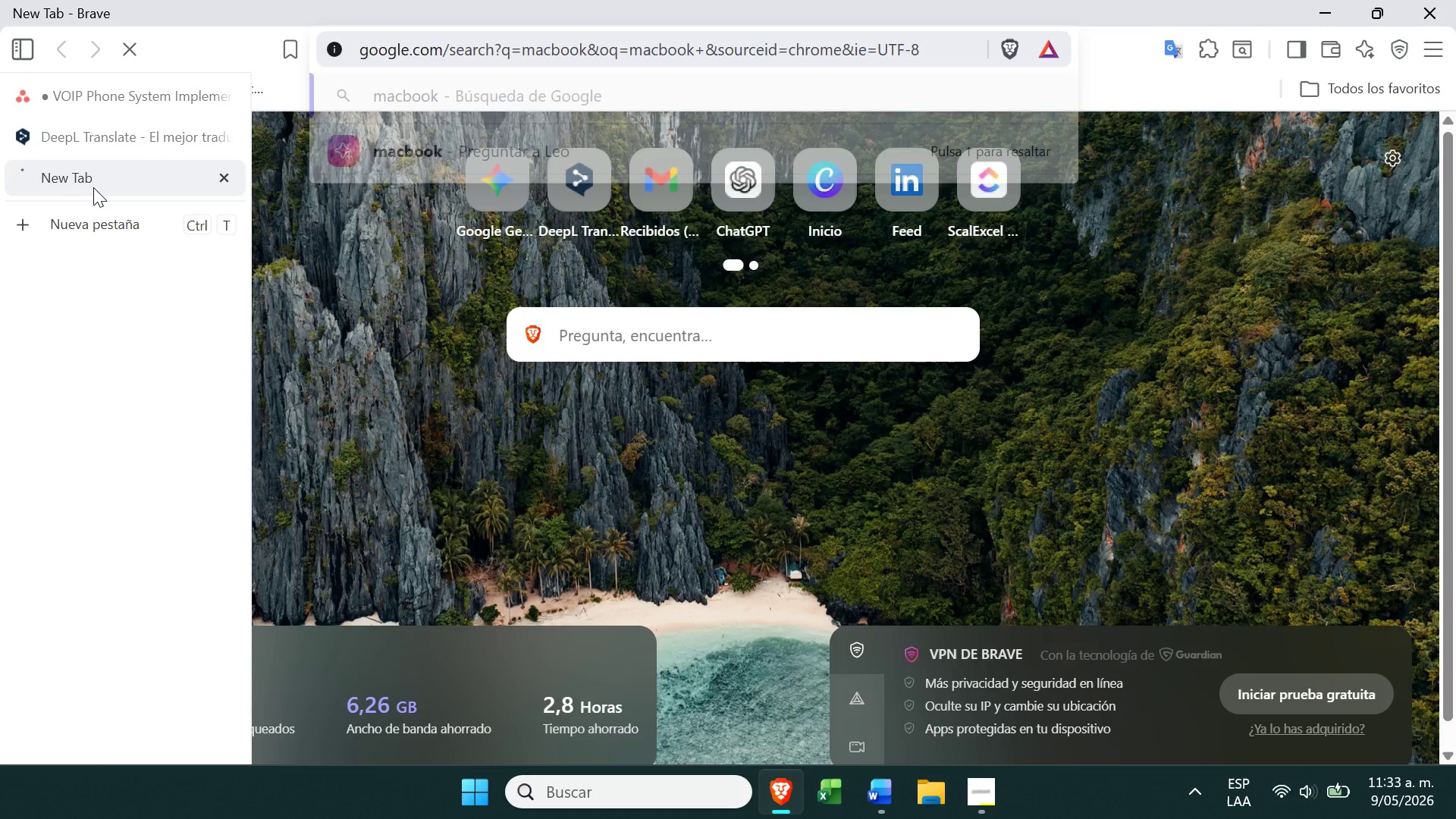 
key(Enter)
 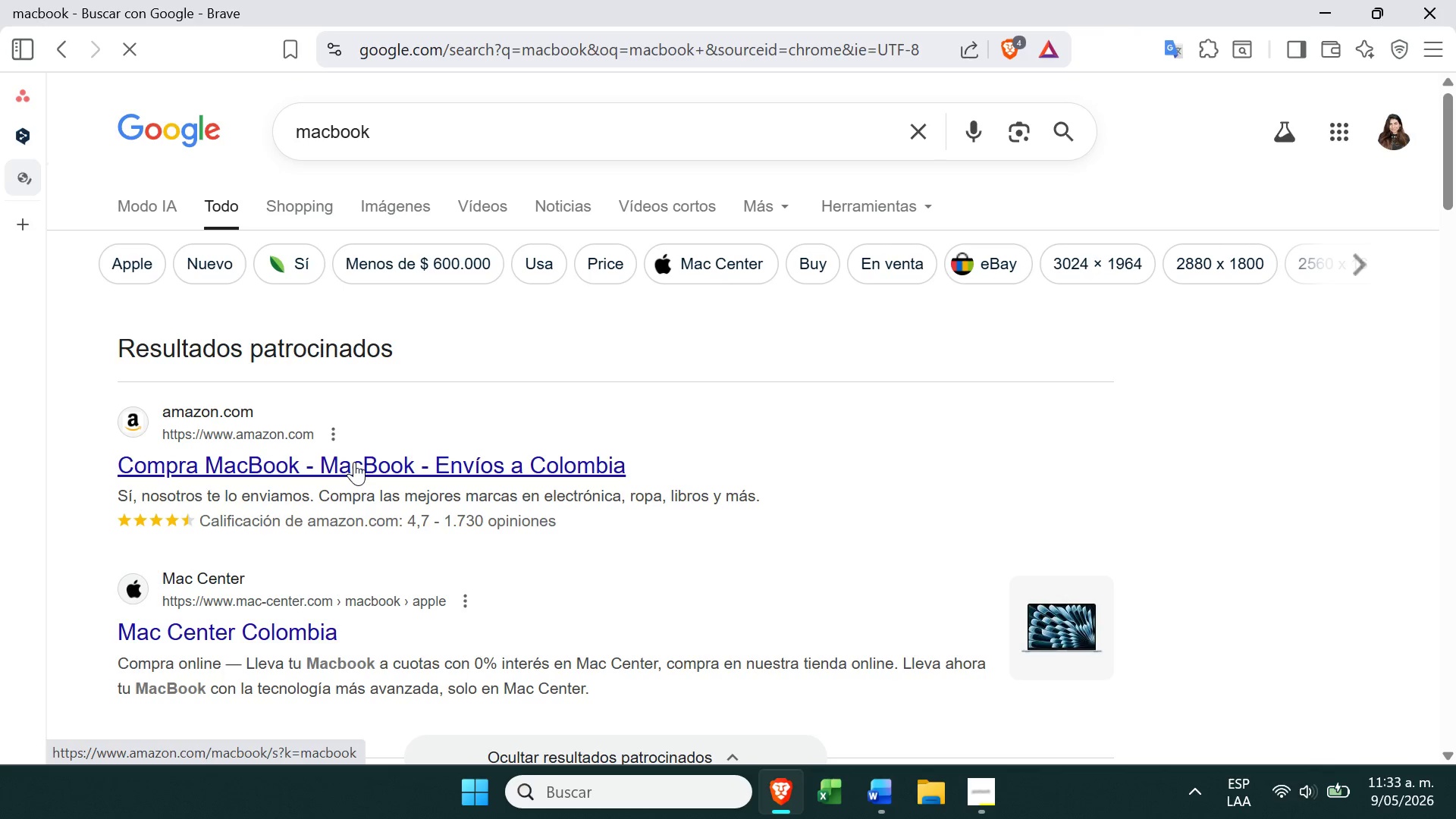 
left_click([293, 629])
 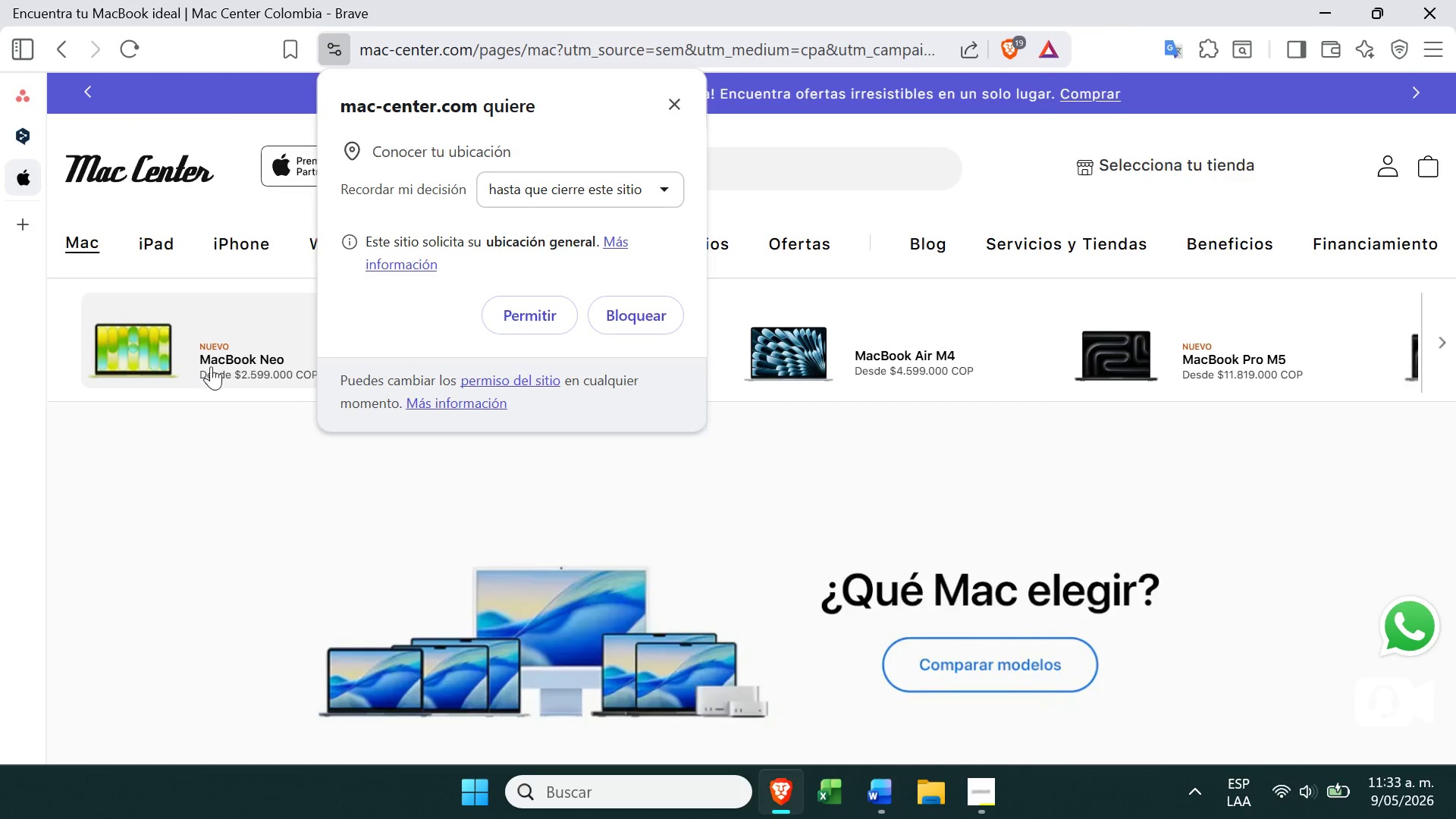 
wait(6.72)
 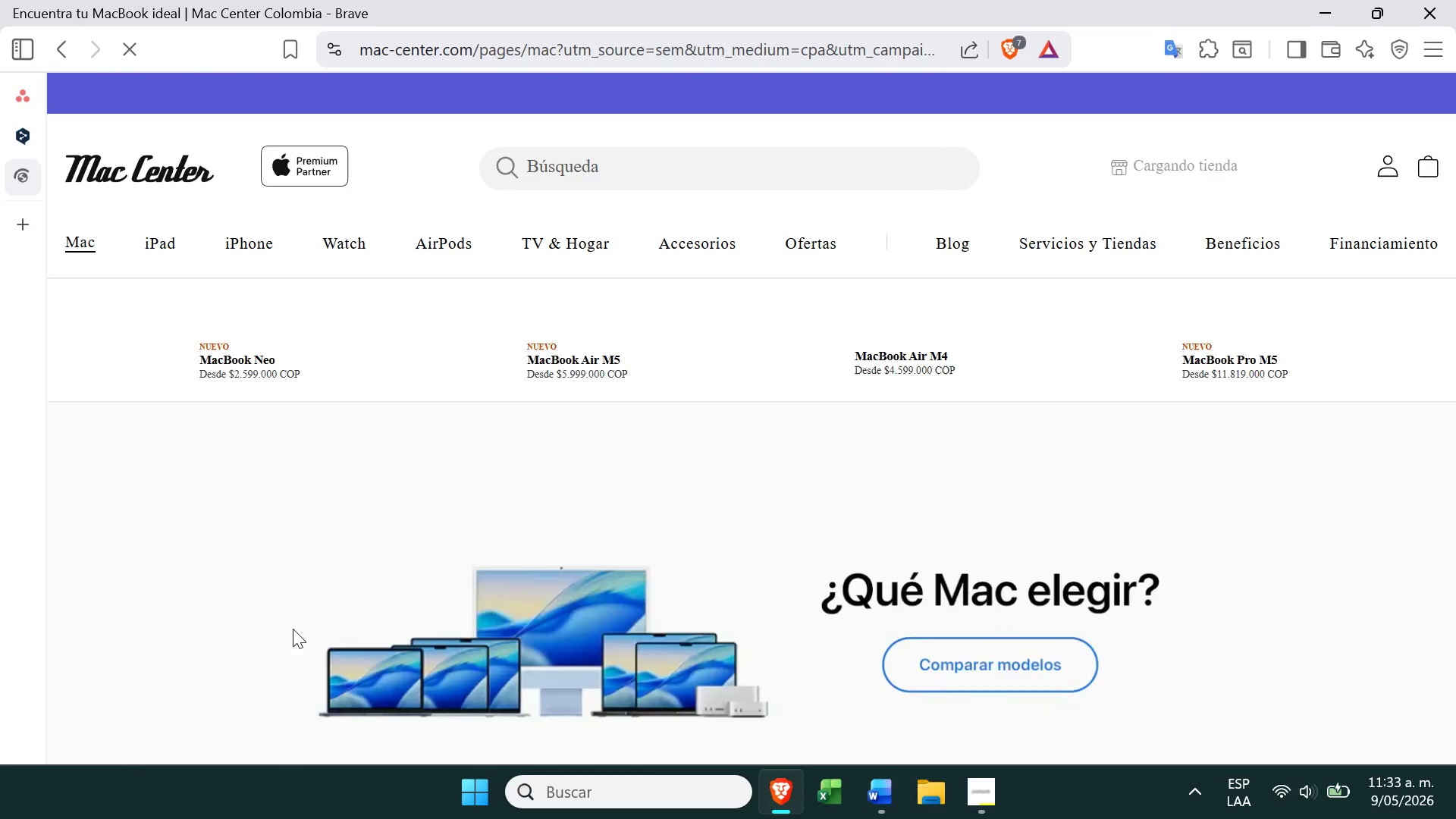 
left_click([516, 321])
 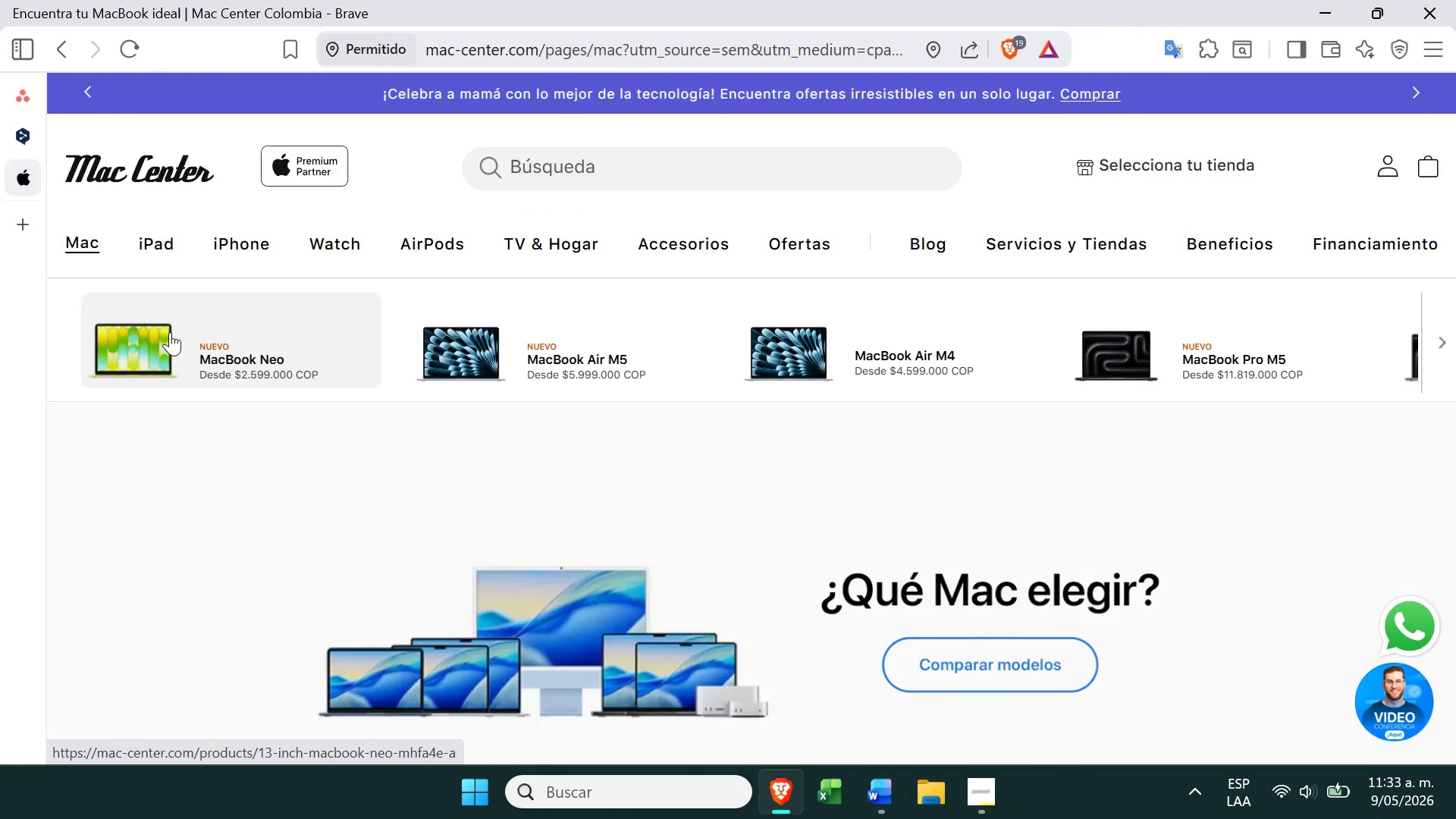 
left_click([173, 328])
 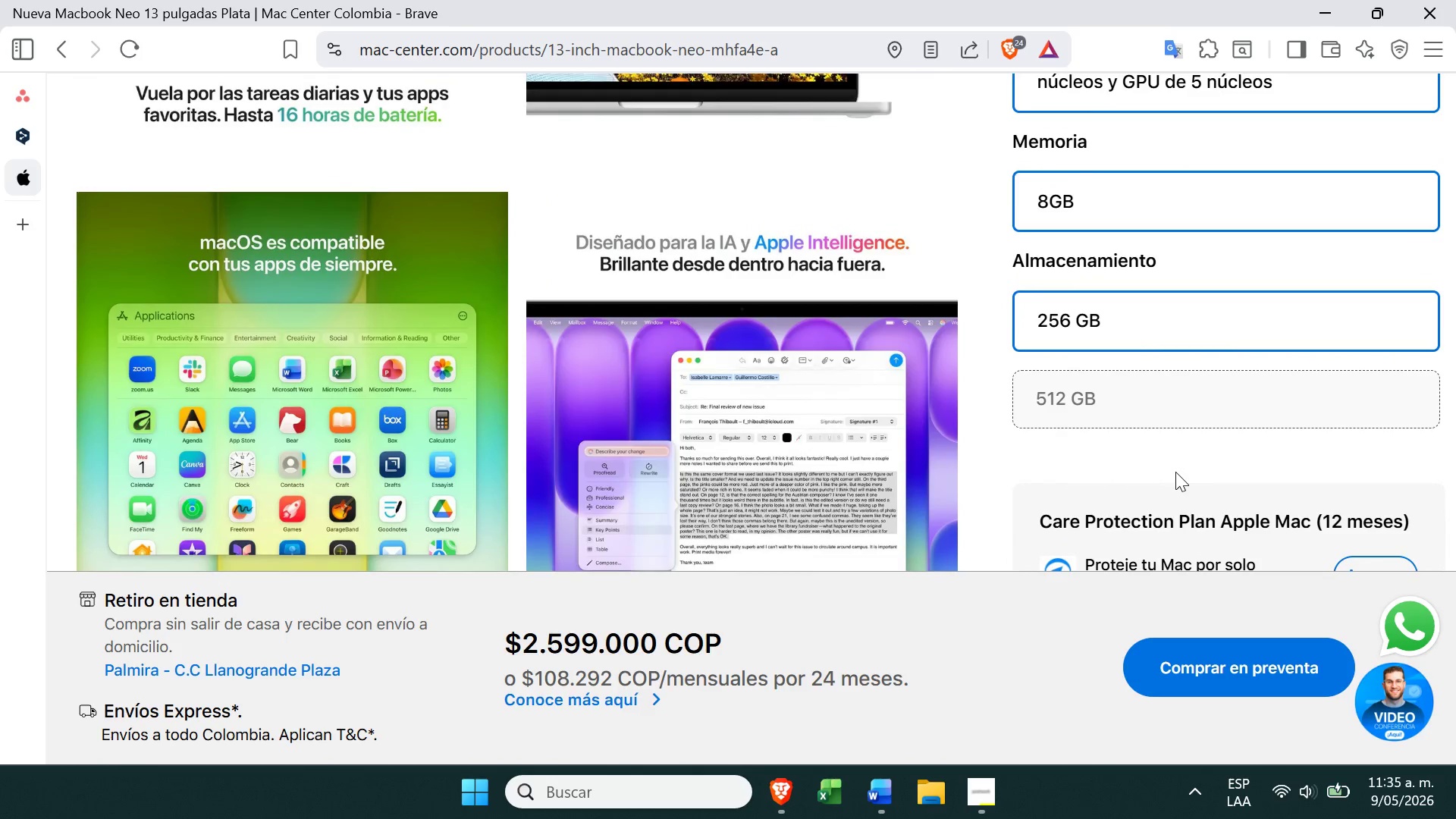 
wait(85.31)
 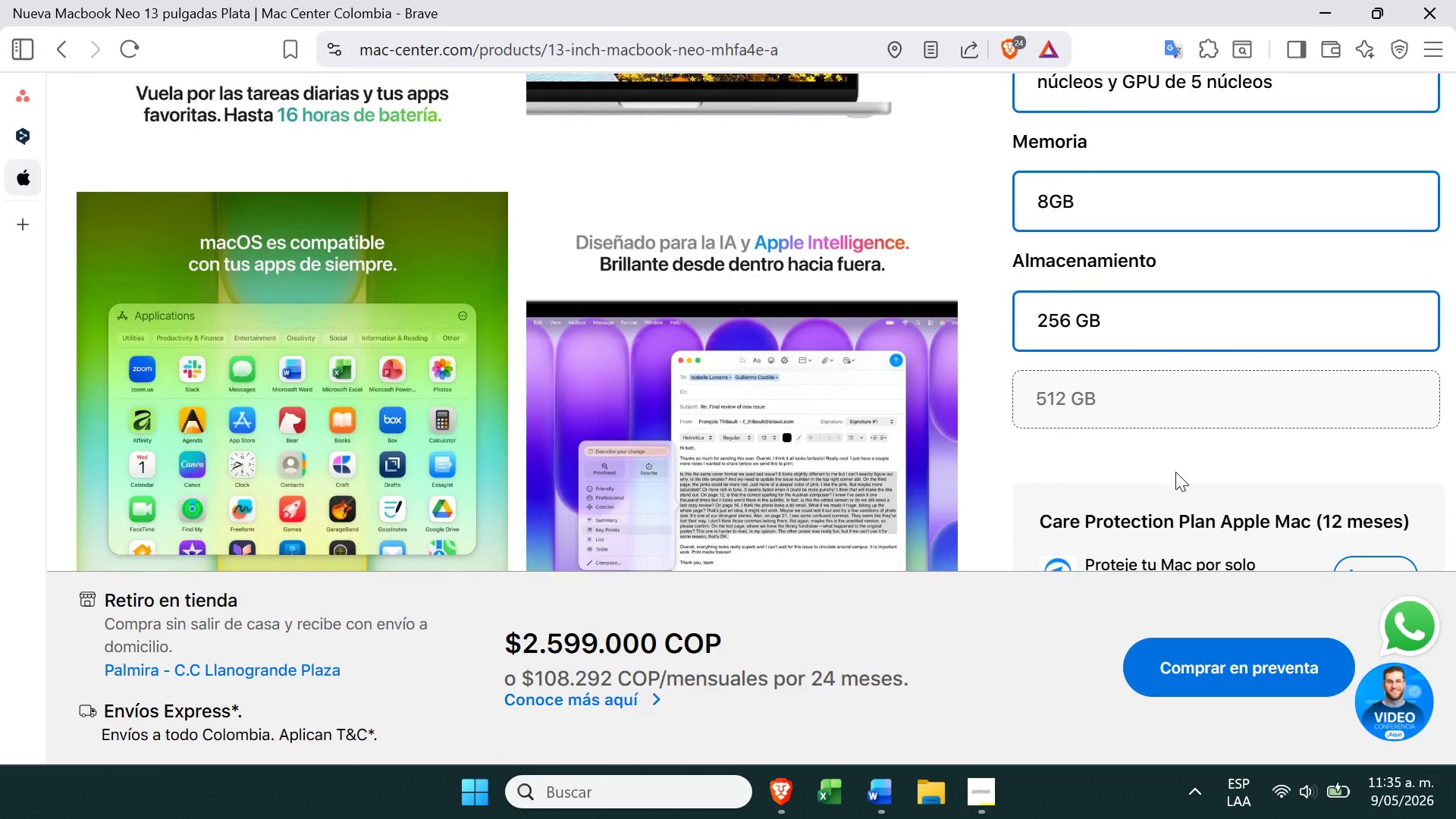 
left_click([1158, 243])
 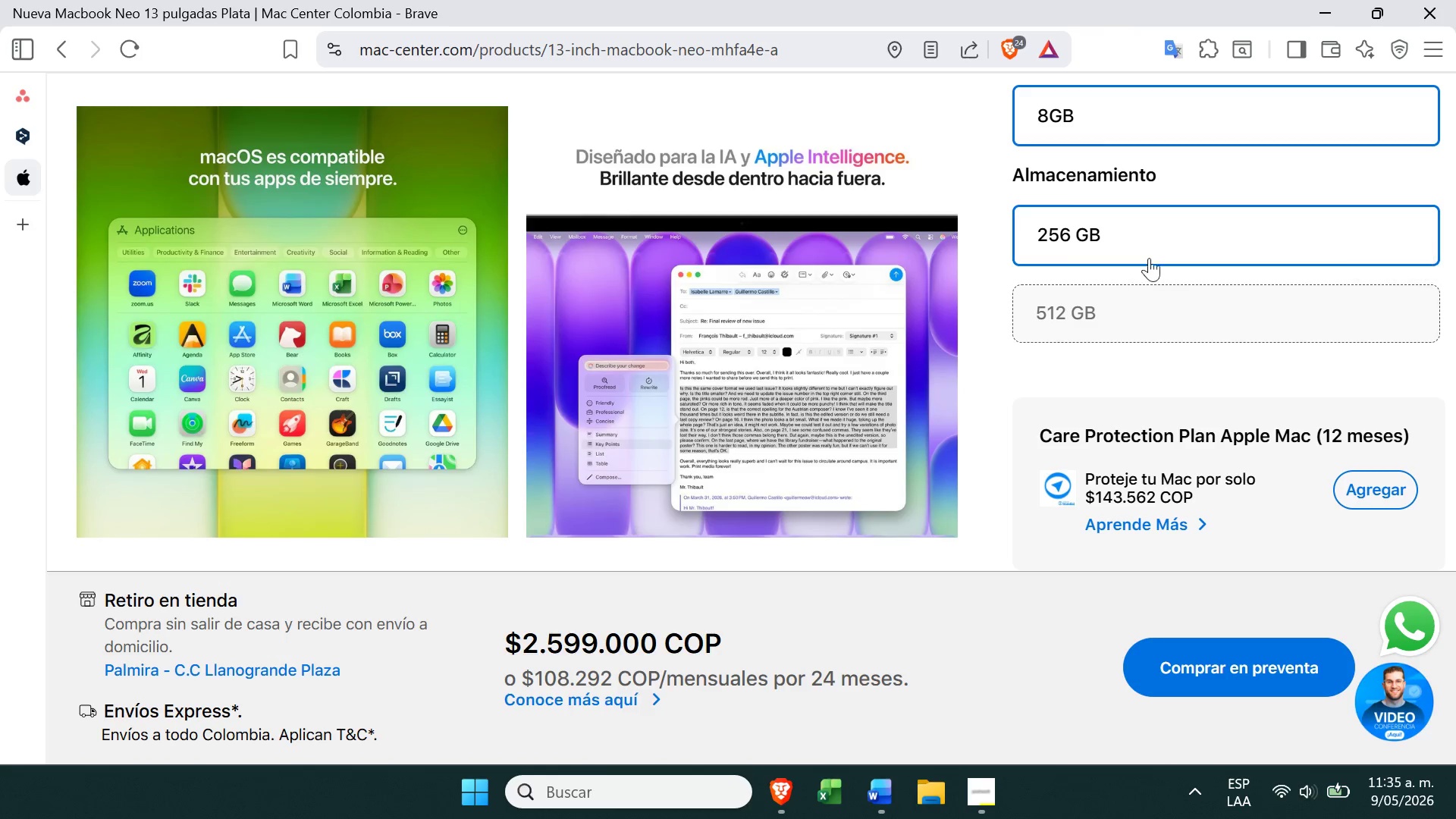 
left_click([1167, 231])
 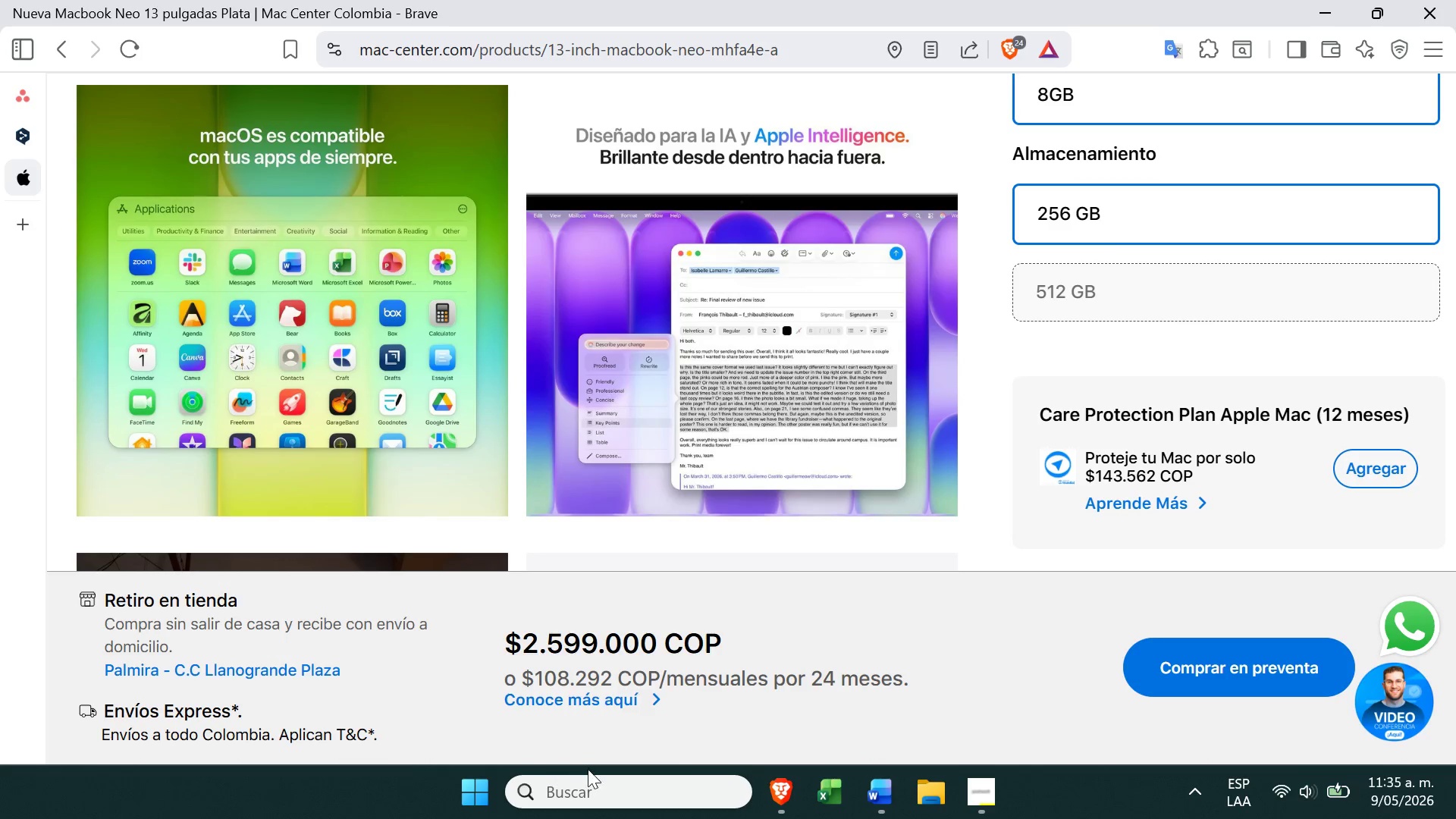 
wait(5.39)
 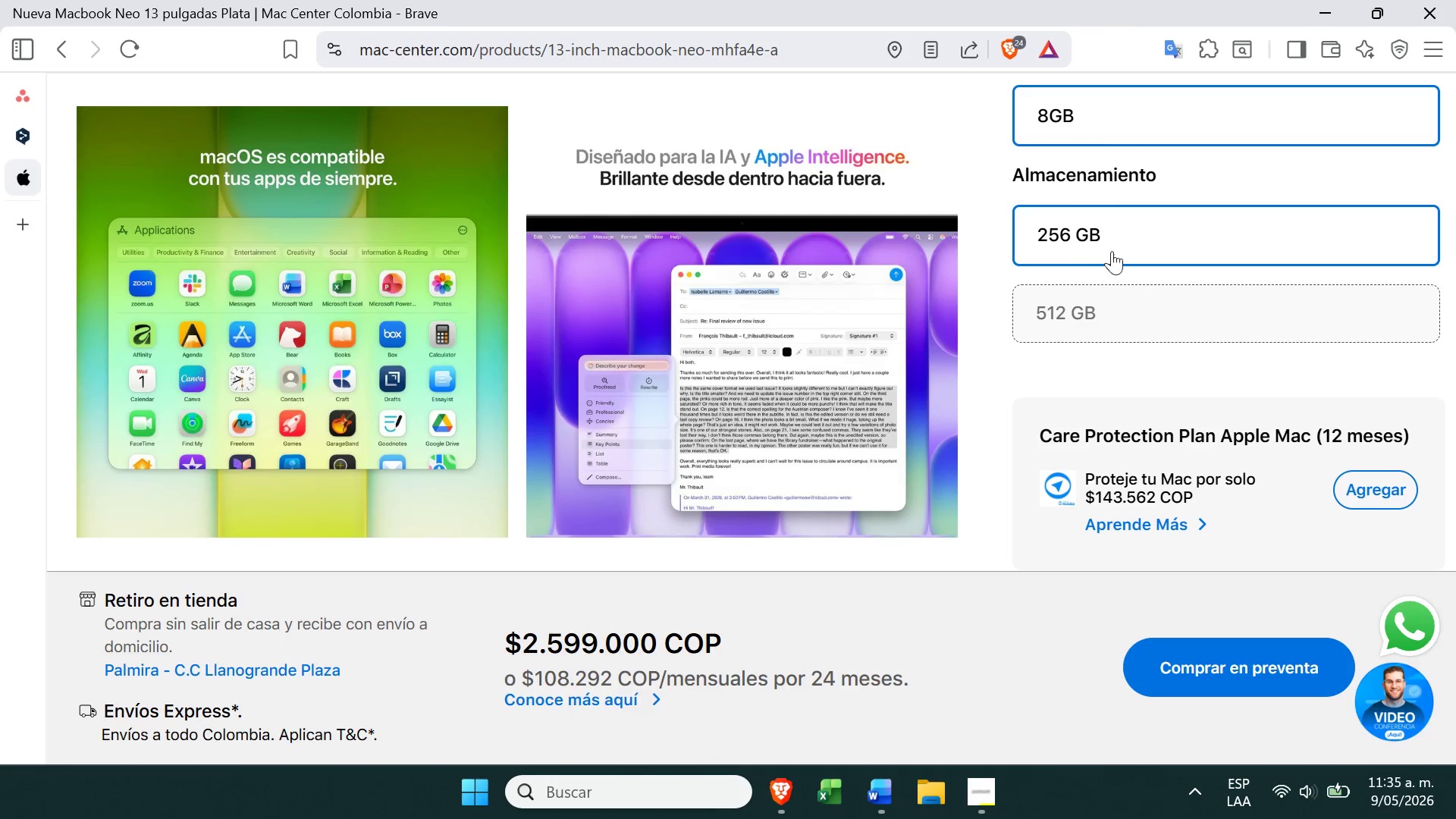 
left_click([596, 786])
 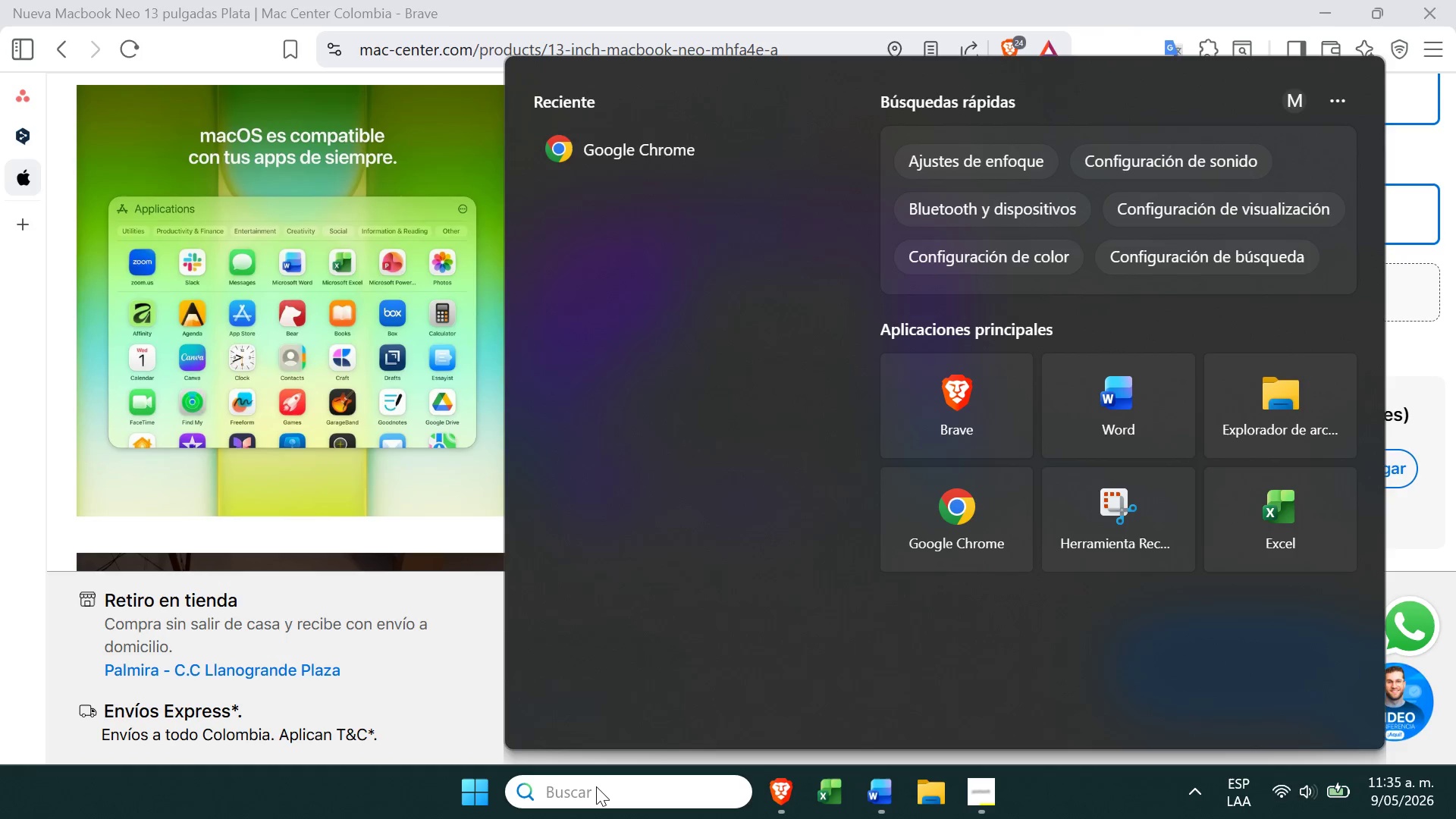 
type(por)
key(Backspace)
key(Backspace)
type(ropie)
 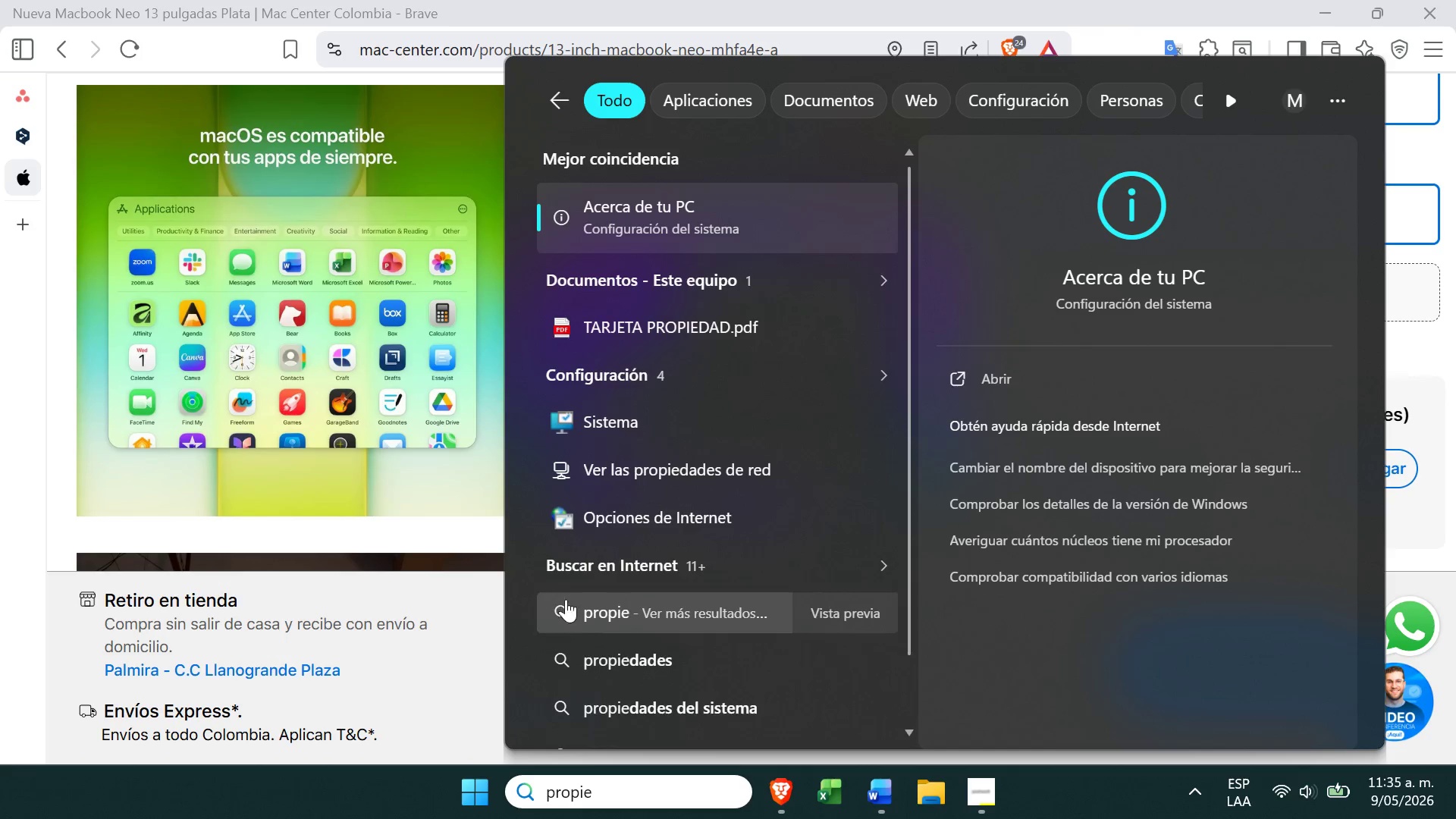 
left_click([662, 234])
 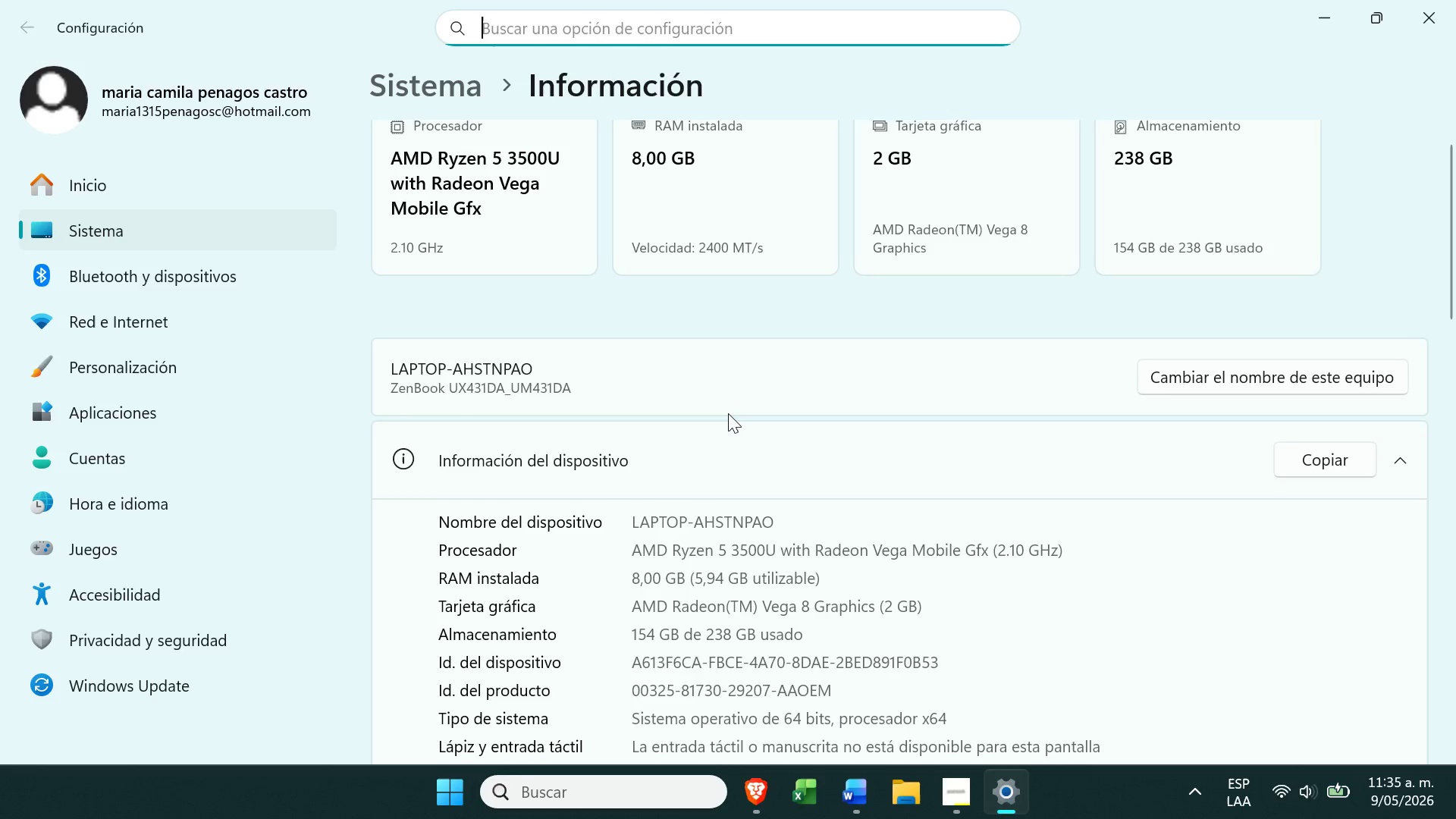 
wait(26.86)
 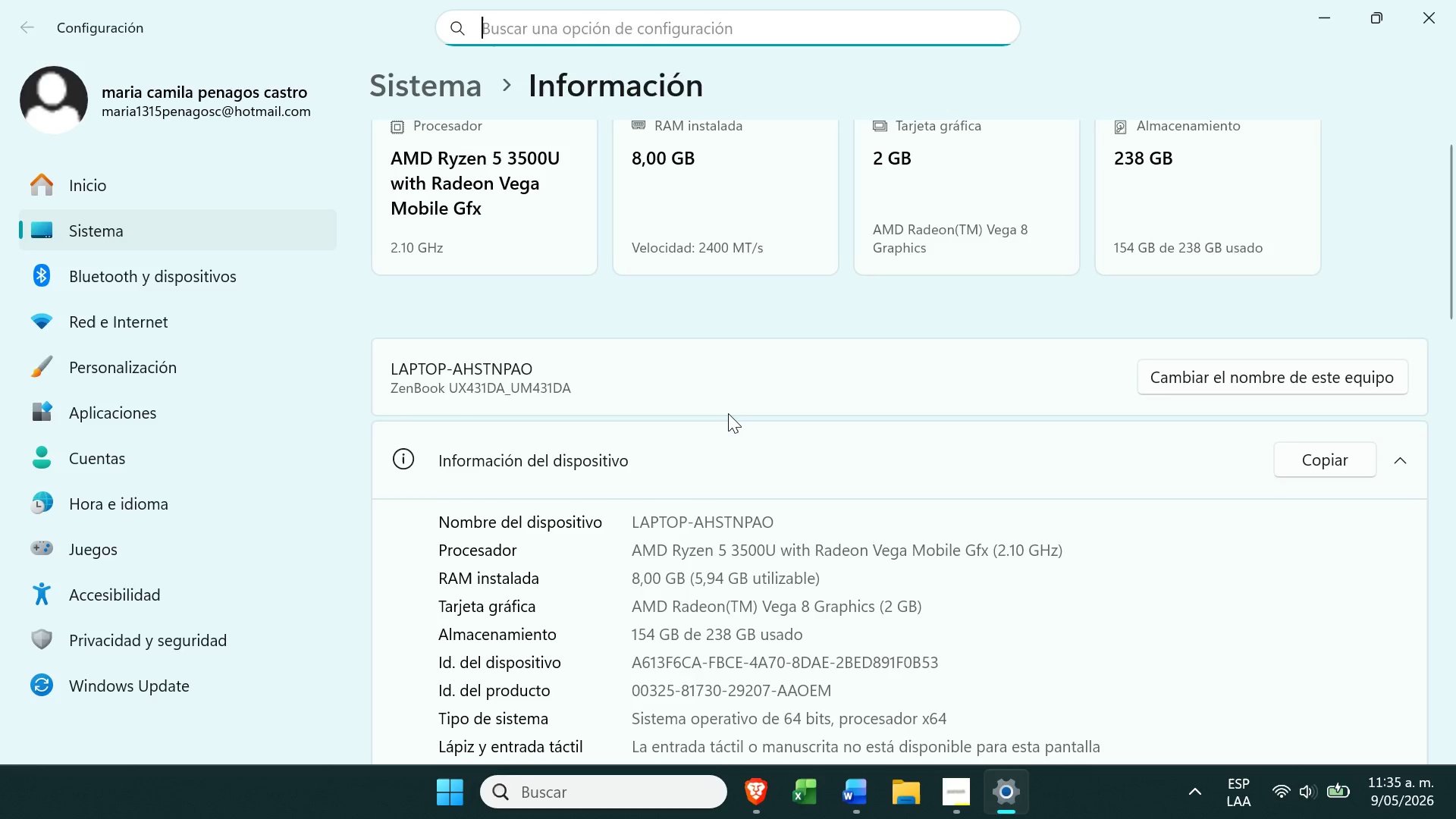 
left_click([1315, 8])
 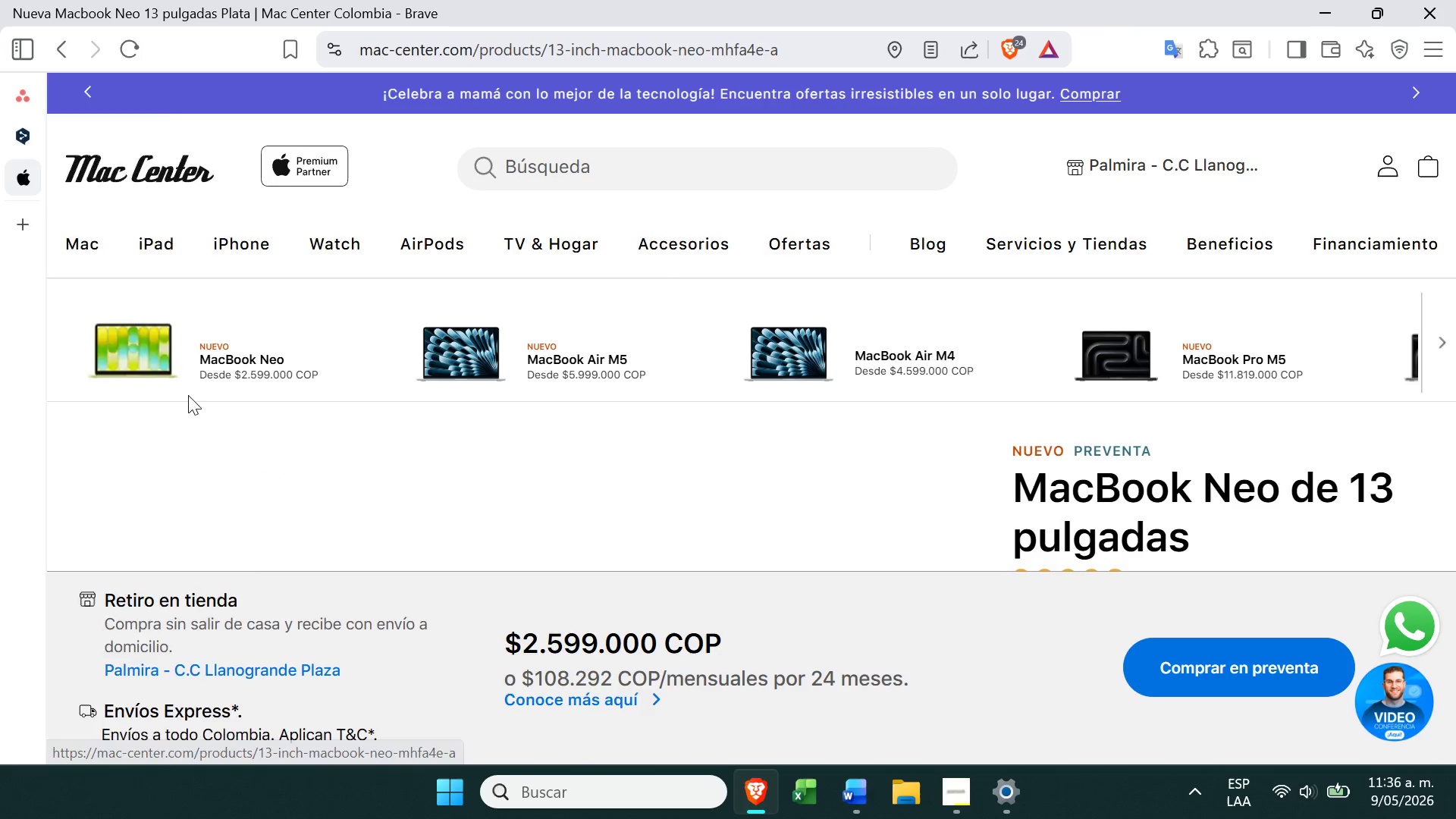 
wait(9.81)
 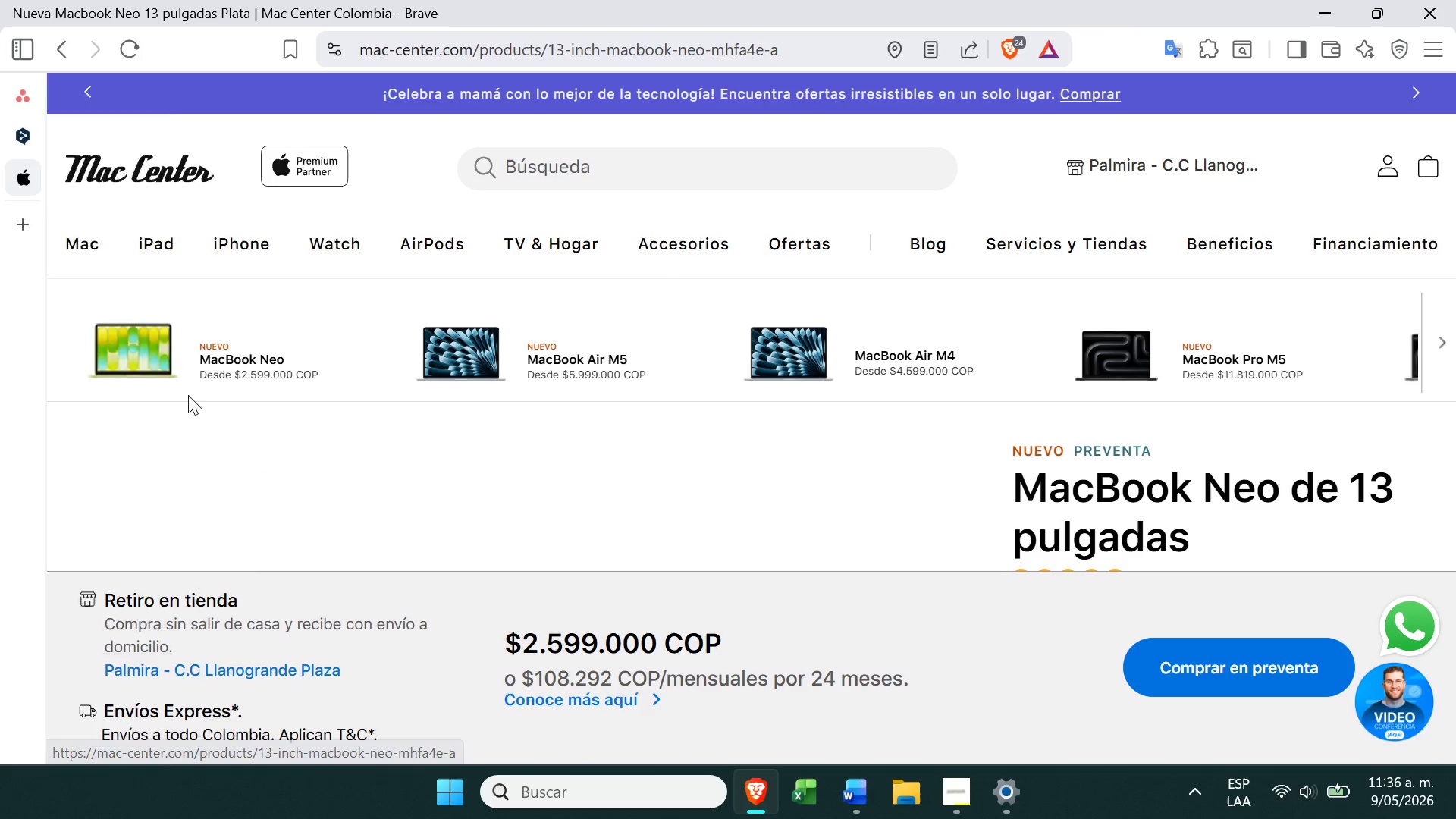 
key(NumLock)
 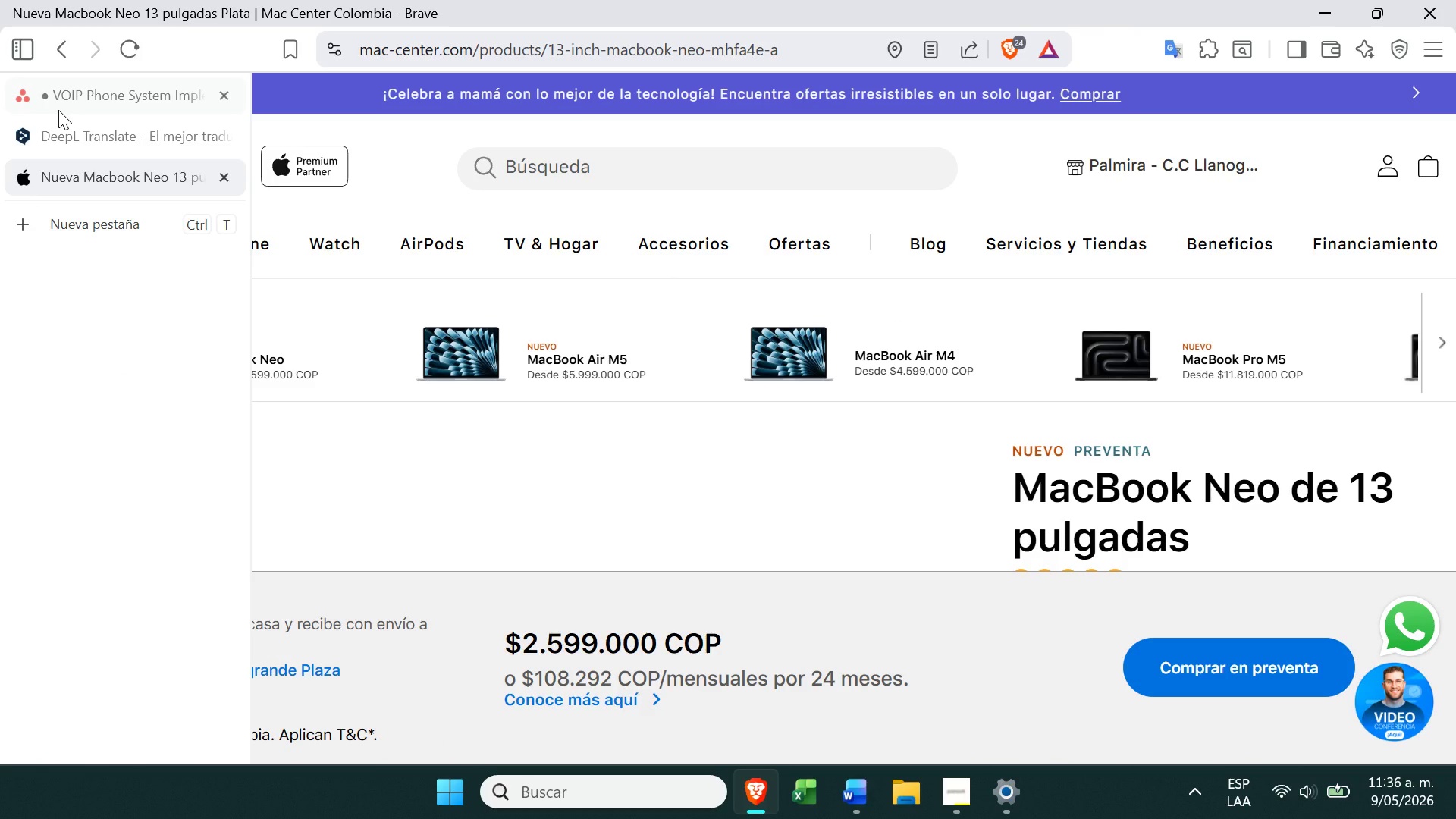 
key(Numpad4)
 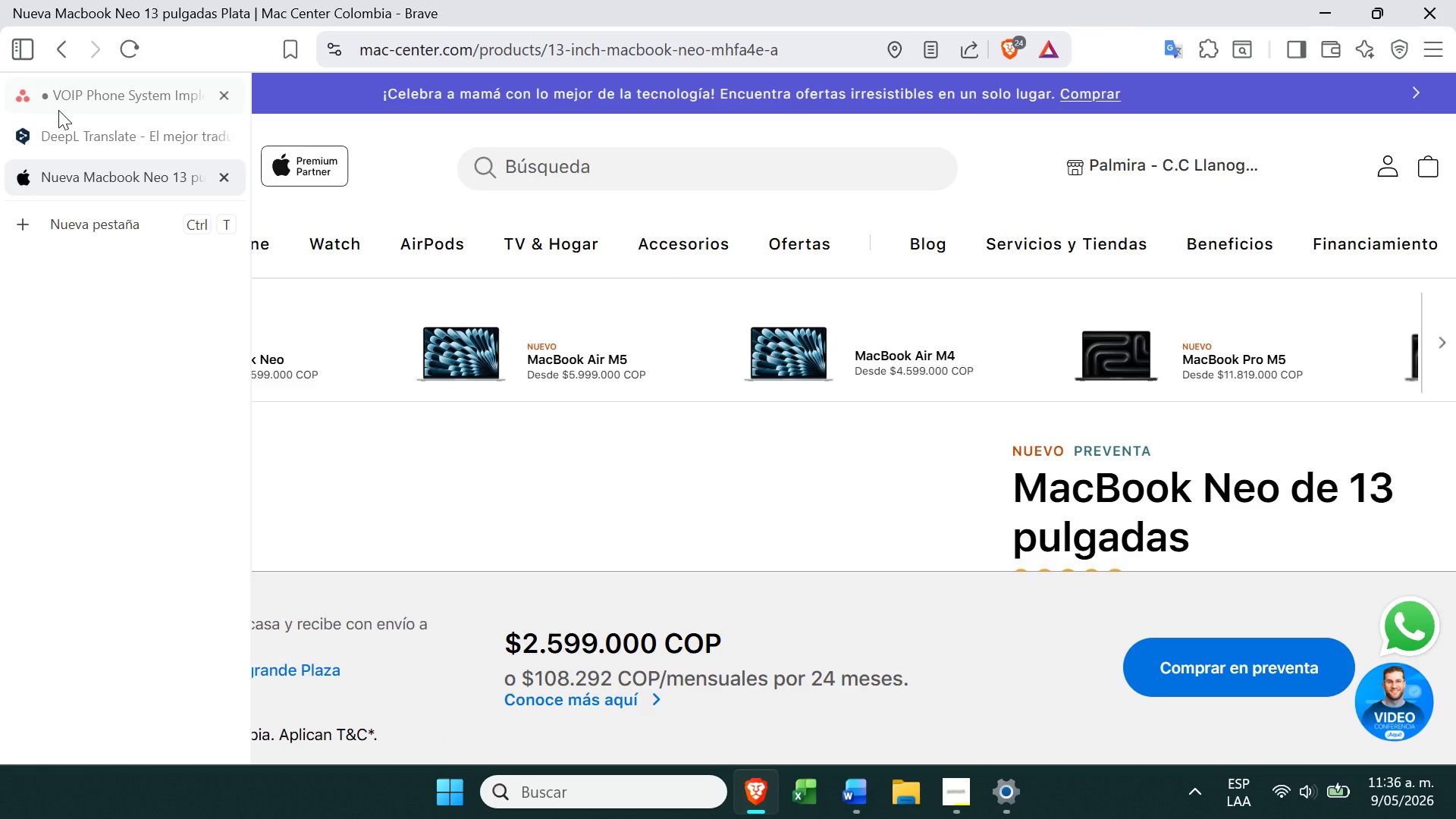 
key(Numpad2)
 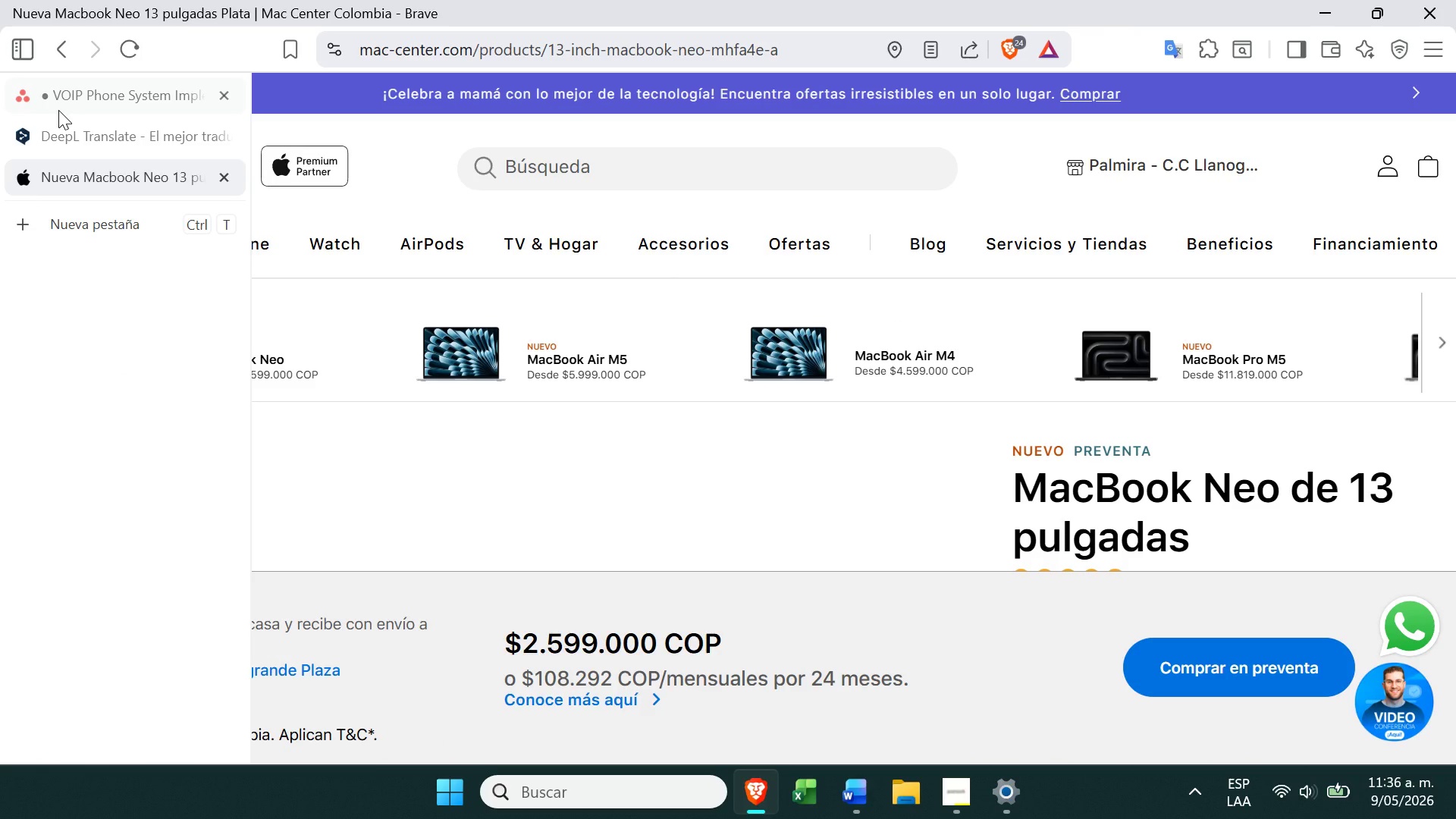 
key(Numpad7)
 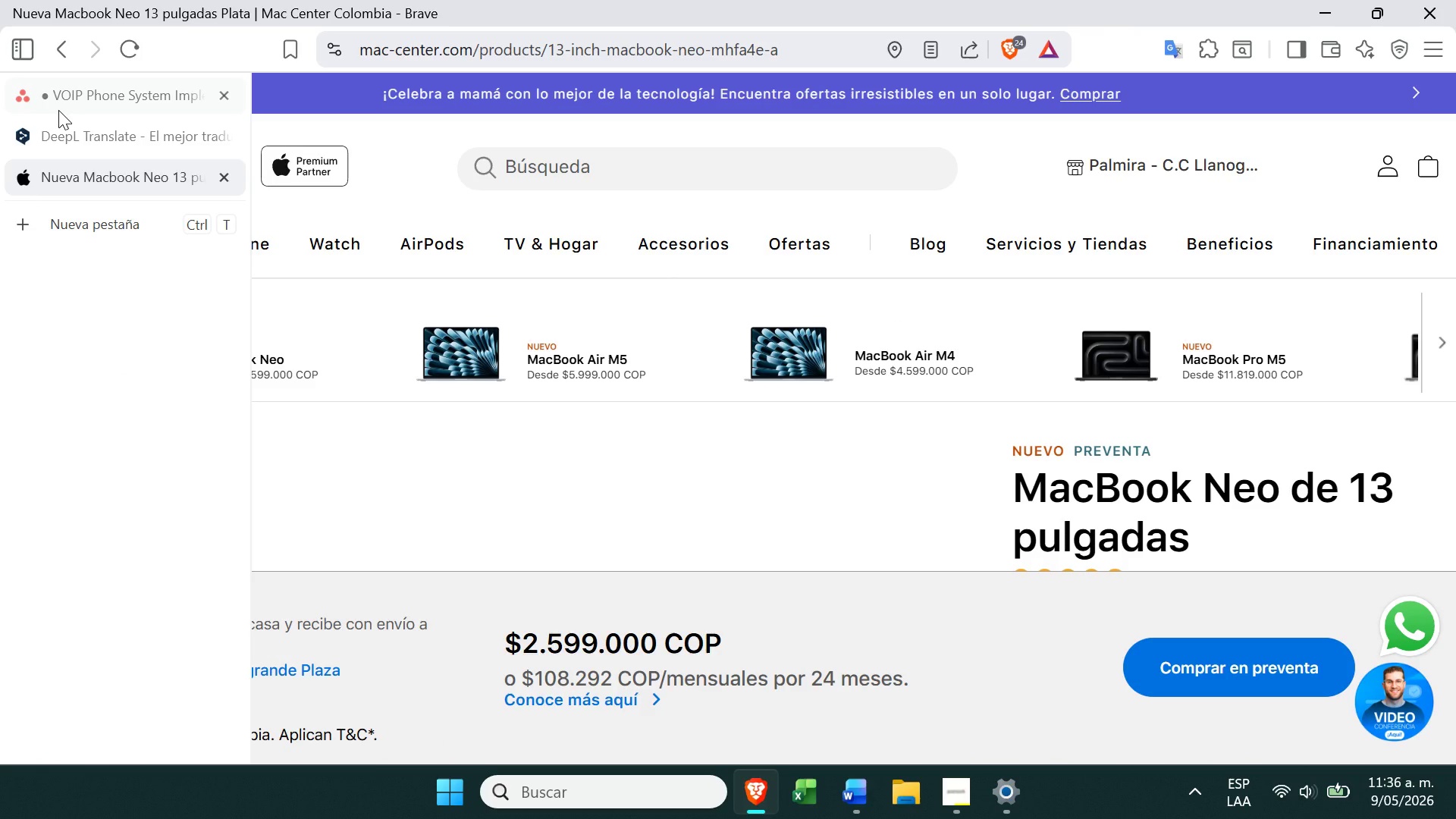 
key(Numpad2)
 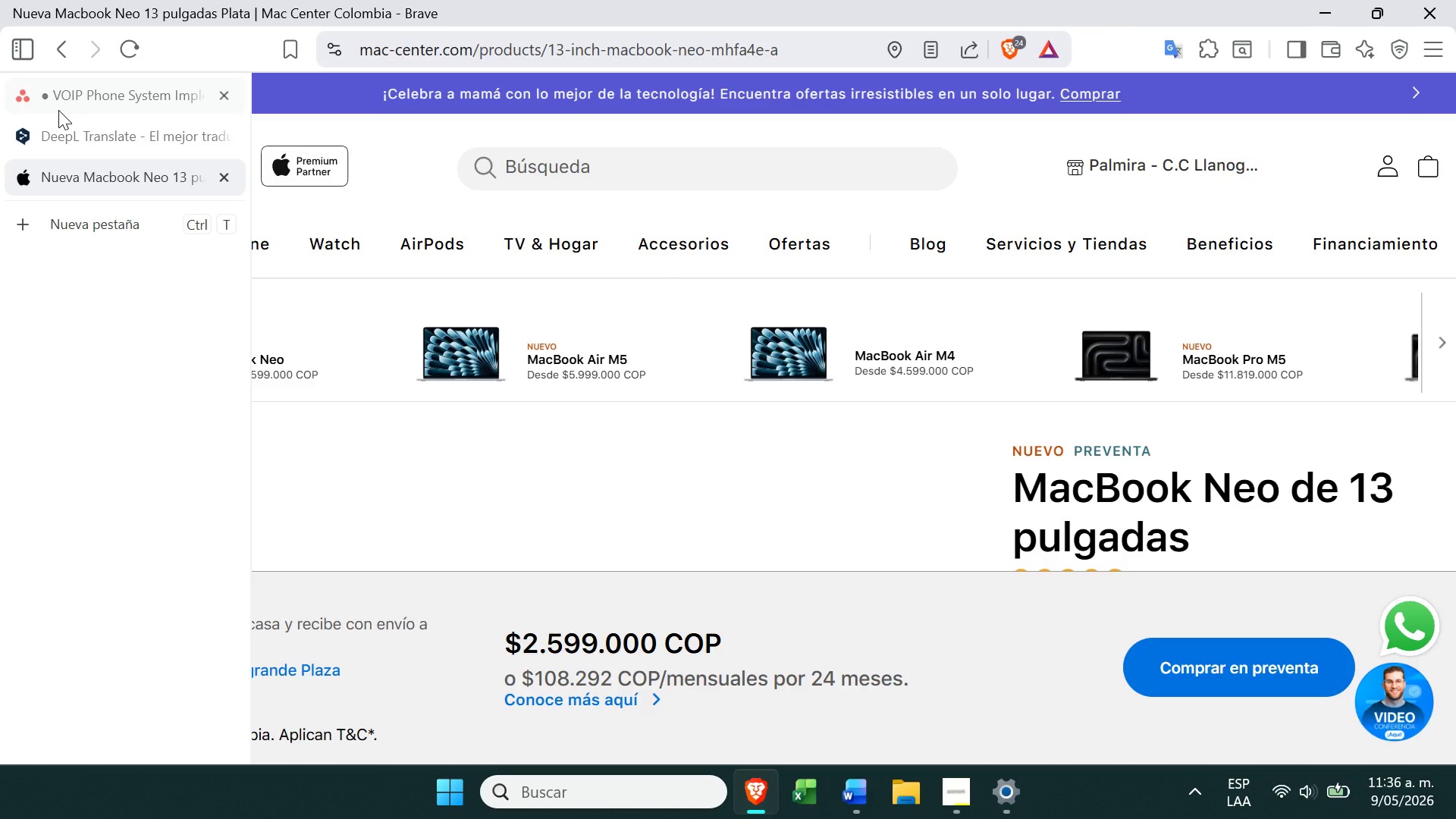 
key(NumLock)
 